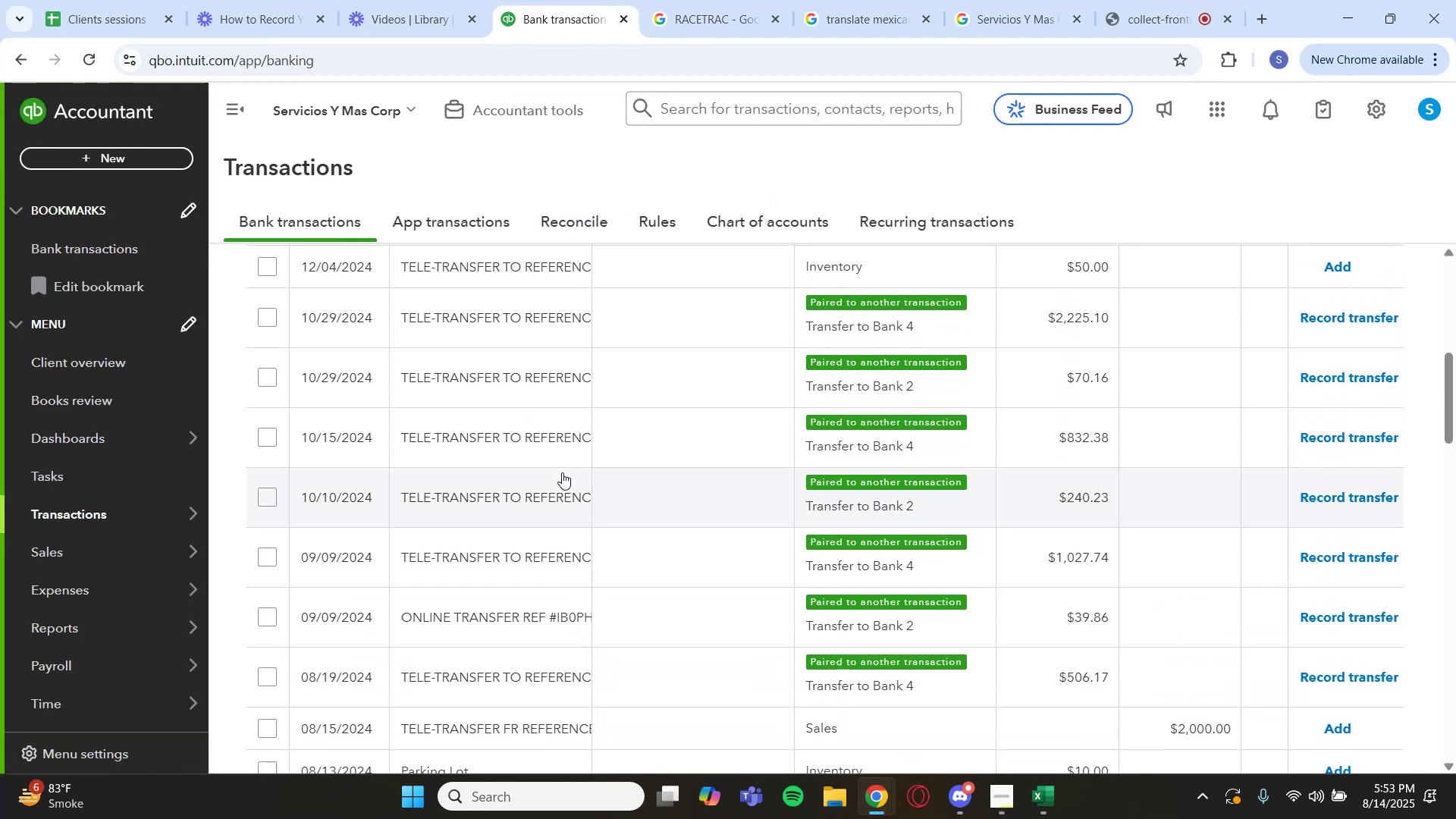 
scroll: coordinate [562, 472], scroll_direction: down, amount: 1.0
 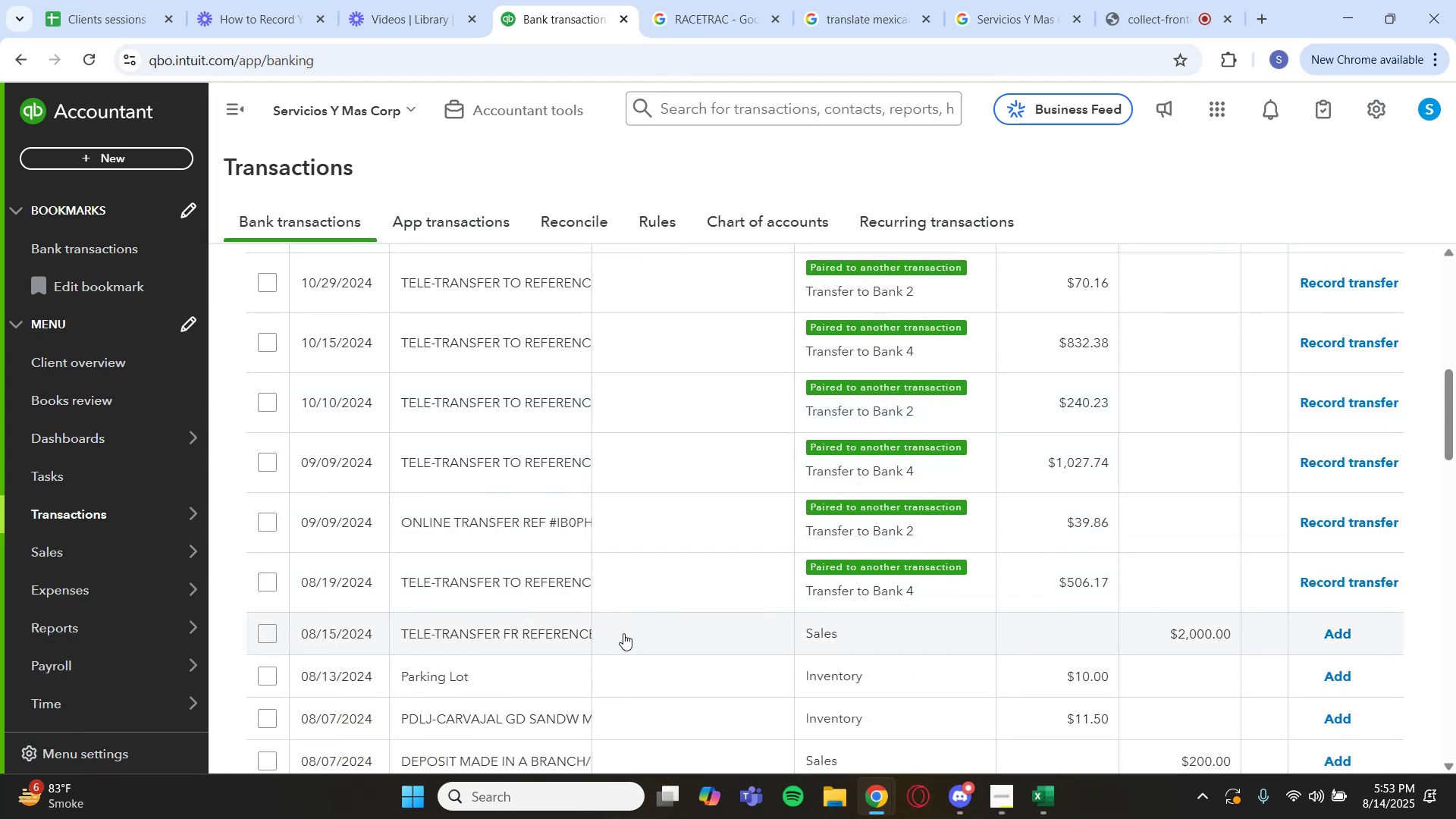 
left_click([623, 633])
 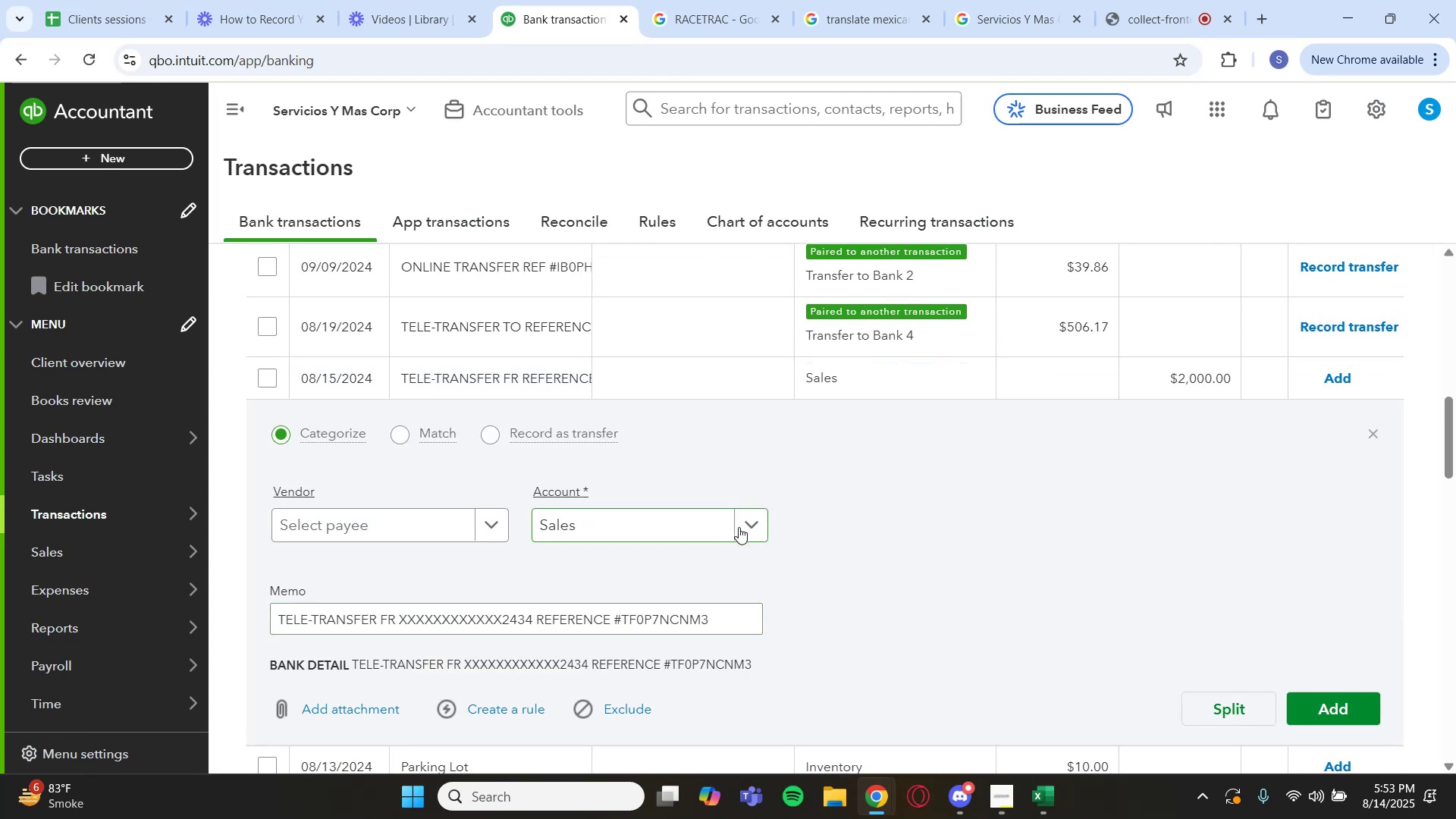 
wait(5.41)
 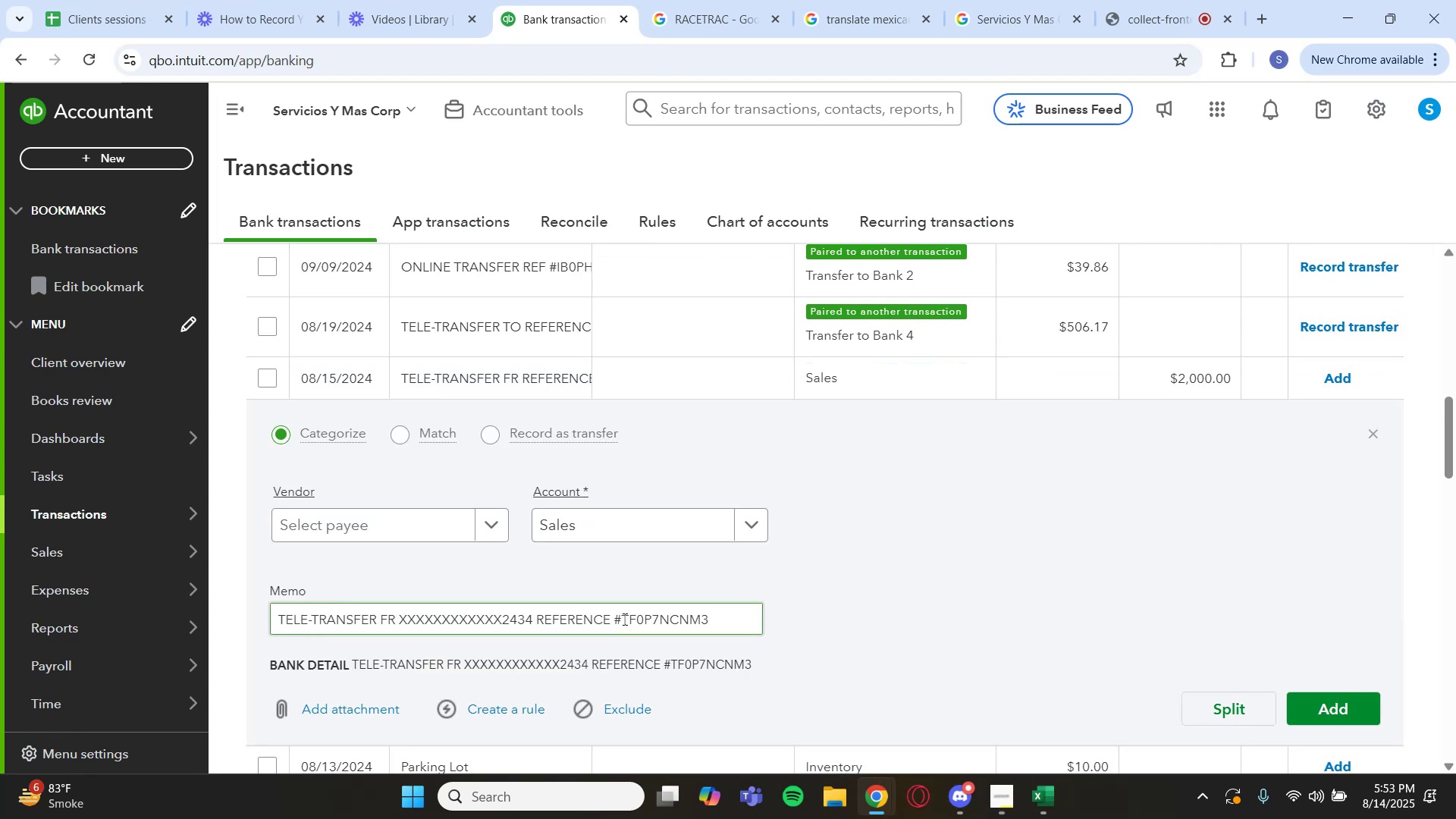 
left_click([656, 350])
 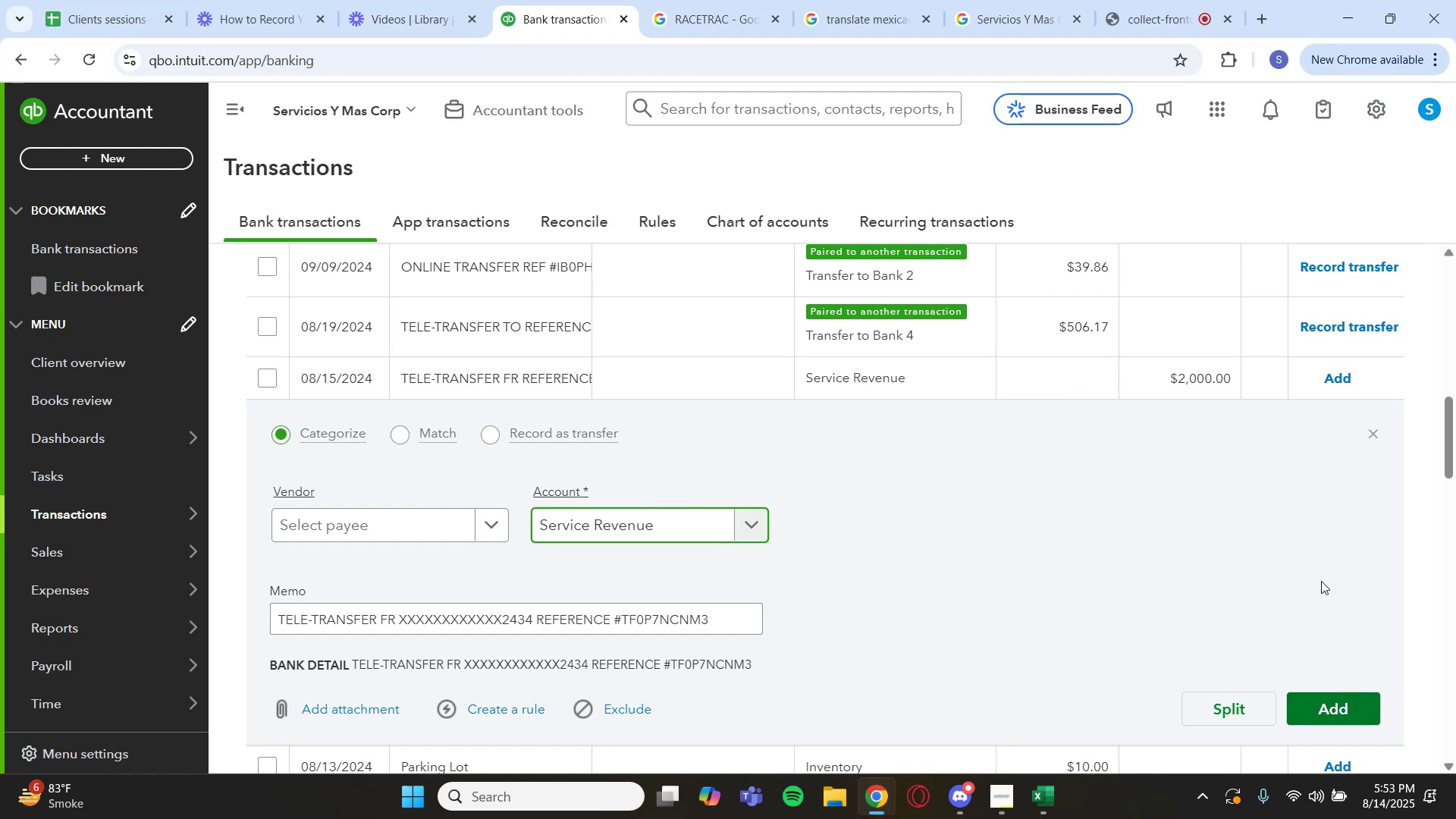 
wait(7.01)
 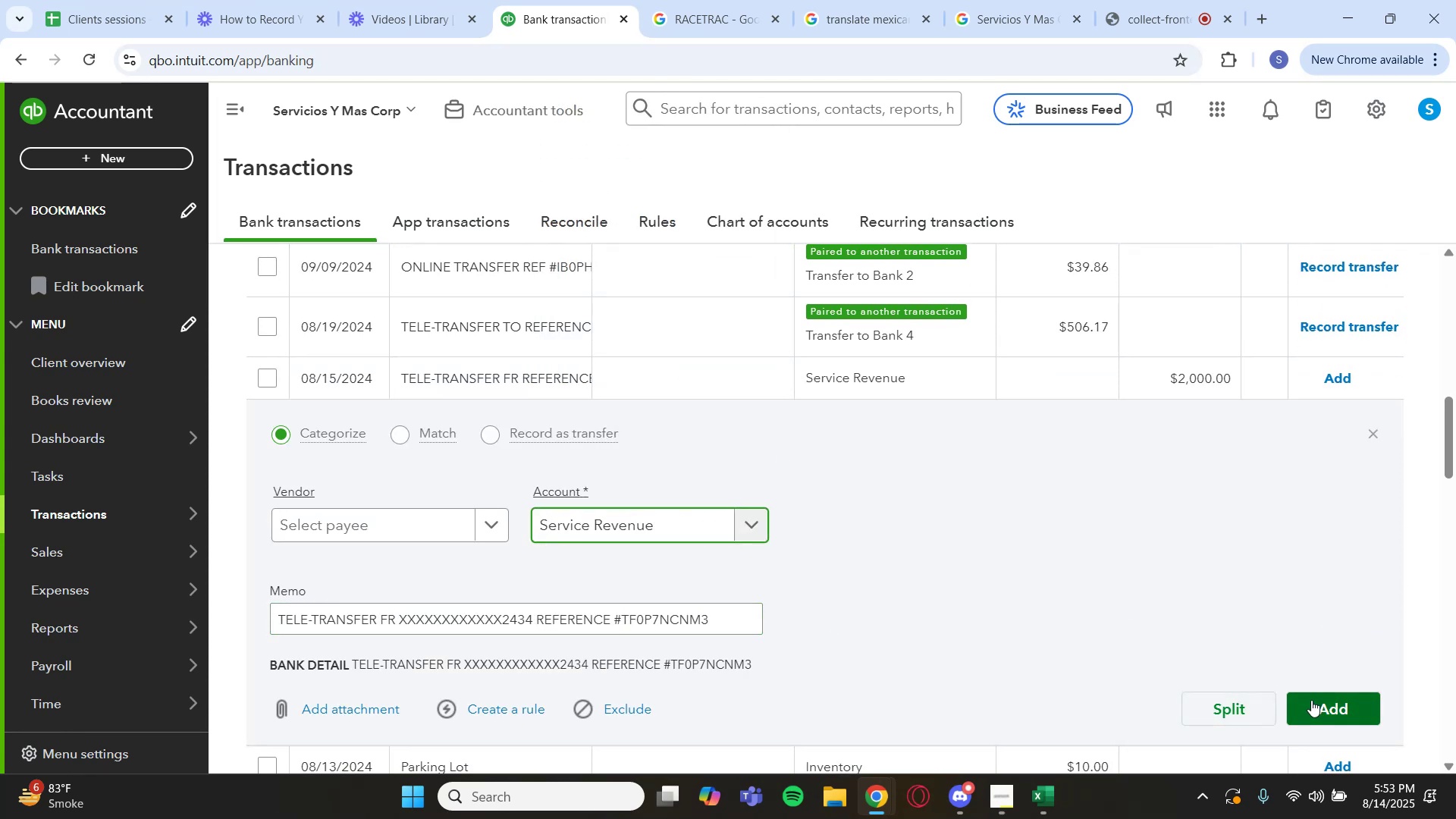 
left_click([1371, 438])
 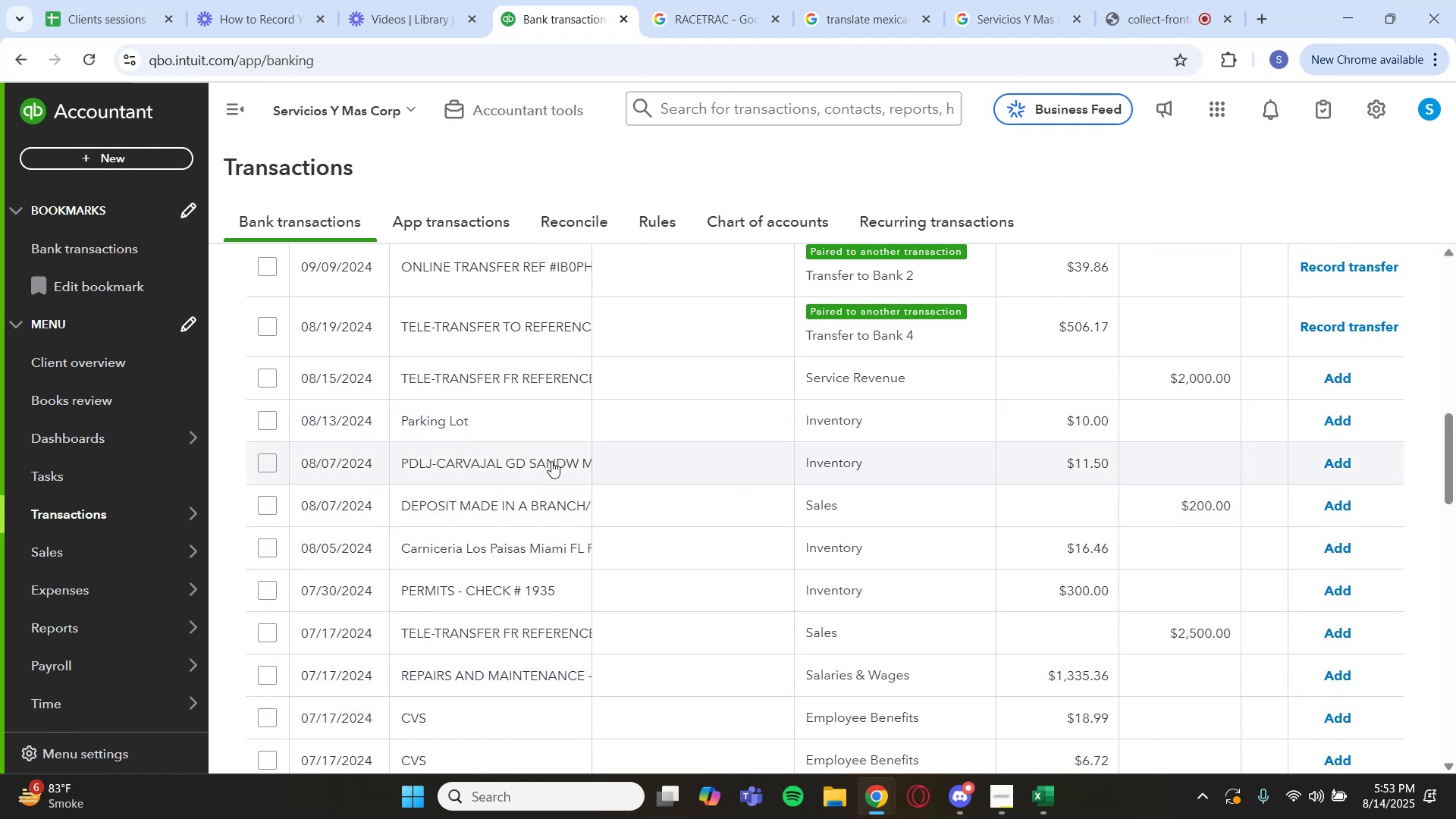 
left_click([553, 422])
 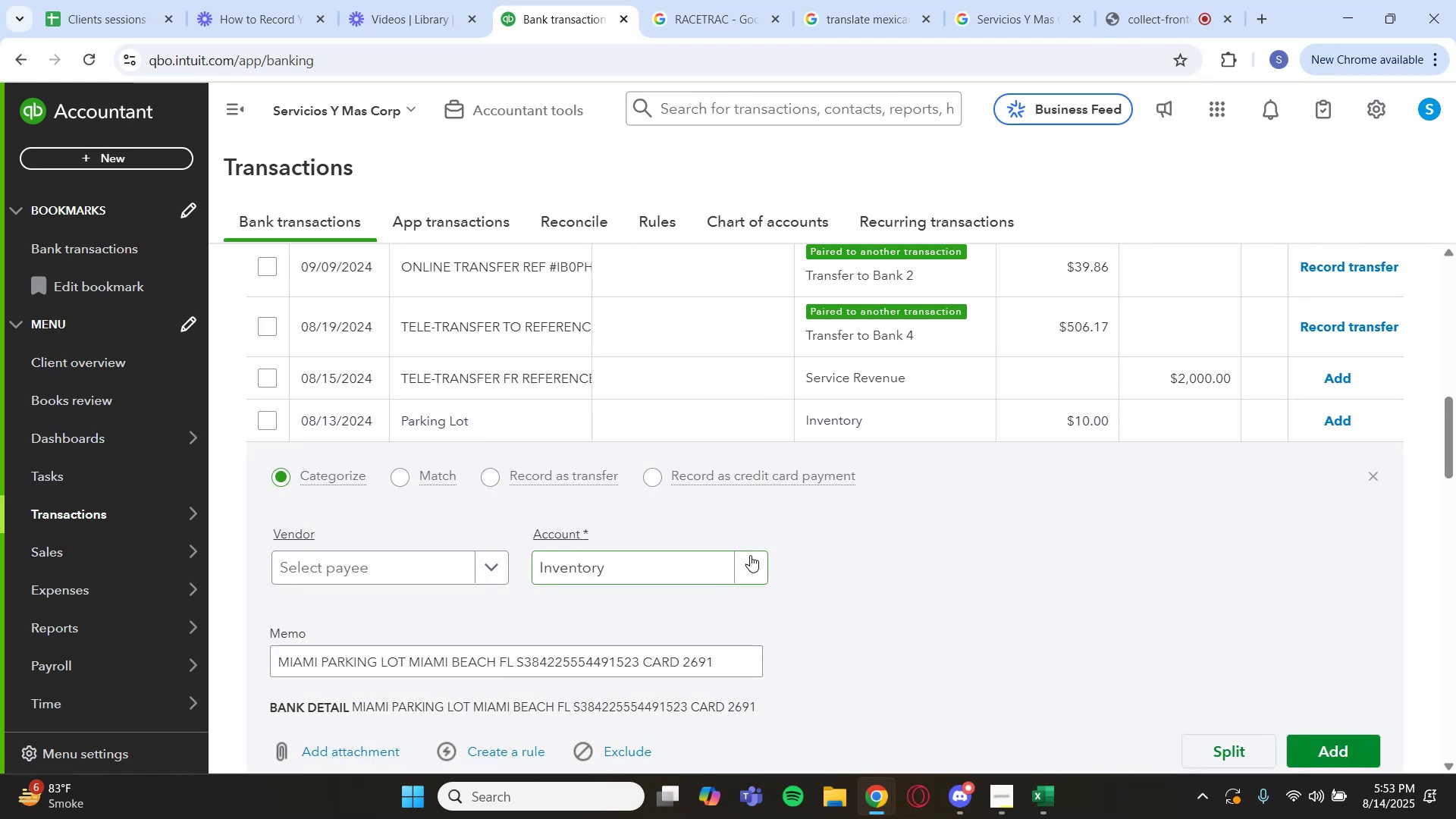 
left_click([750, 555])
 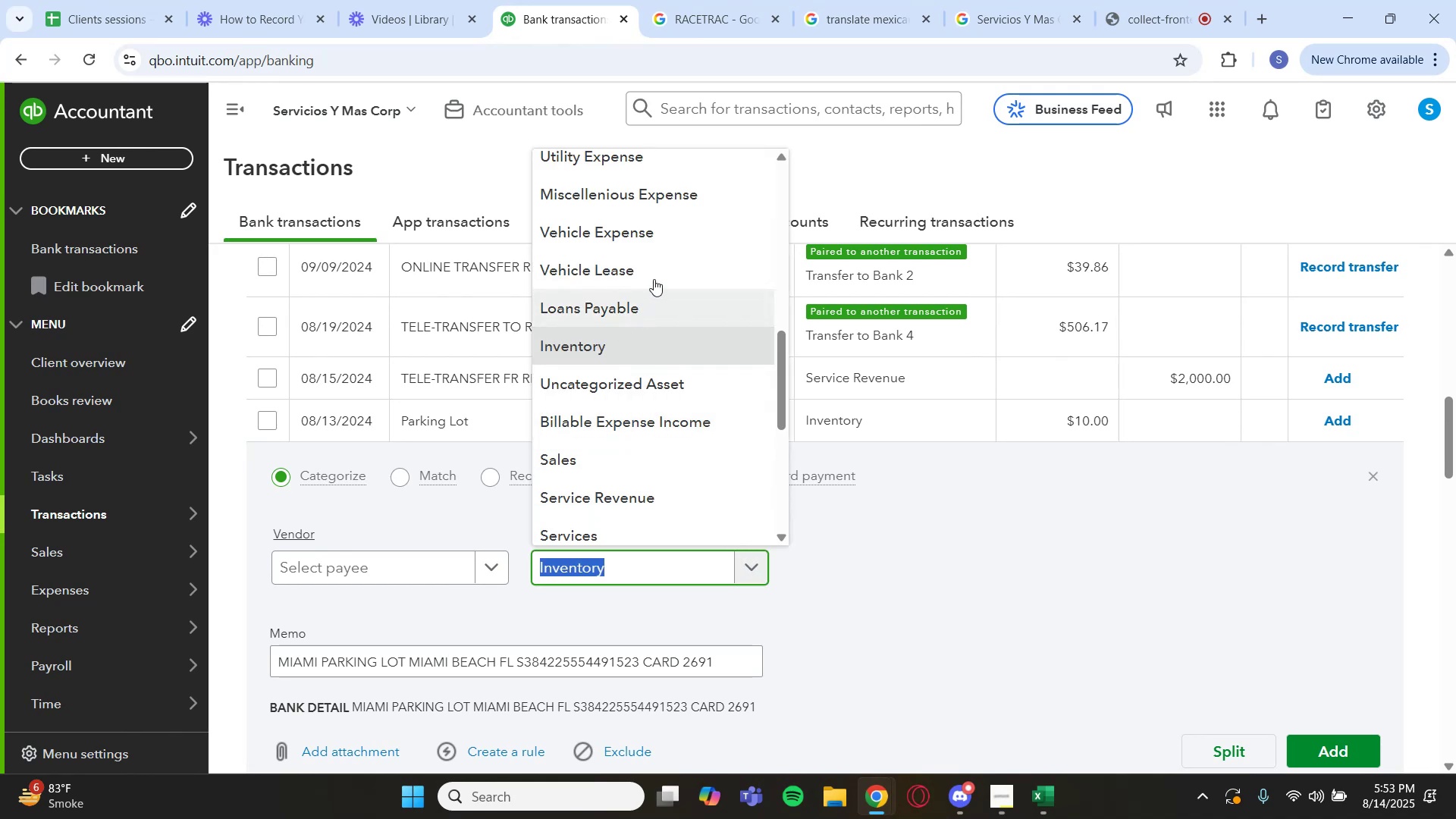 
left_click([675, 228])
 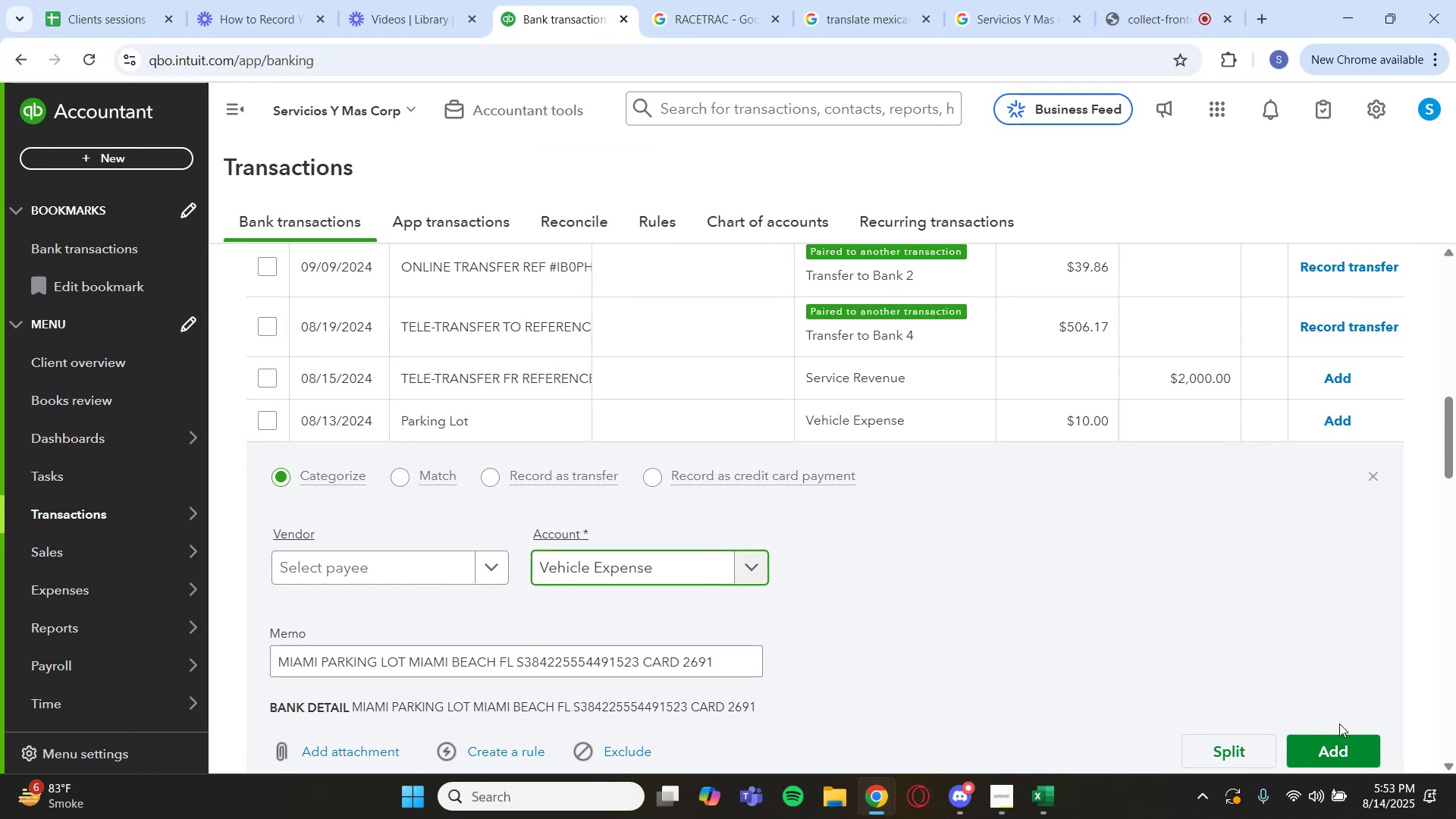 
left_click([1344, 747])
 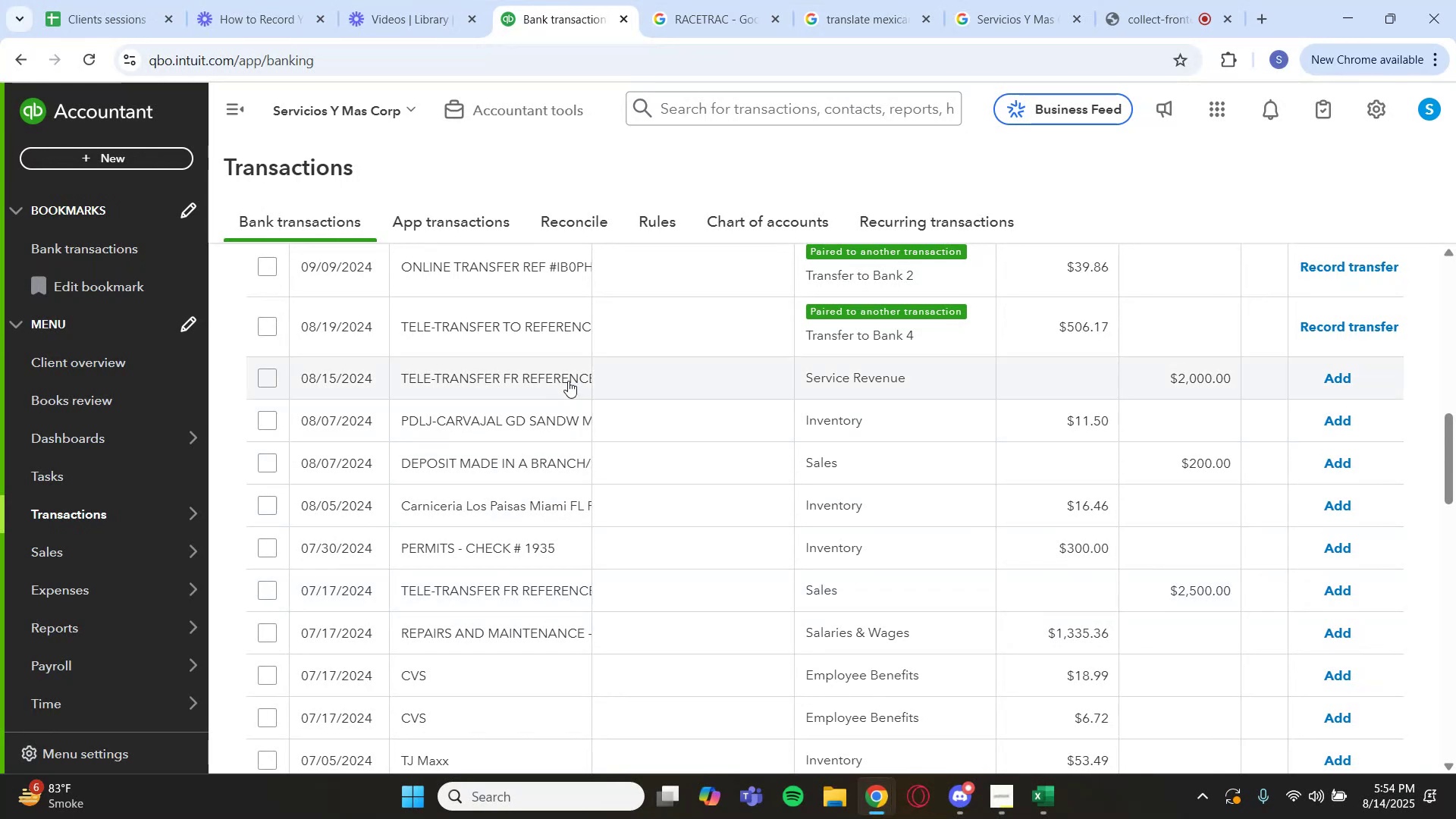 
wait(43.74)
 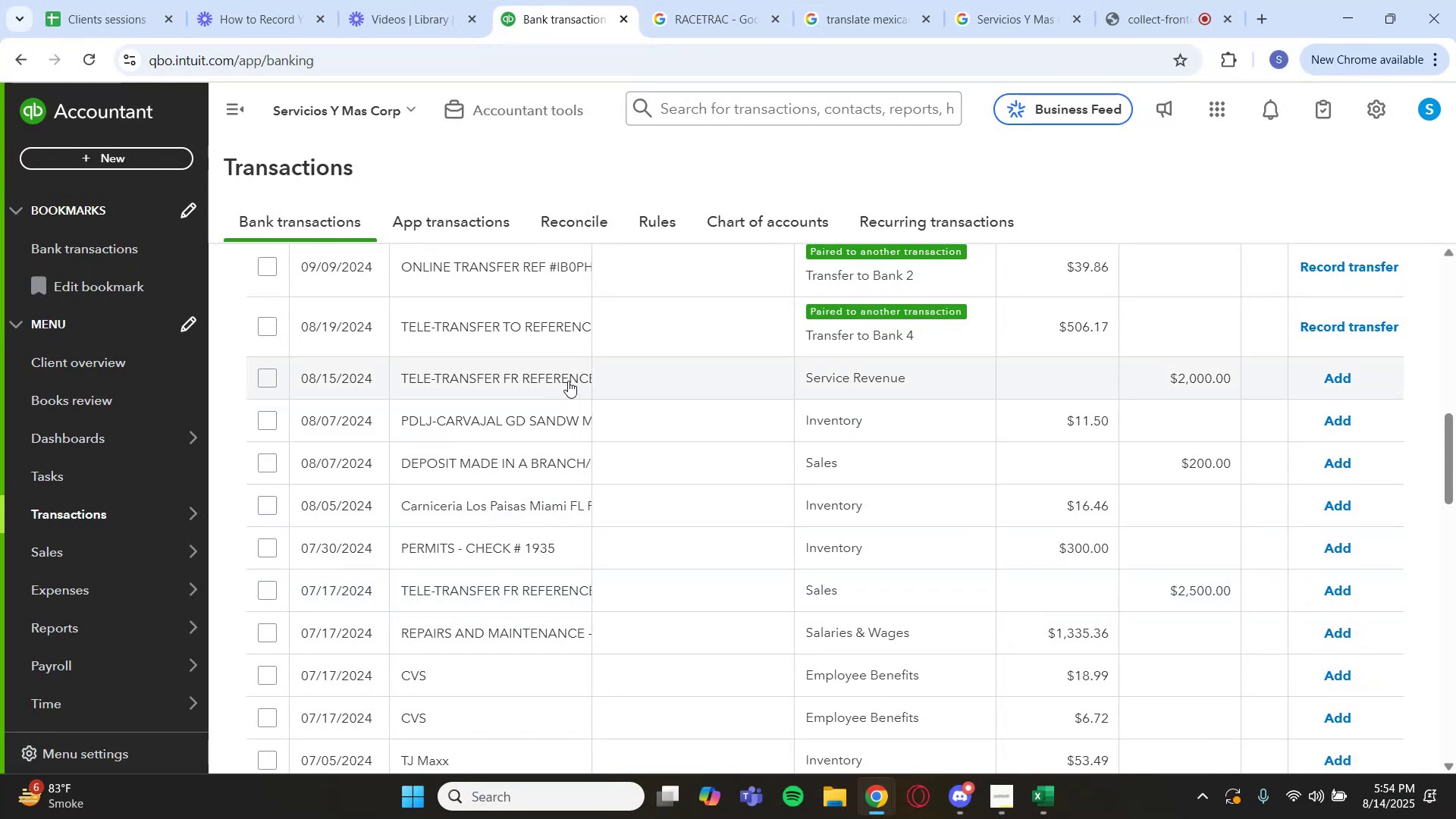 
scroll: coordinate [631, 425], scroll_direction: up, amount: 1.0
 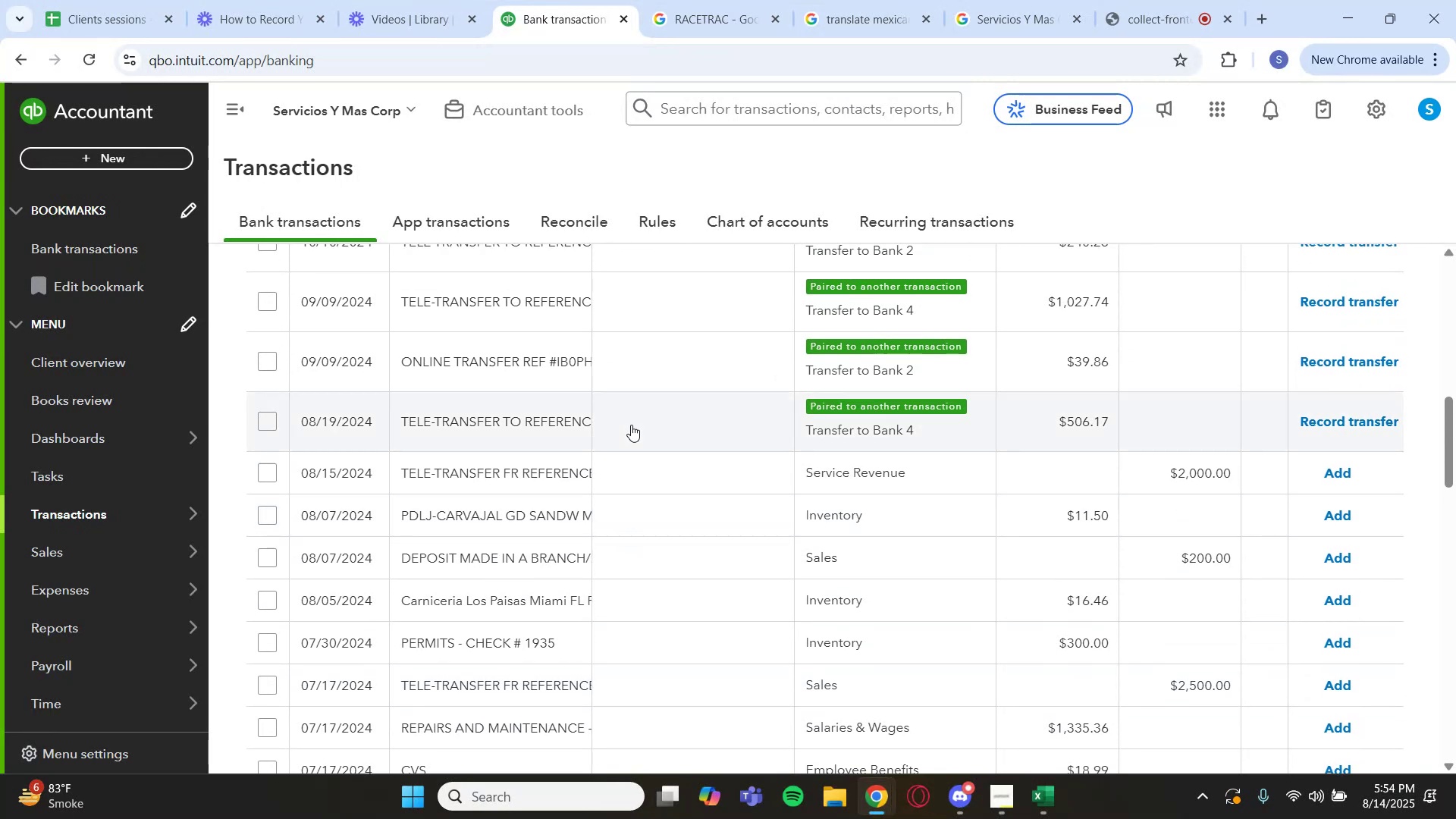 
scroll: coordinate [631, 426], scroll_direction: down, amount: 1.0
 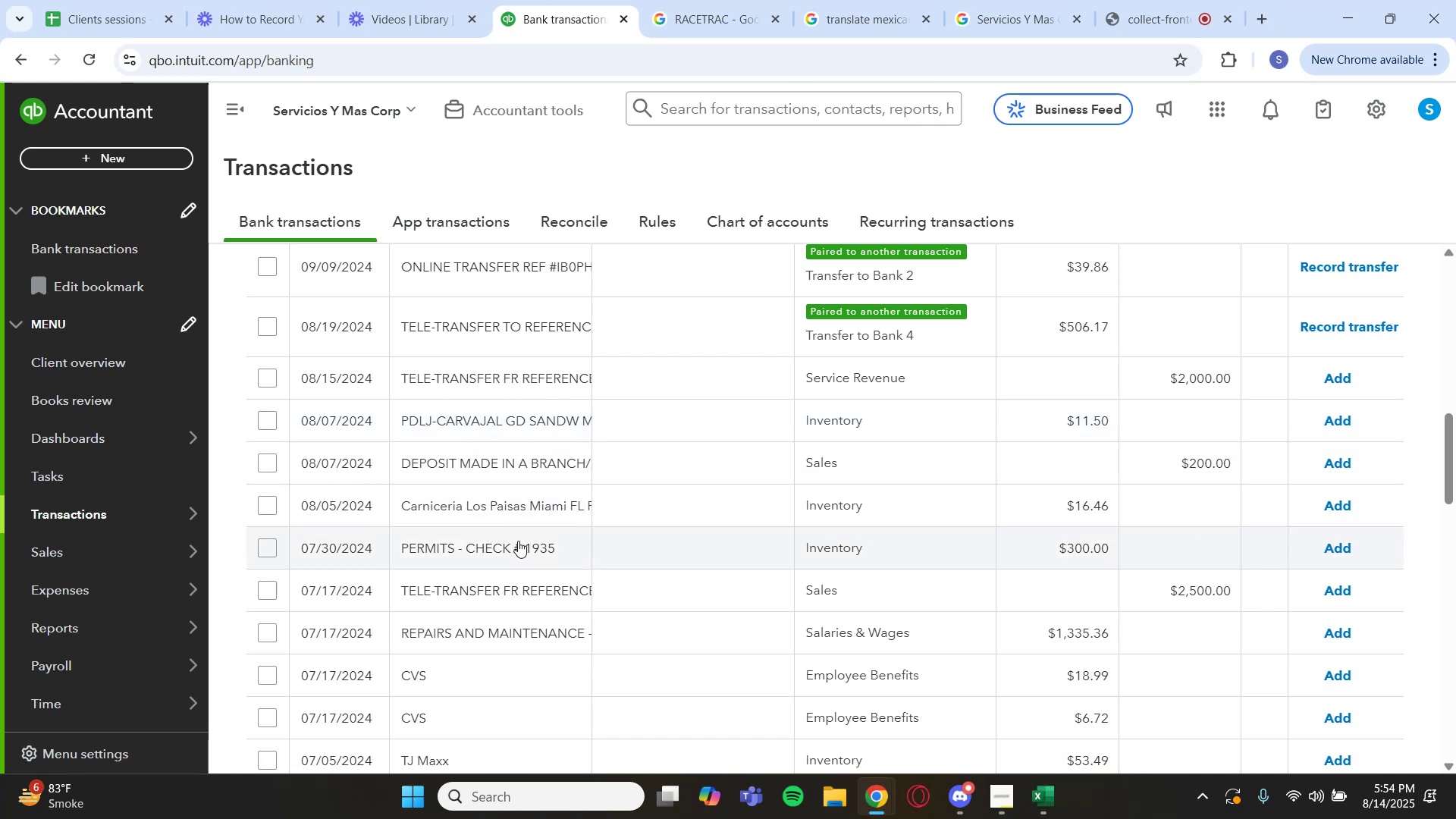 
wait(6.34)
 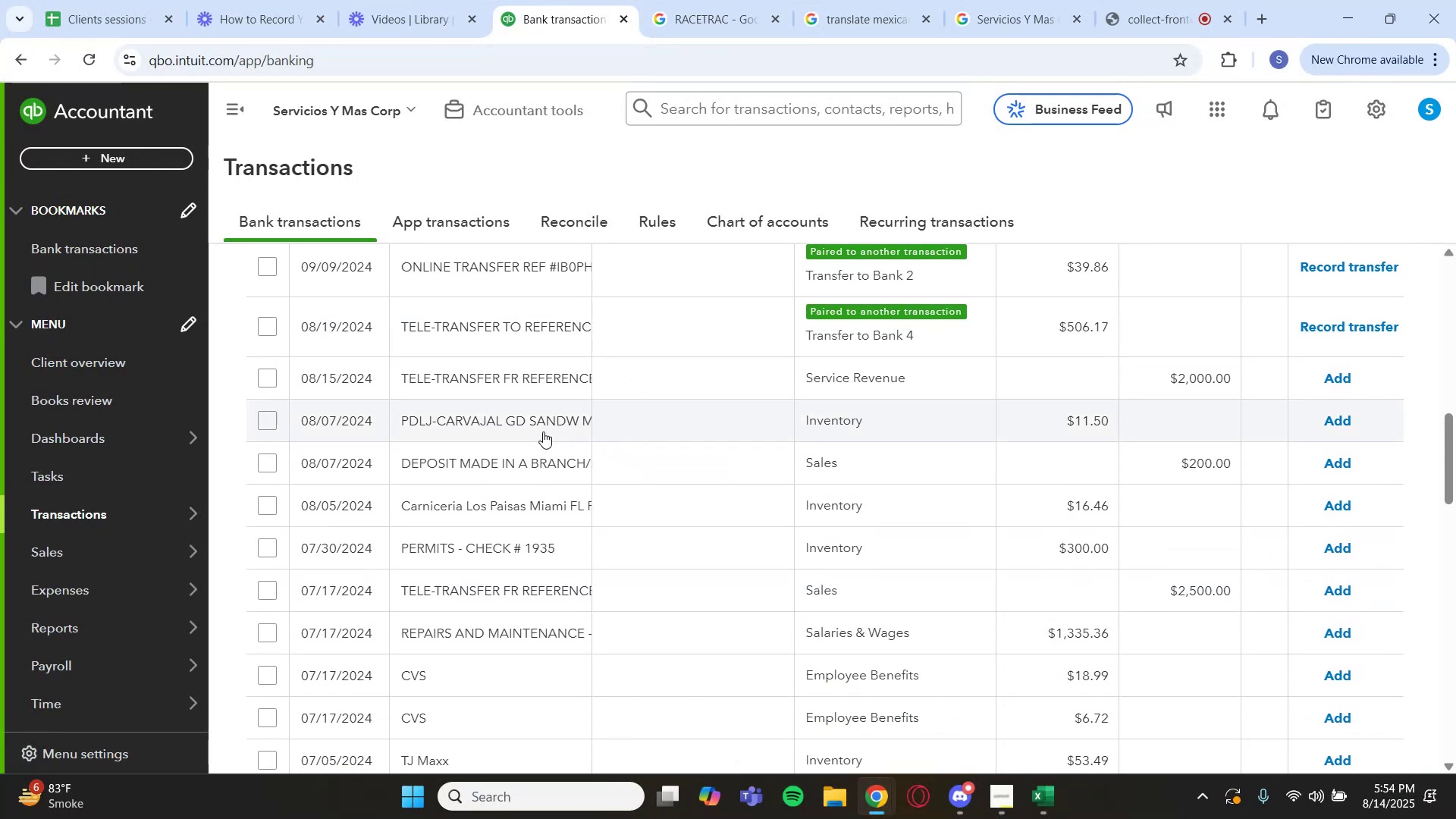 
left_click_drag(start_coordinate=[330, 695], to_coordinate=[280, 698])
 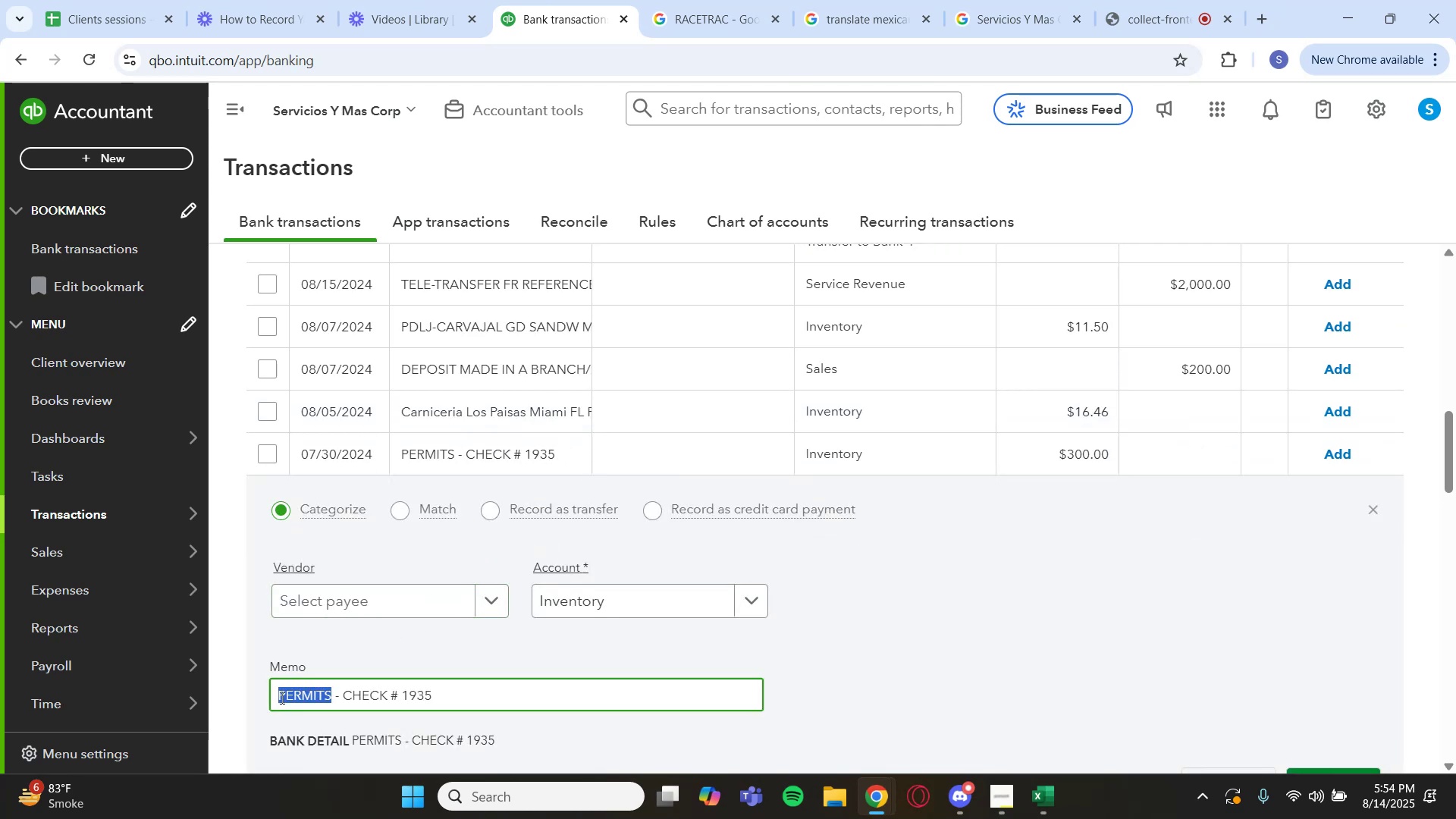 
key(Control+C)
 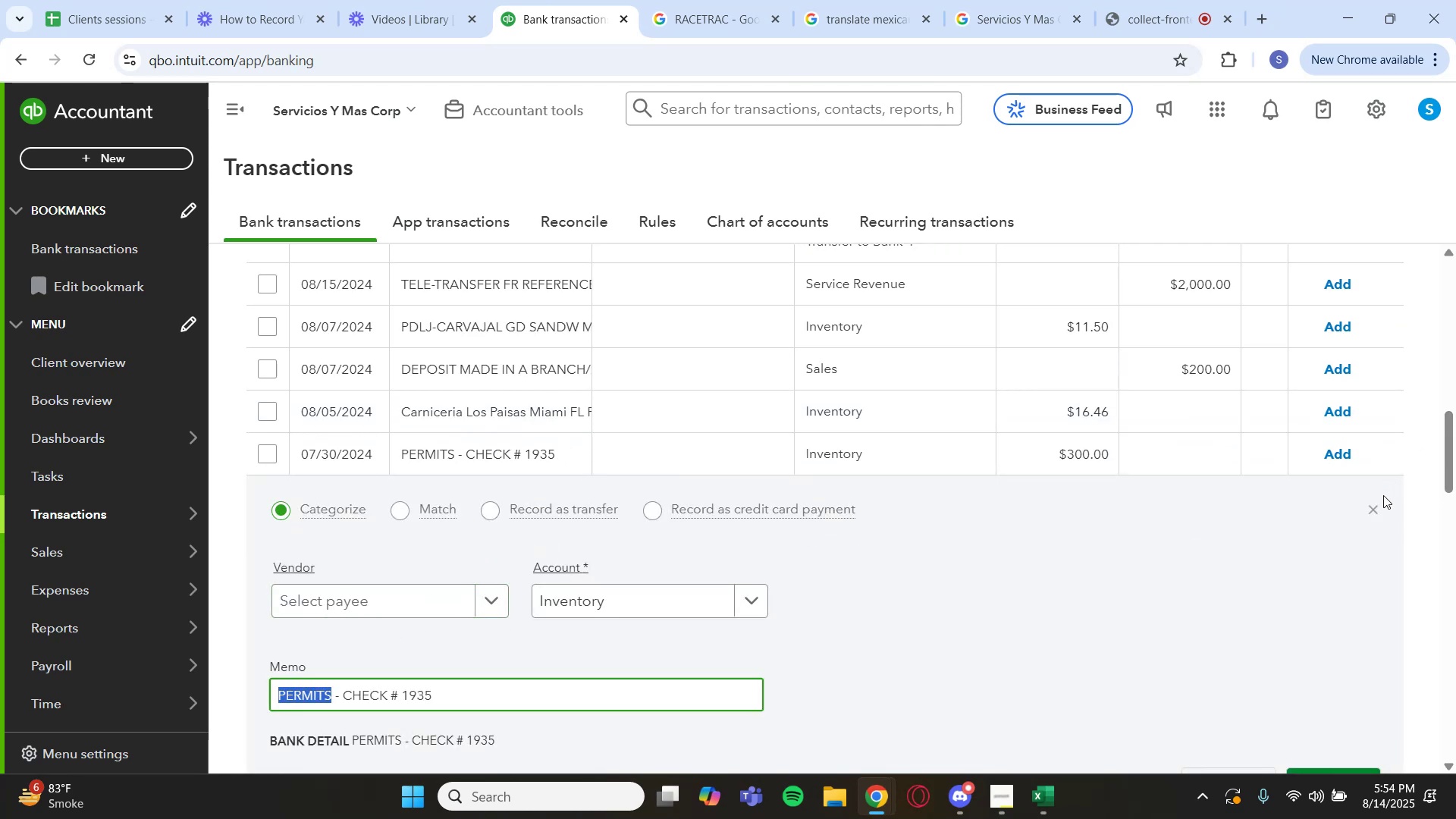 
left_click([1369, 507])
 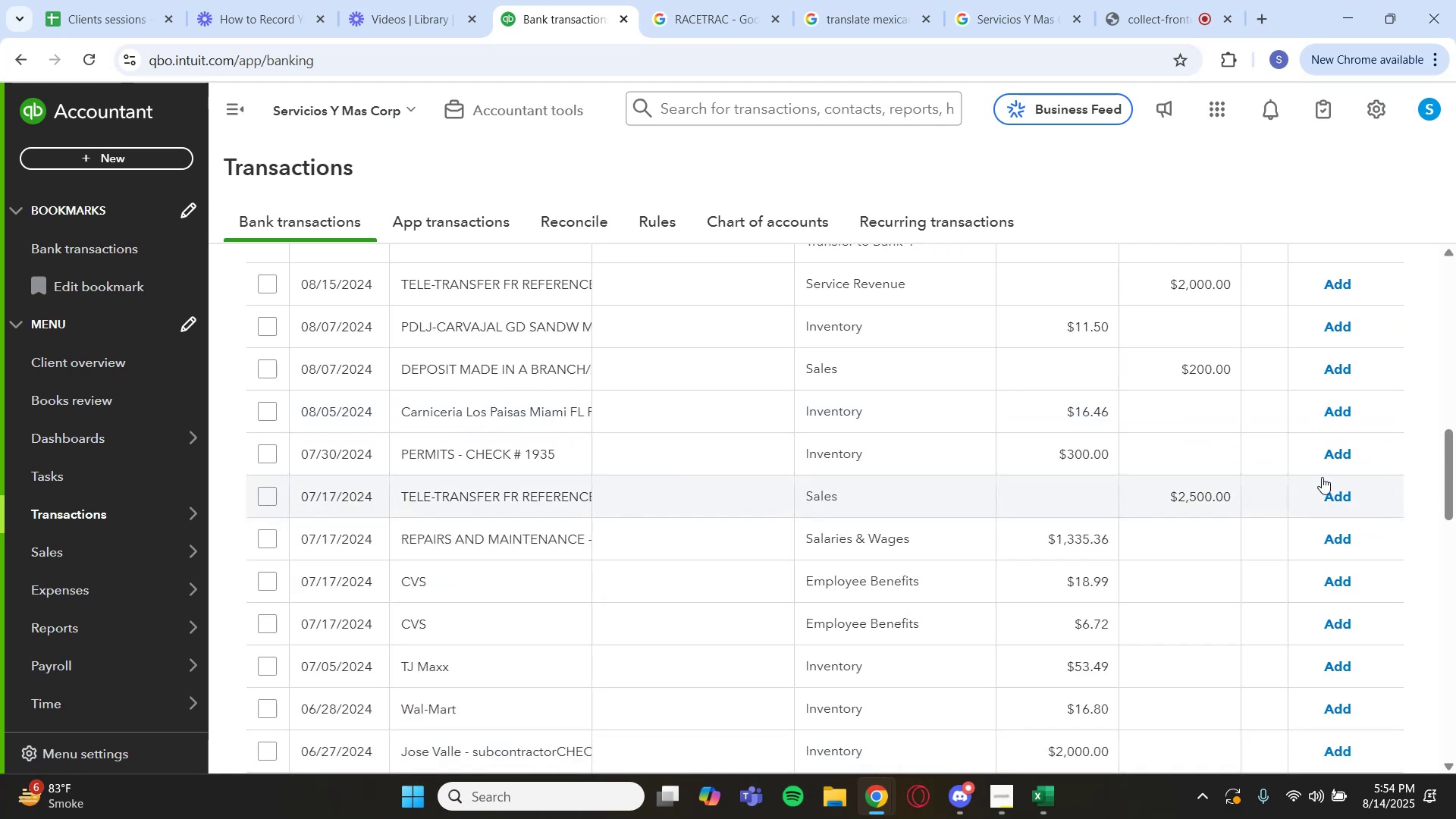 
scroll: coordinate [1081, 392], scroll_direction: up, amount: 8.0
 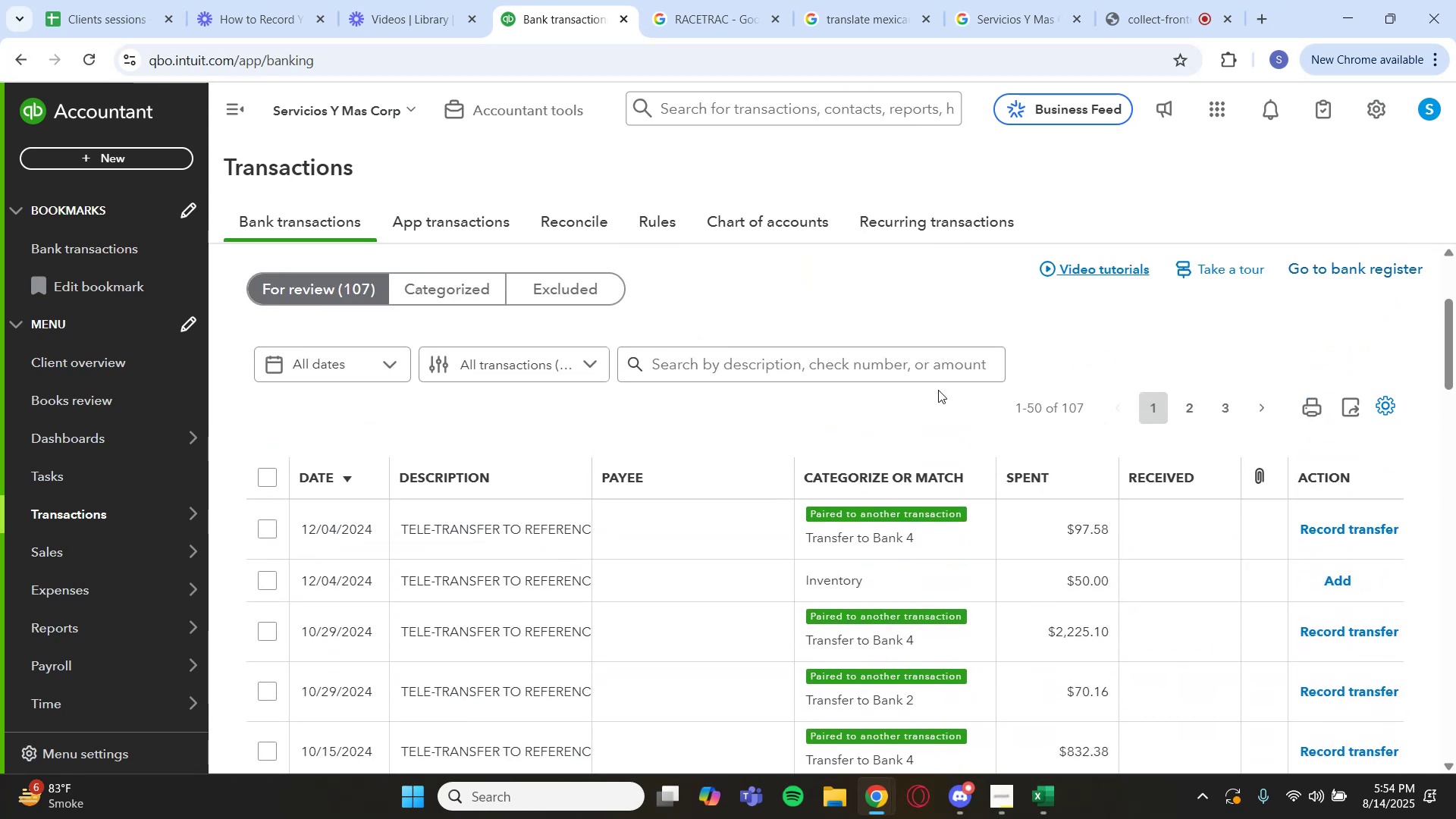 
left_click([897, 366])
 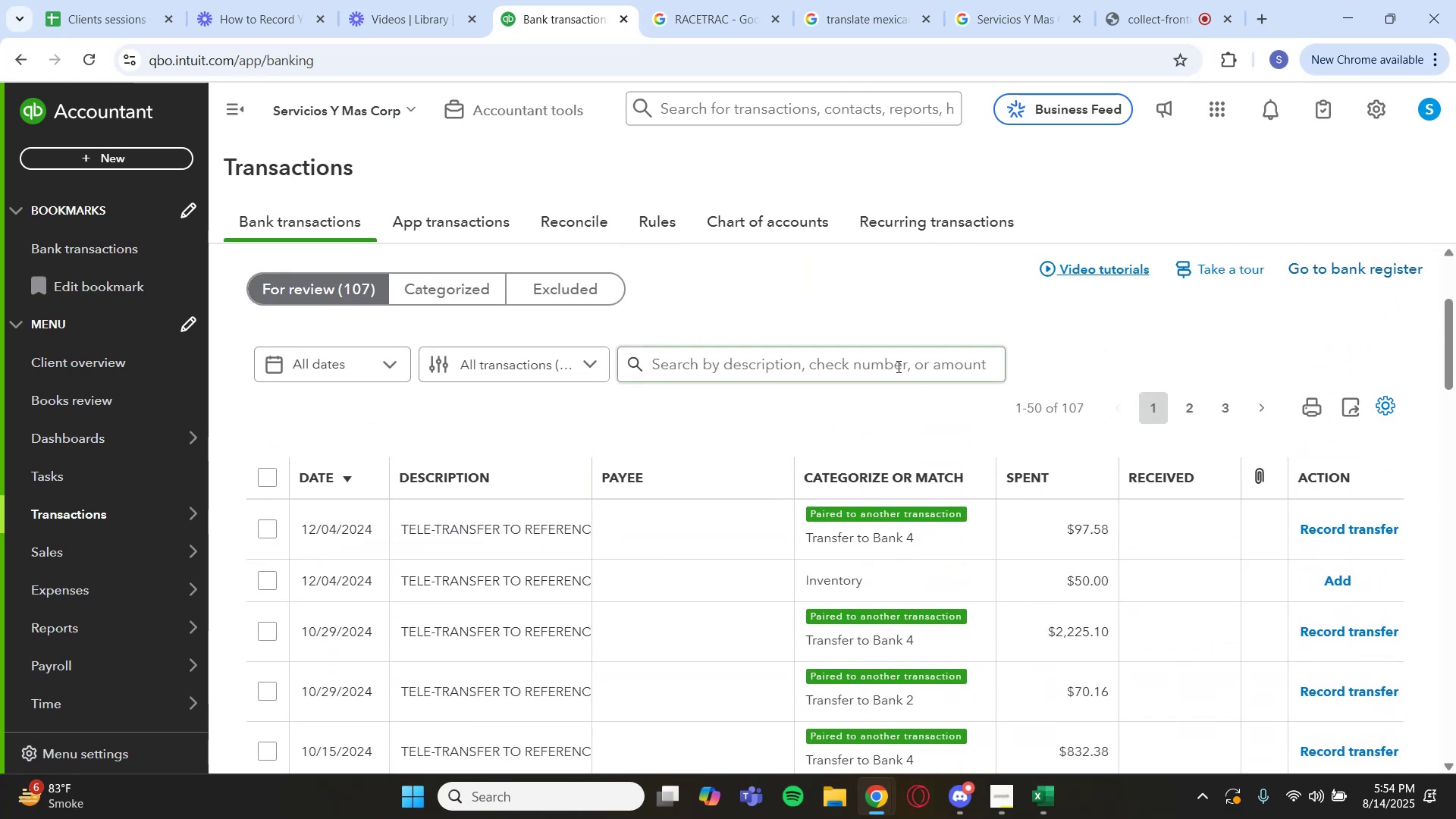 
key(Control+V)
 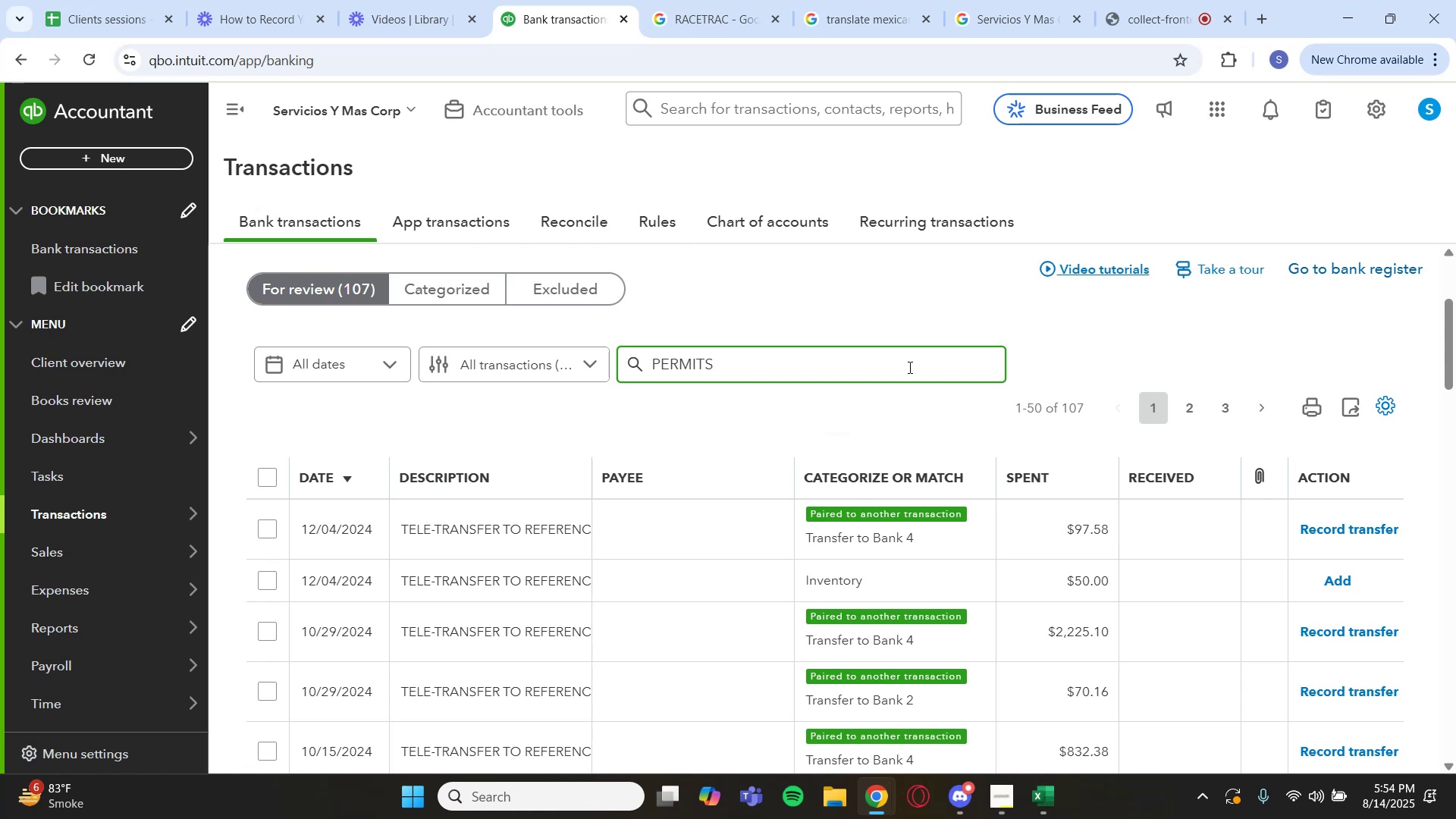 
key(Enter)
 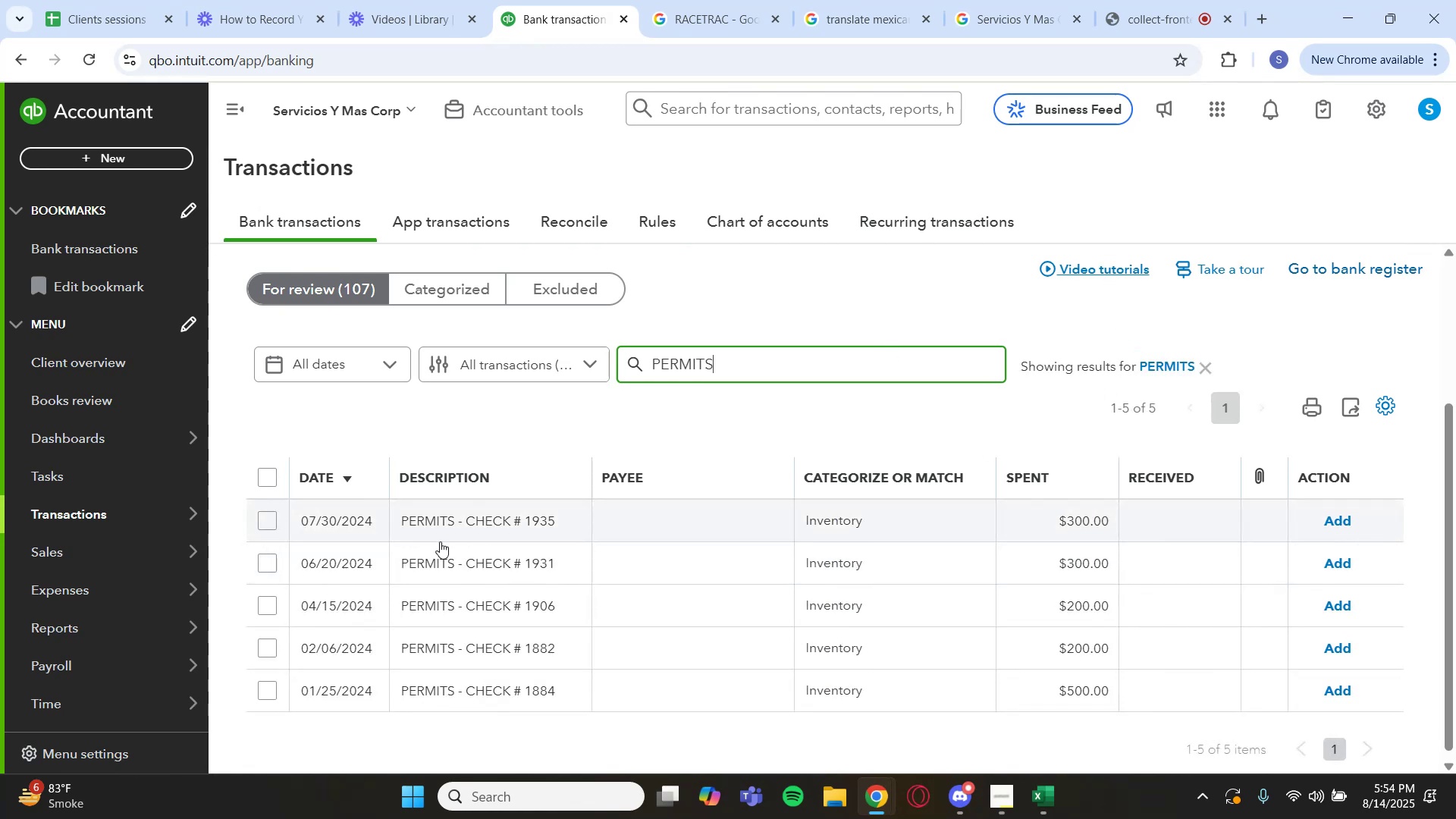 
left_click([262, 477])
 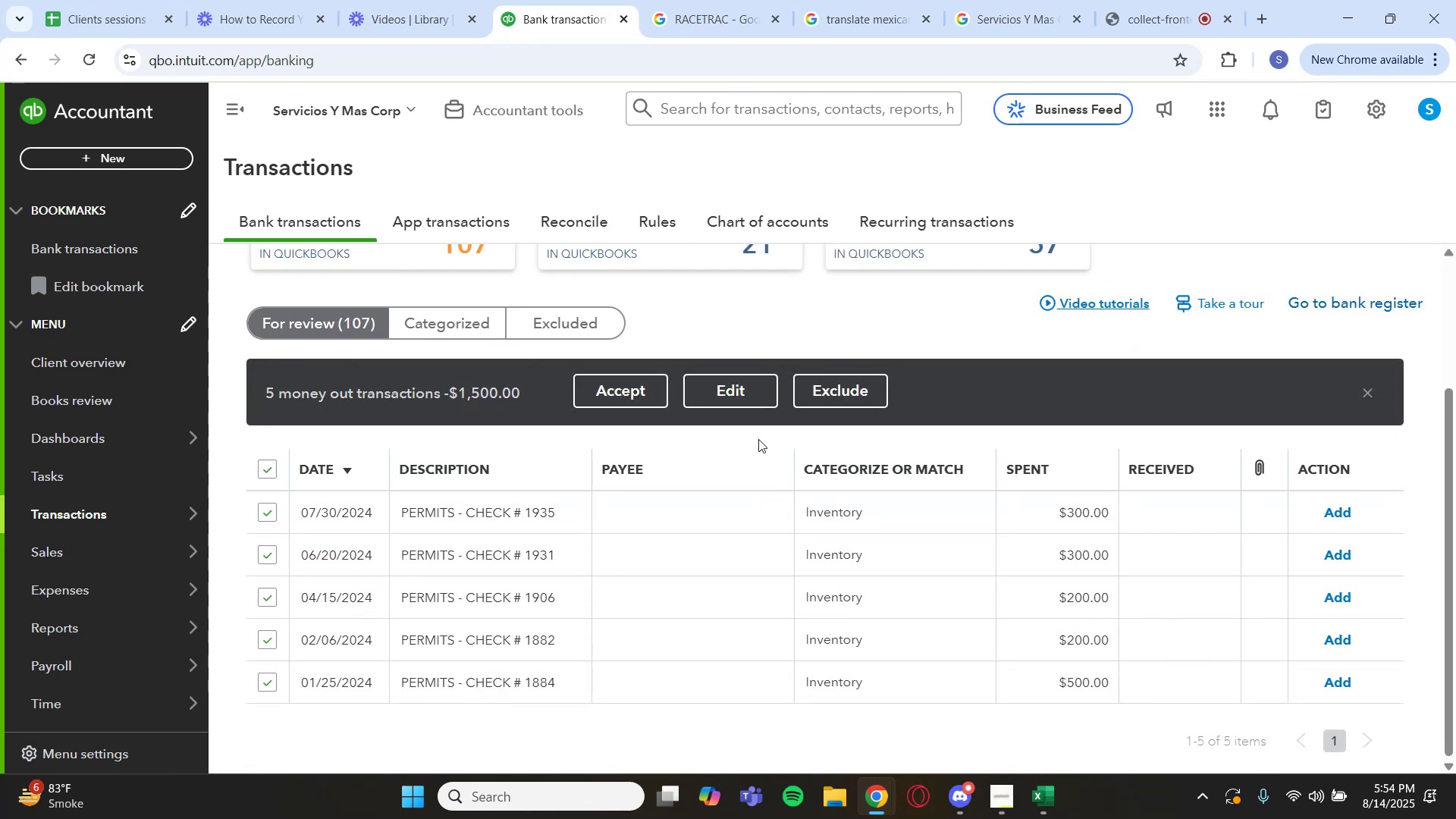 
left_click([733, 397])
 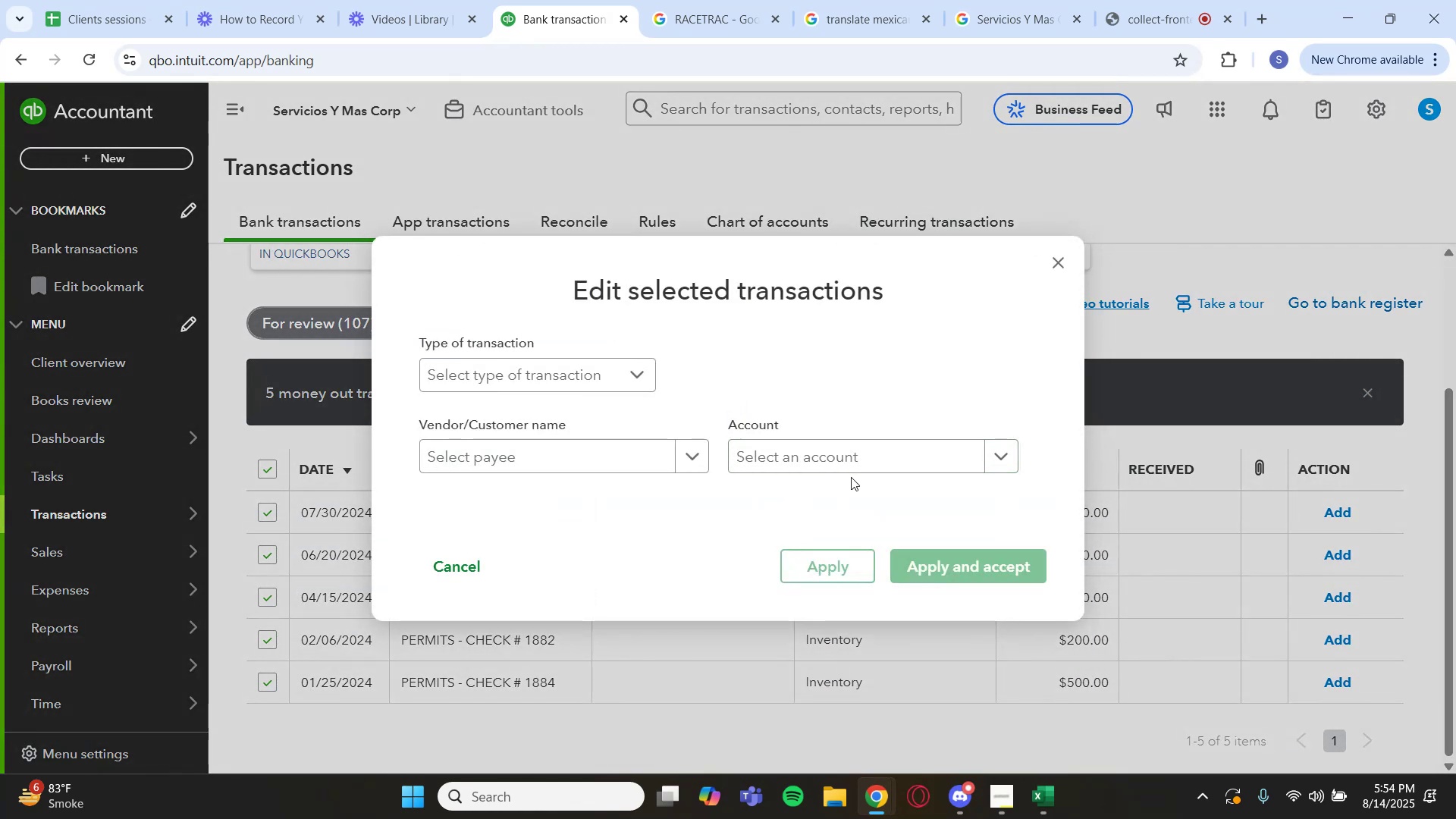 
left_click([849, 458])
 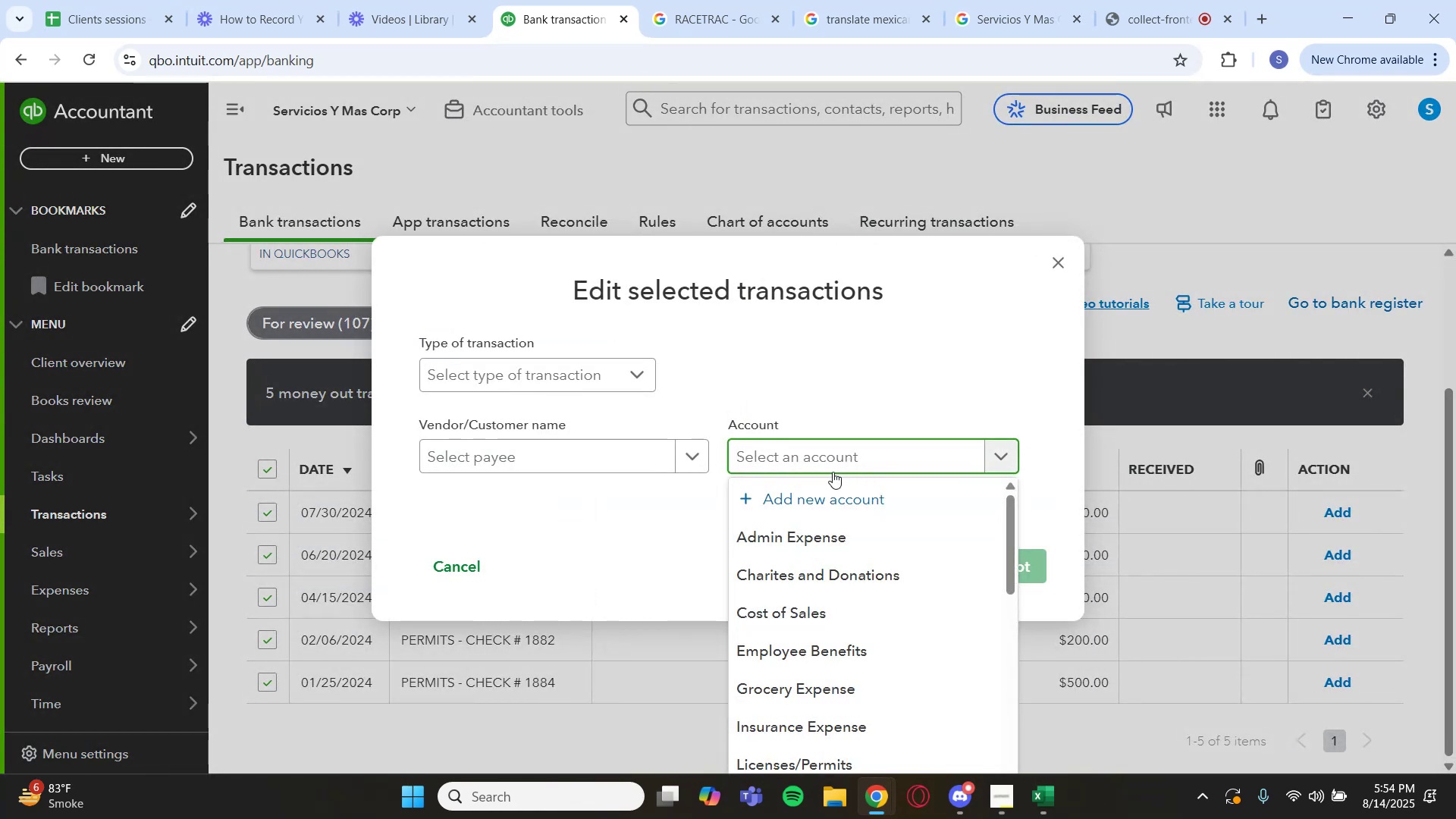 
scroll: coordinate [818, 588], scroll_direction: down, amount: 2.0
 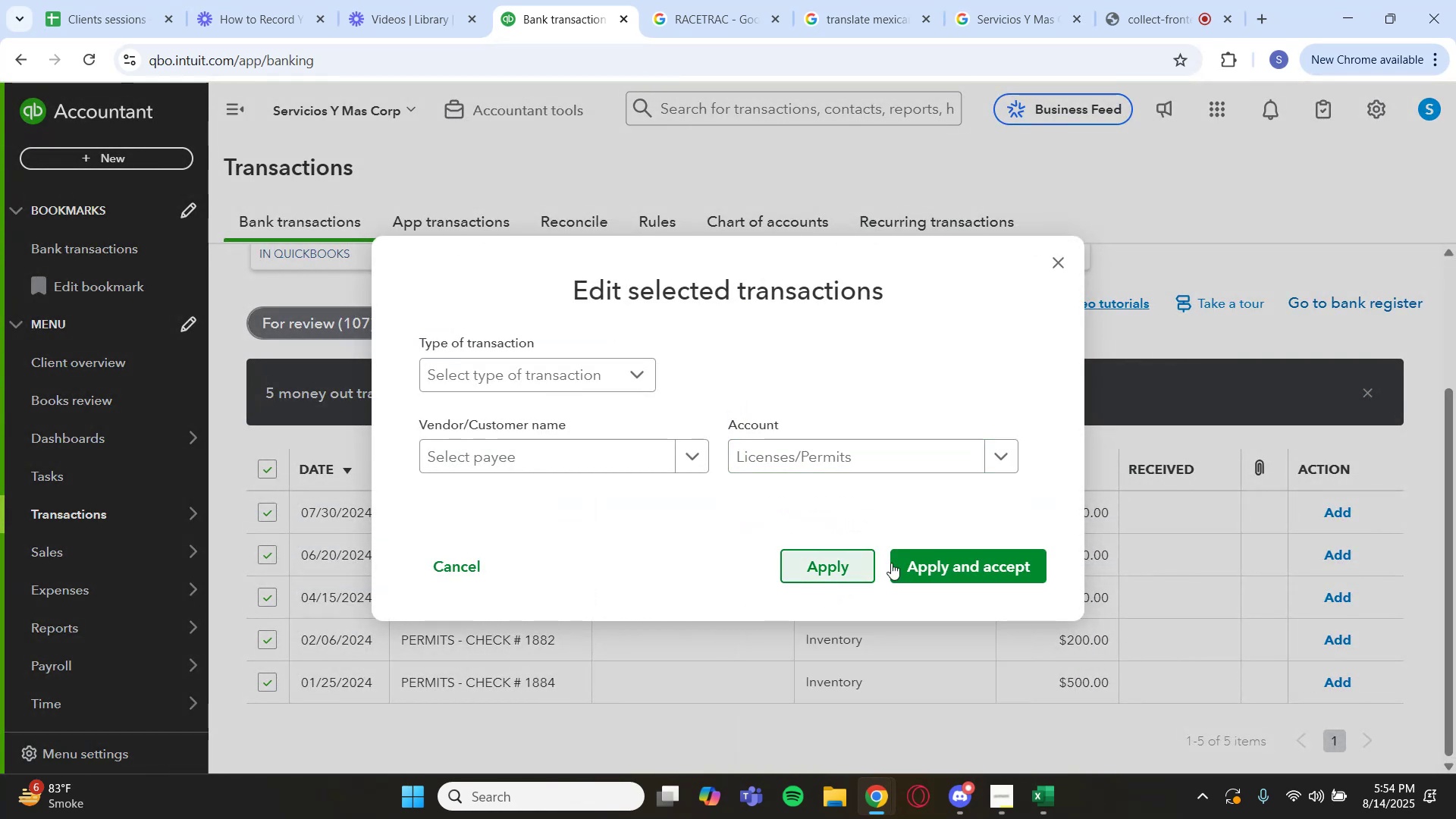 
left_click([949, 560])
 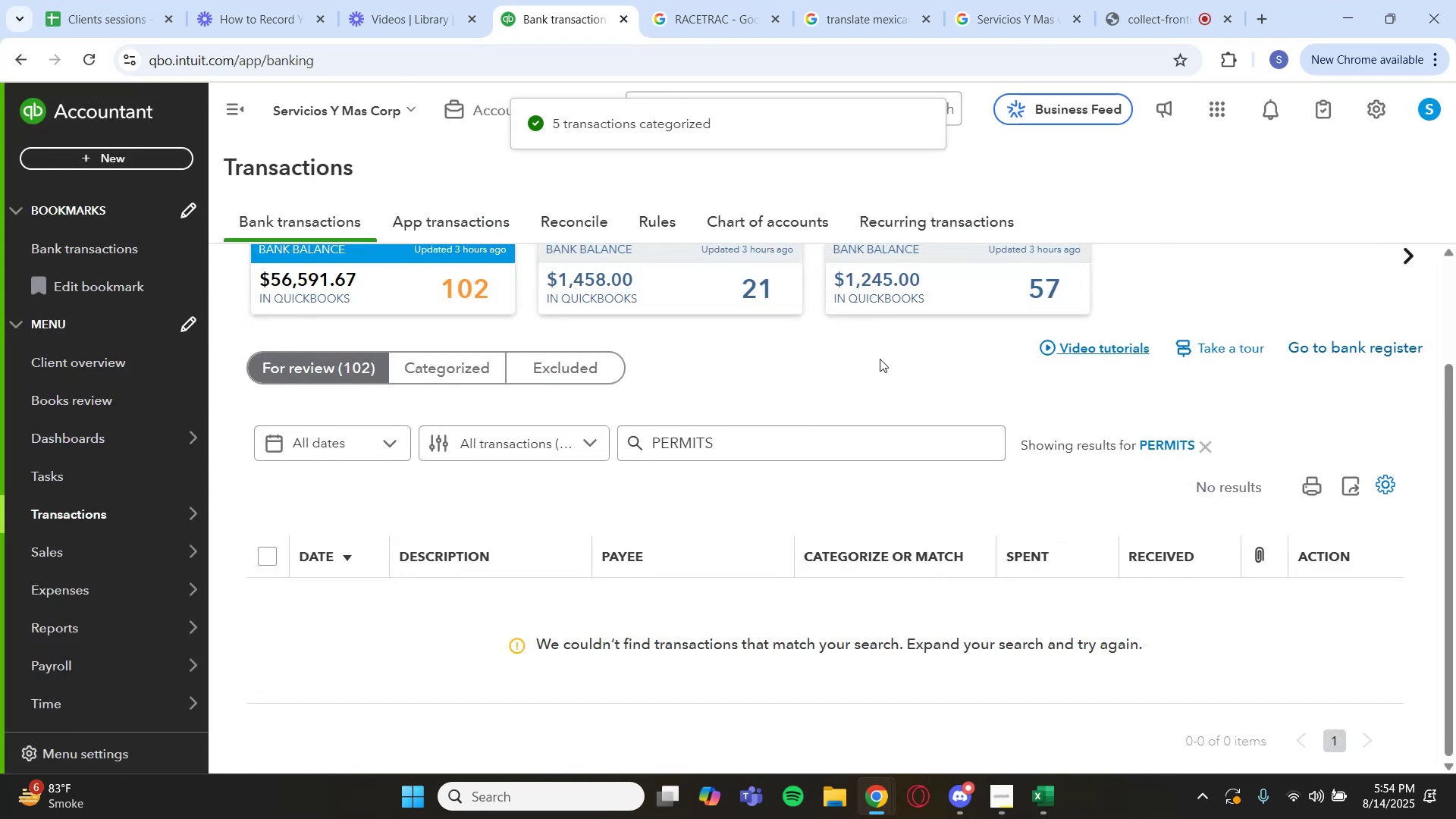 
left_click([1172, 442])
 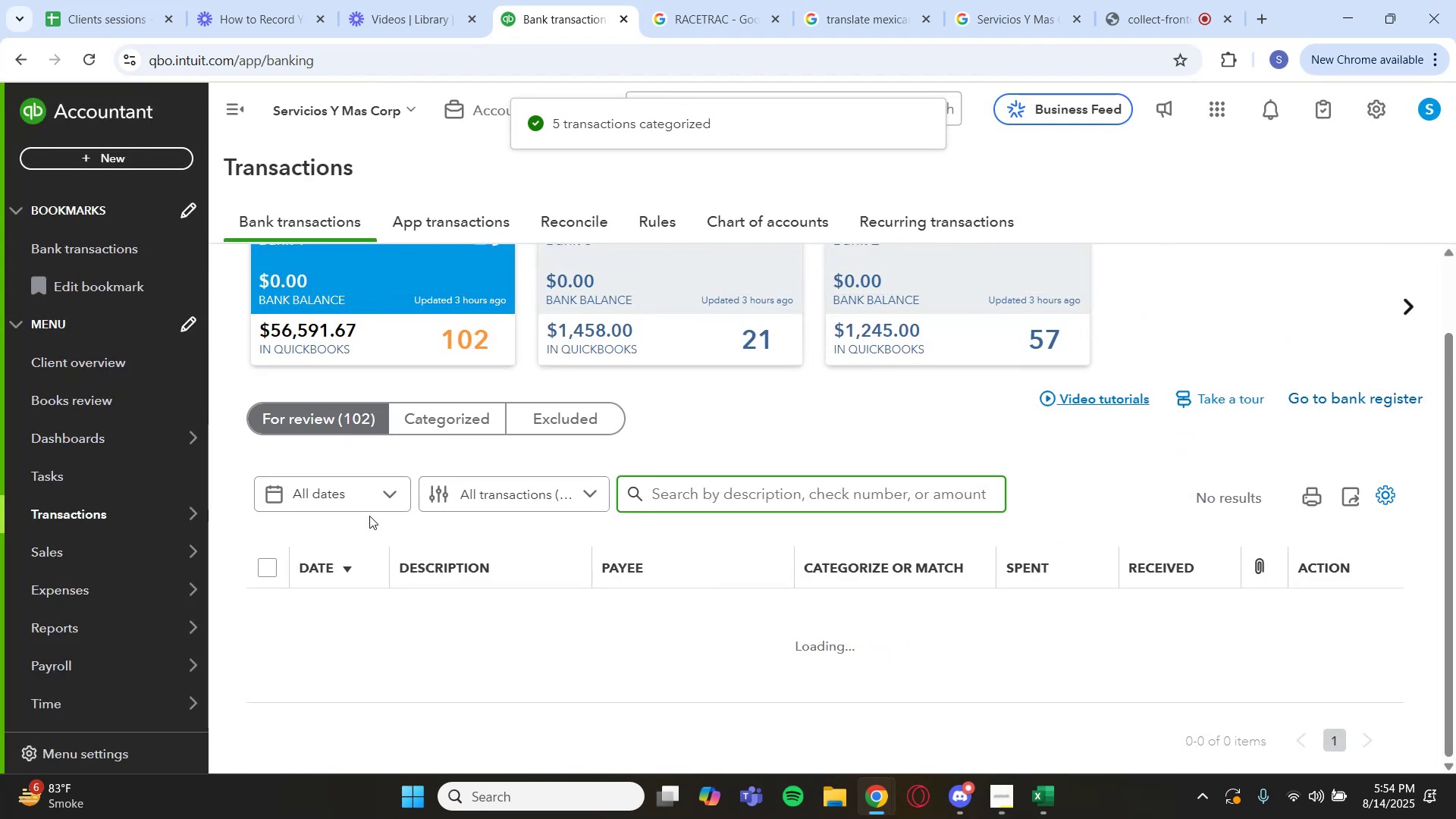 
scroll: coordinate [420, 571], scroll_direction: down, amount: 6.0
 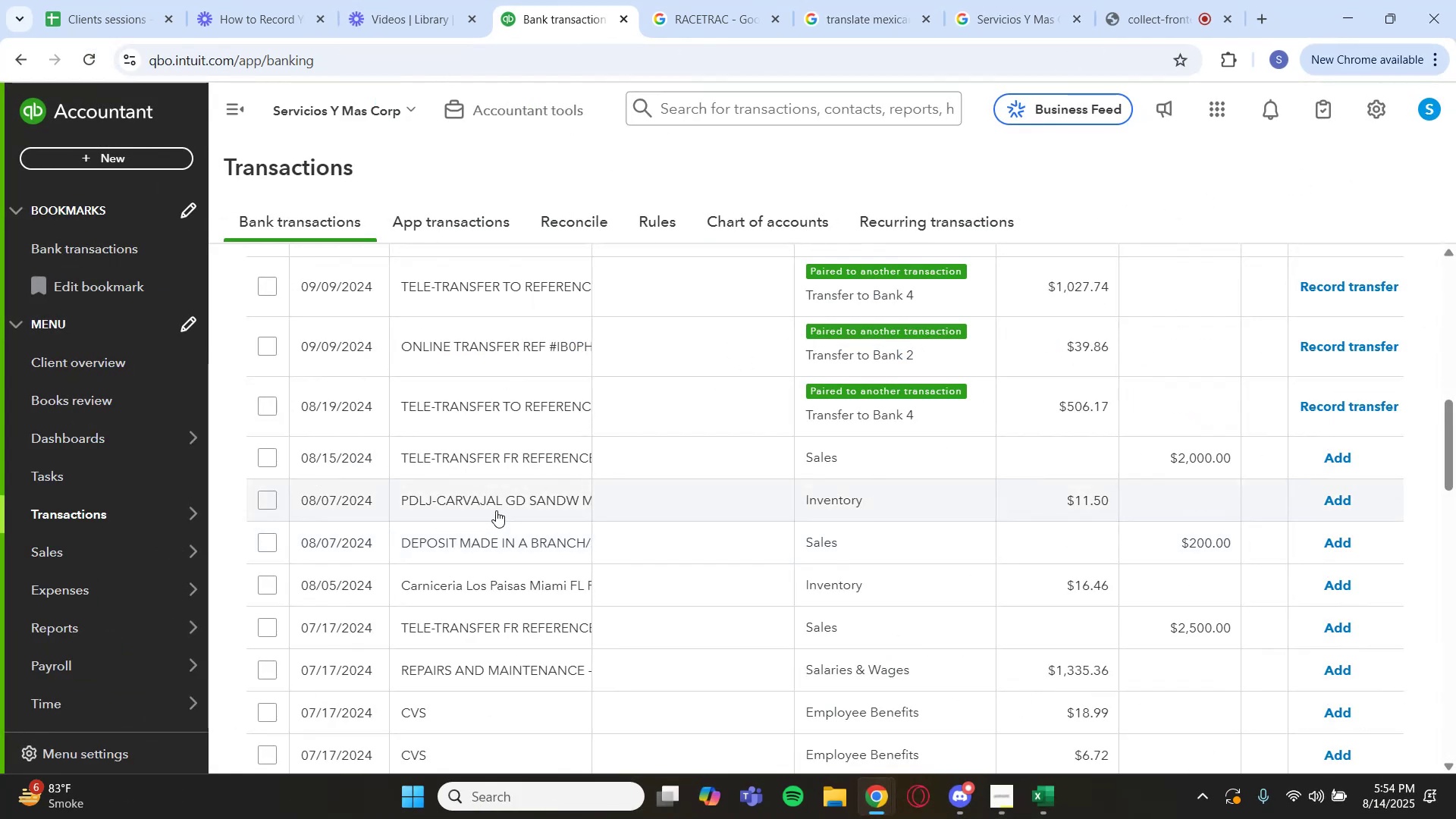 
left_click([498, 507])
 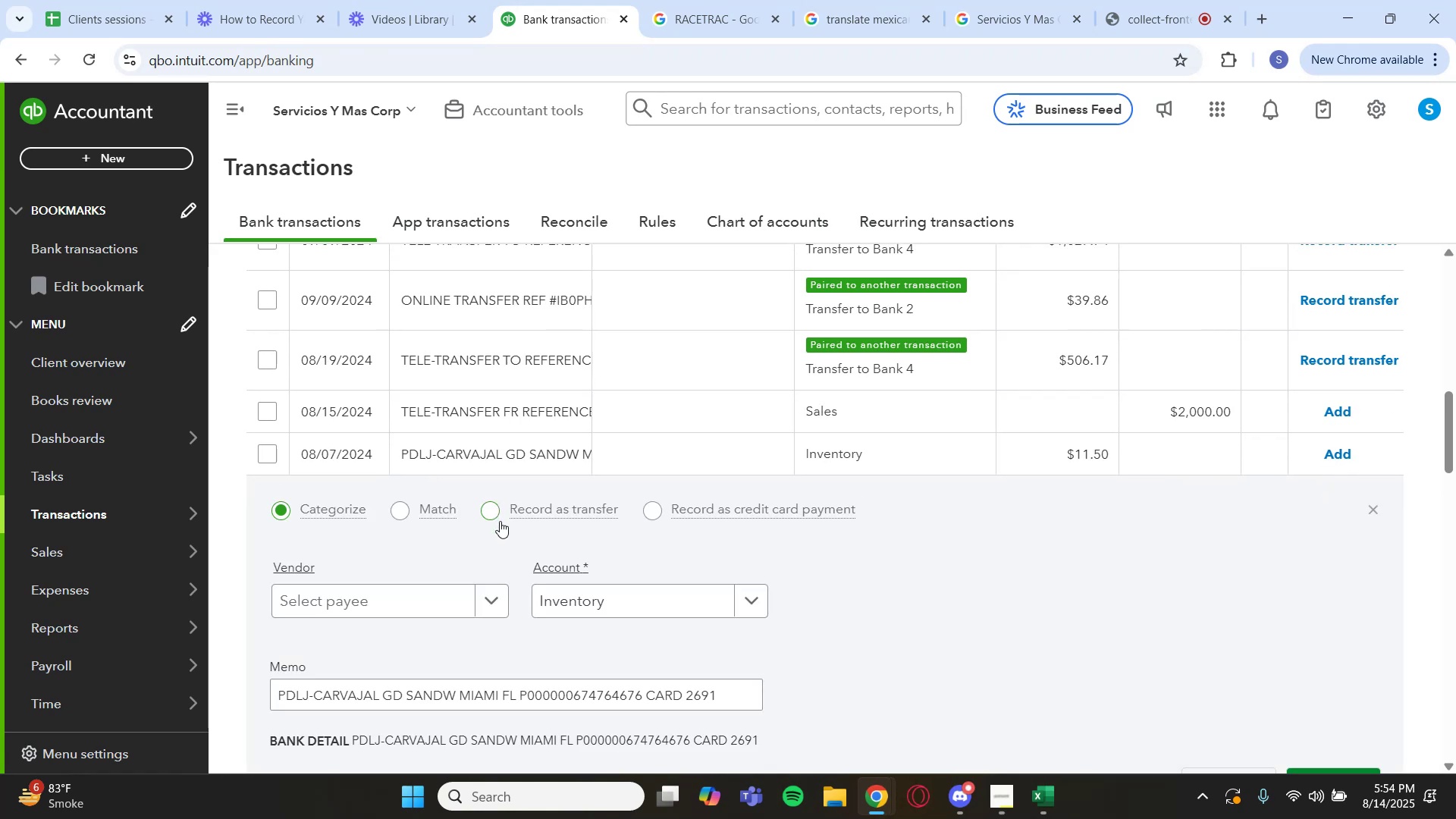 
scroll: coordinate [499, 565], scroll_direction: down, amount: 1.0
 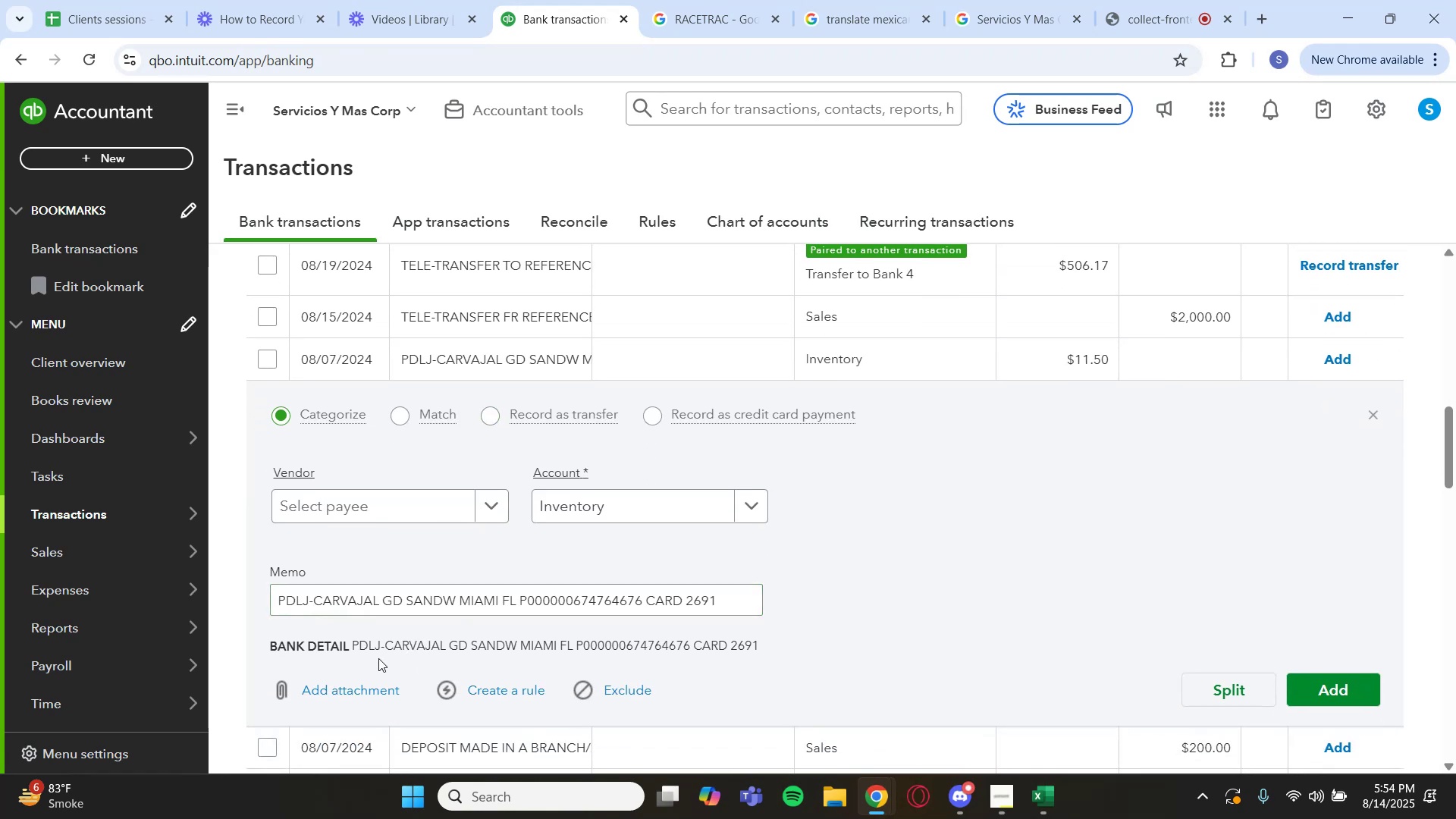 
left_click_drag(start_coordinate=[349, 645], to_coordinate=[447, 645])
 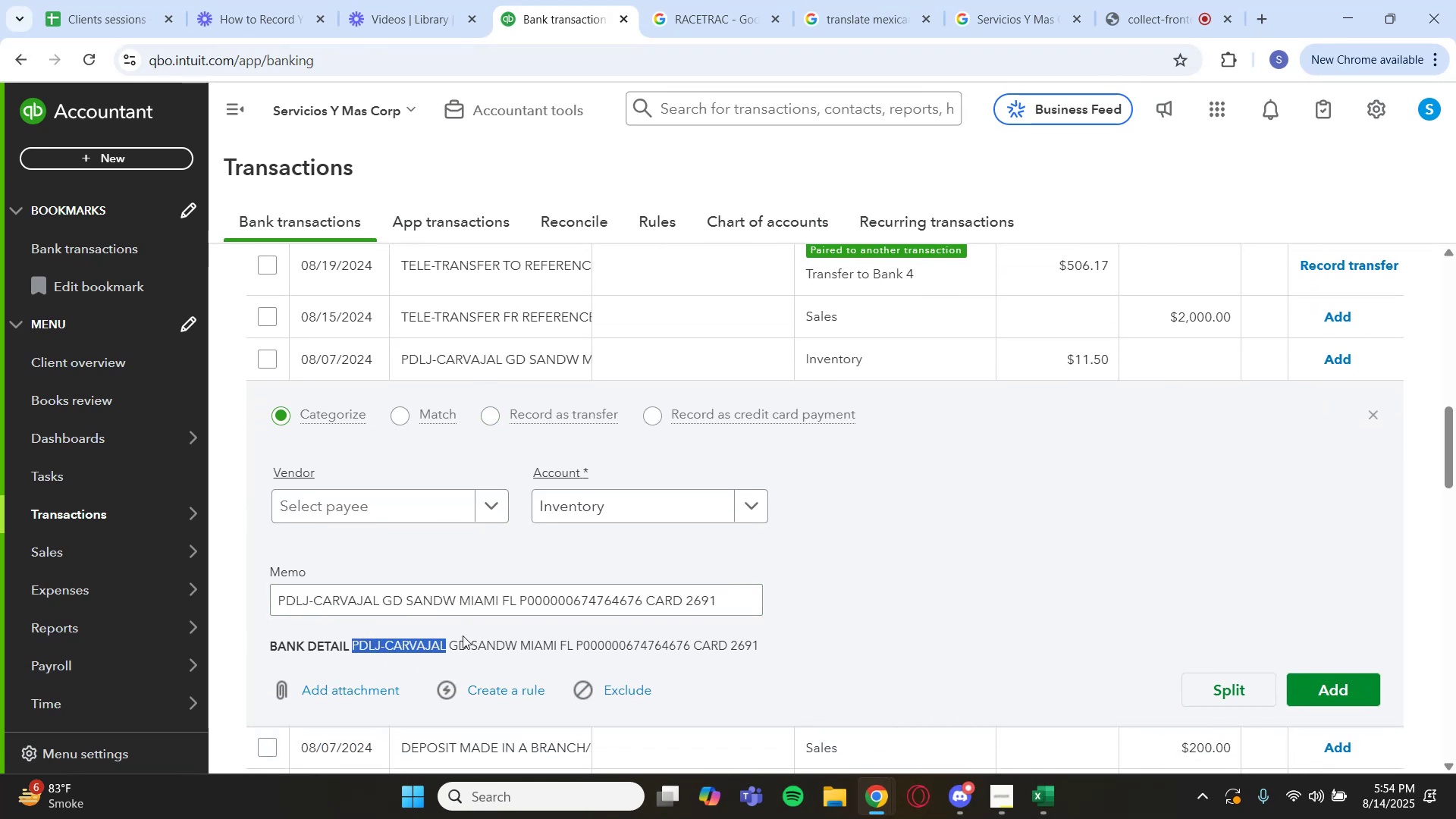 
key(Control+C)
 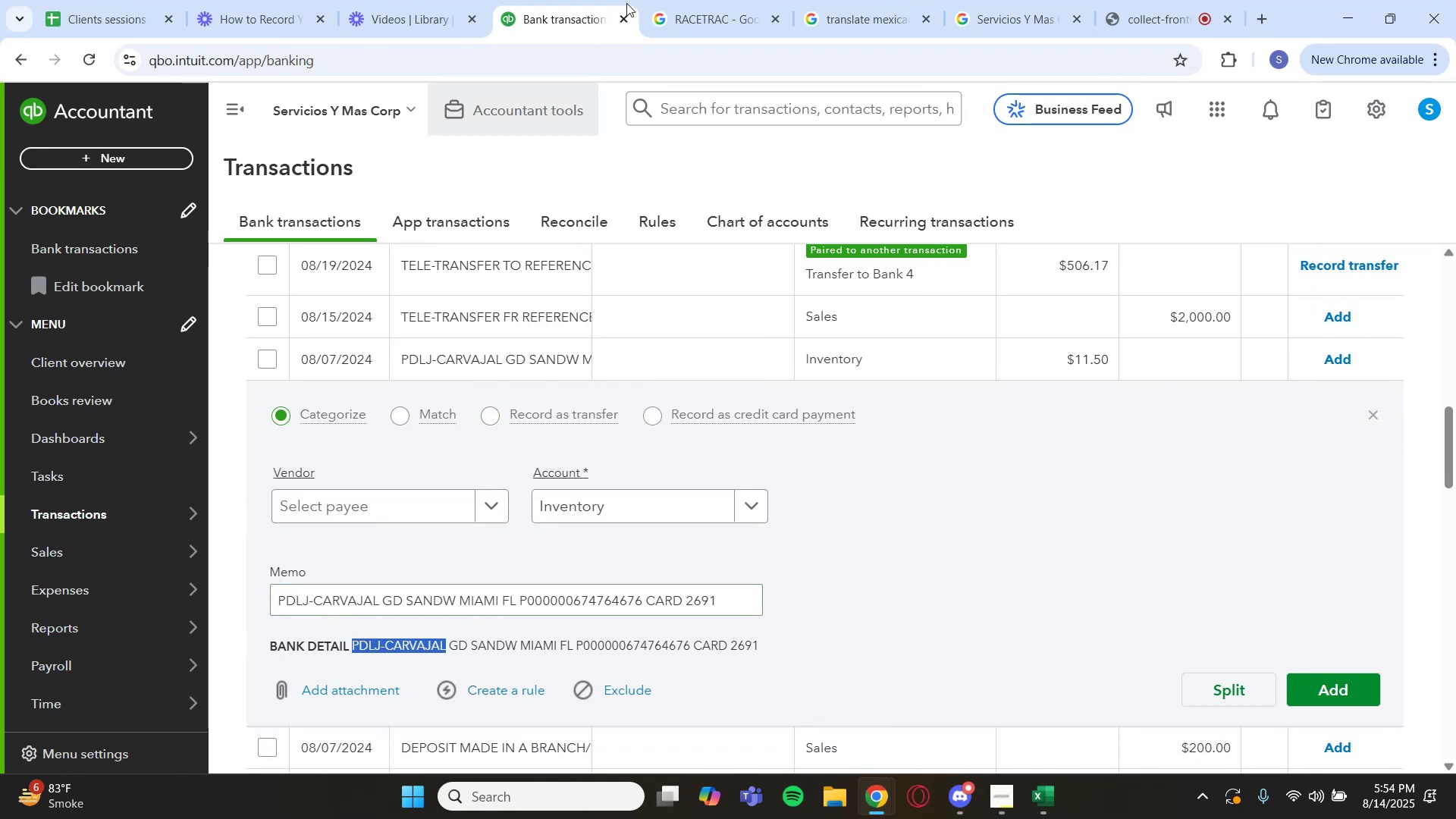 
left_click([670, 0])
 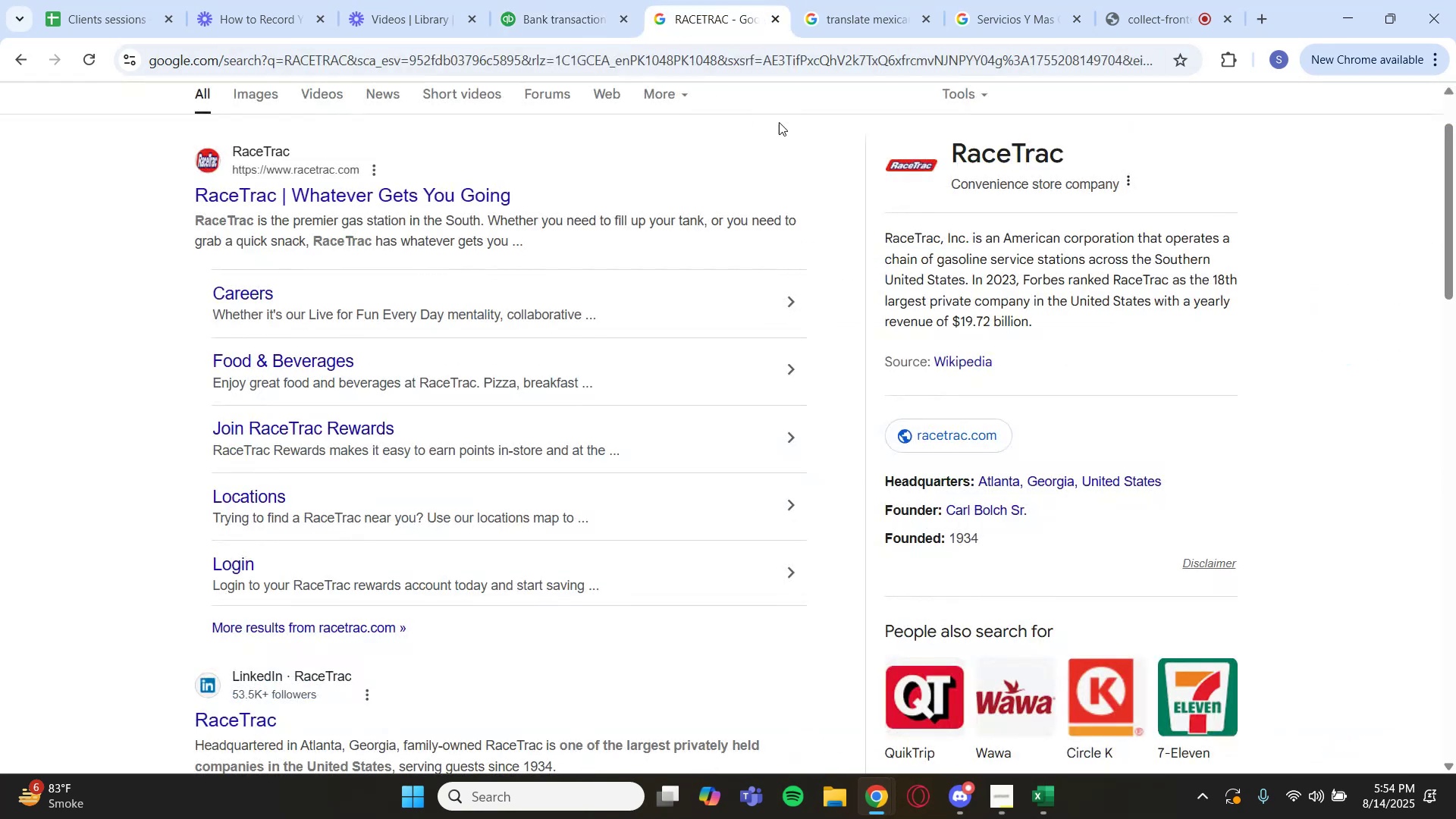 
scroll: coordinate [726, 181], scroll_direction: up, amount: 4.0
 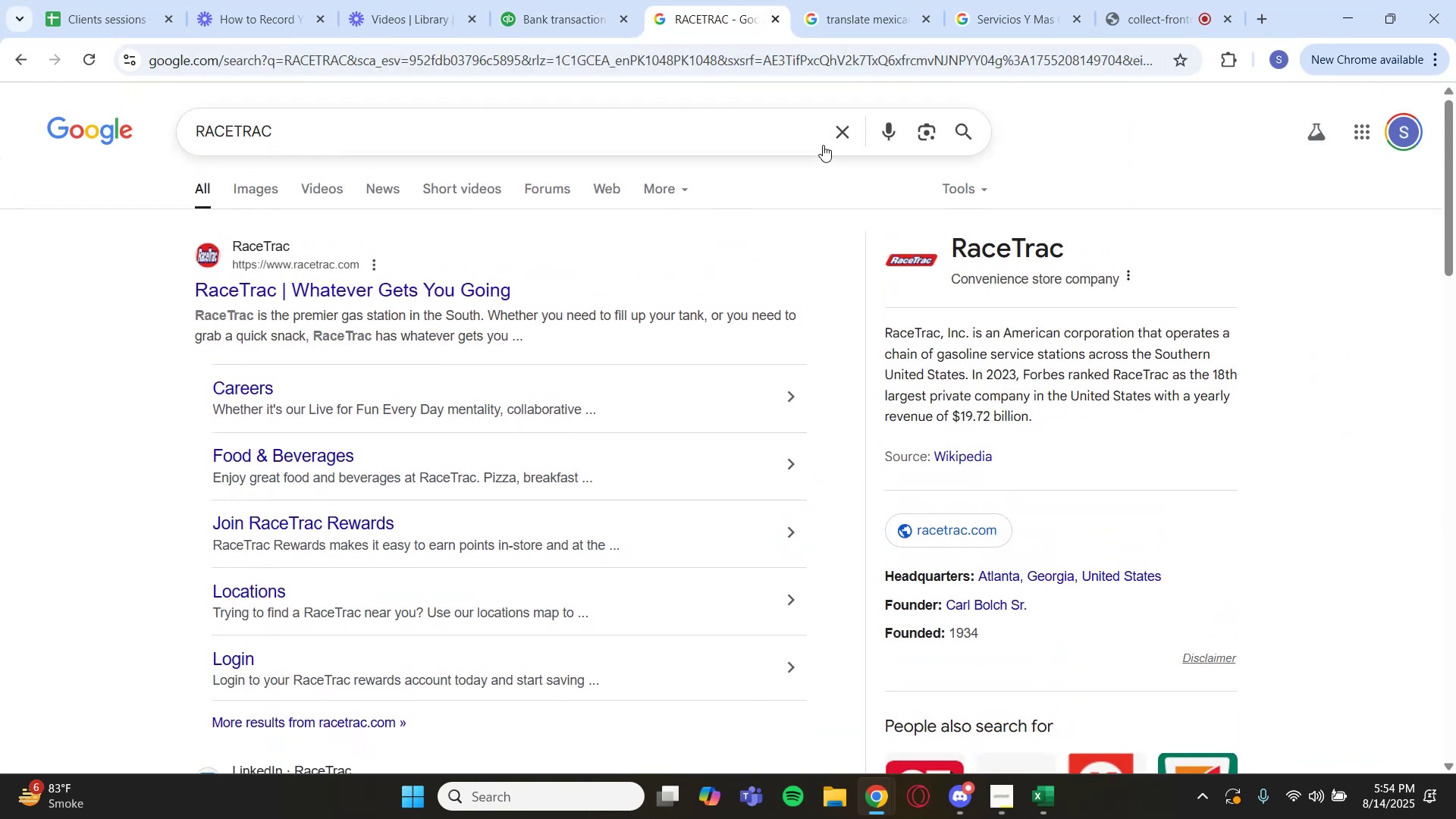 
left_click([834, 134])
 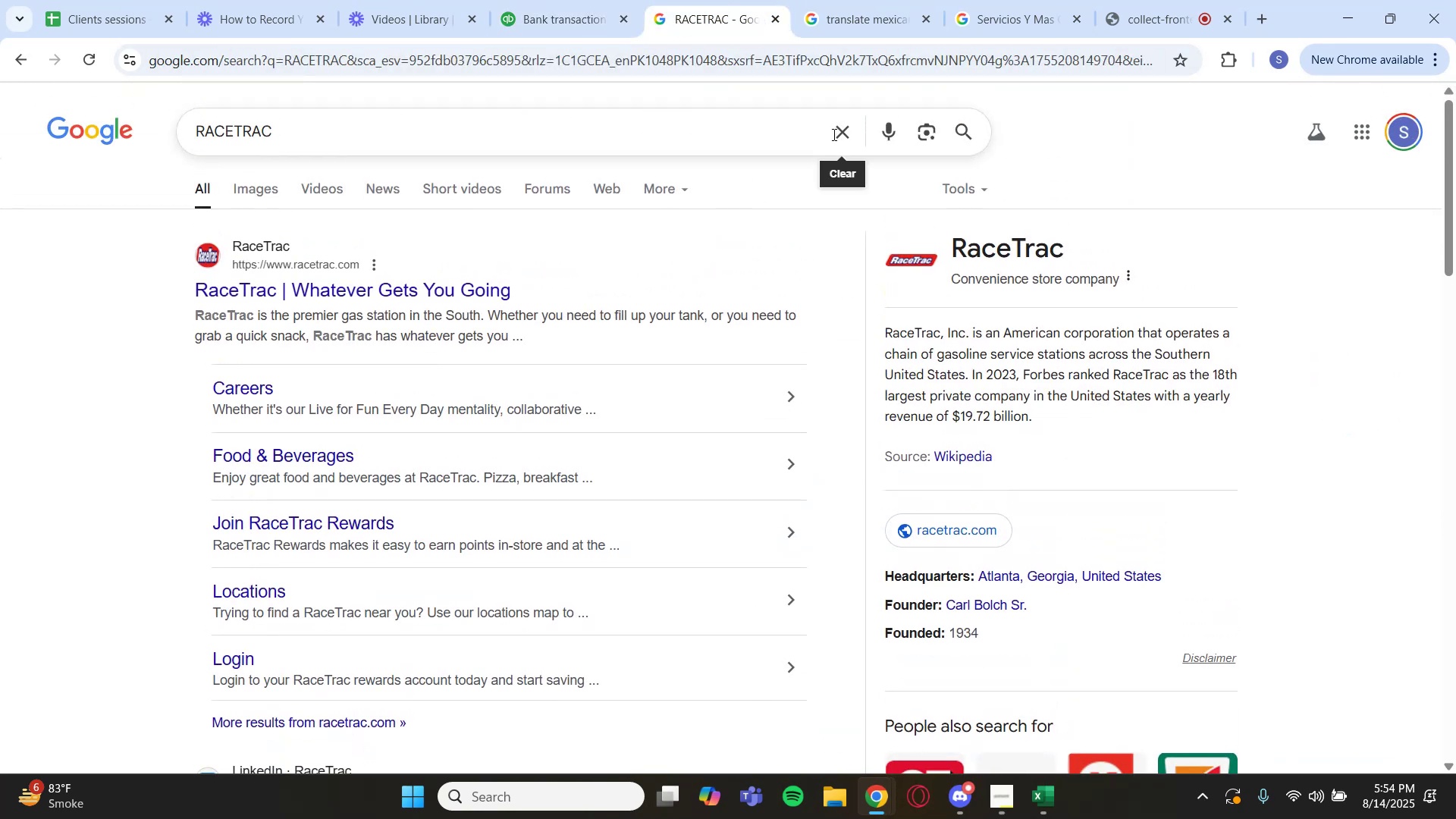 
key(Control+V)
 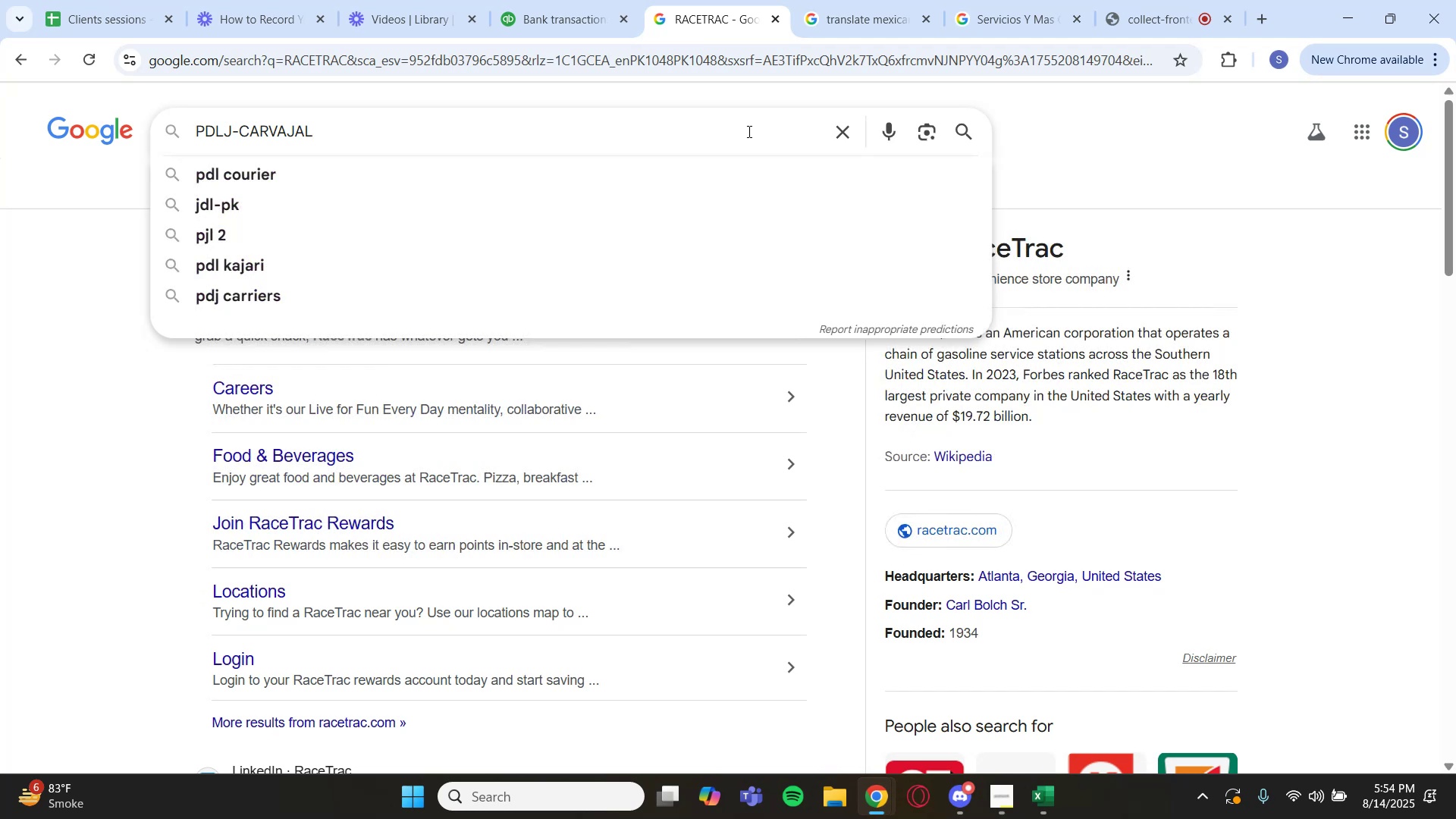 
key(Enter)
 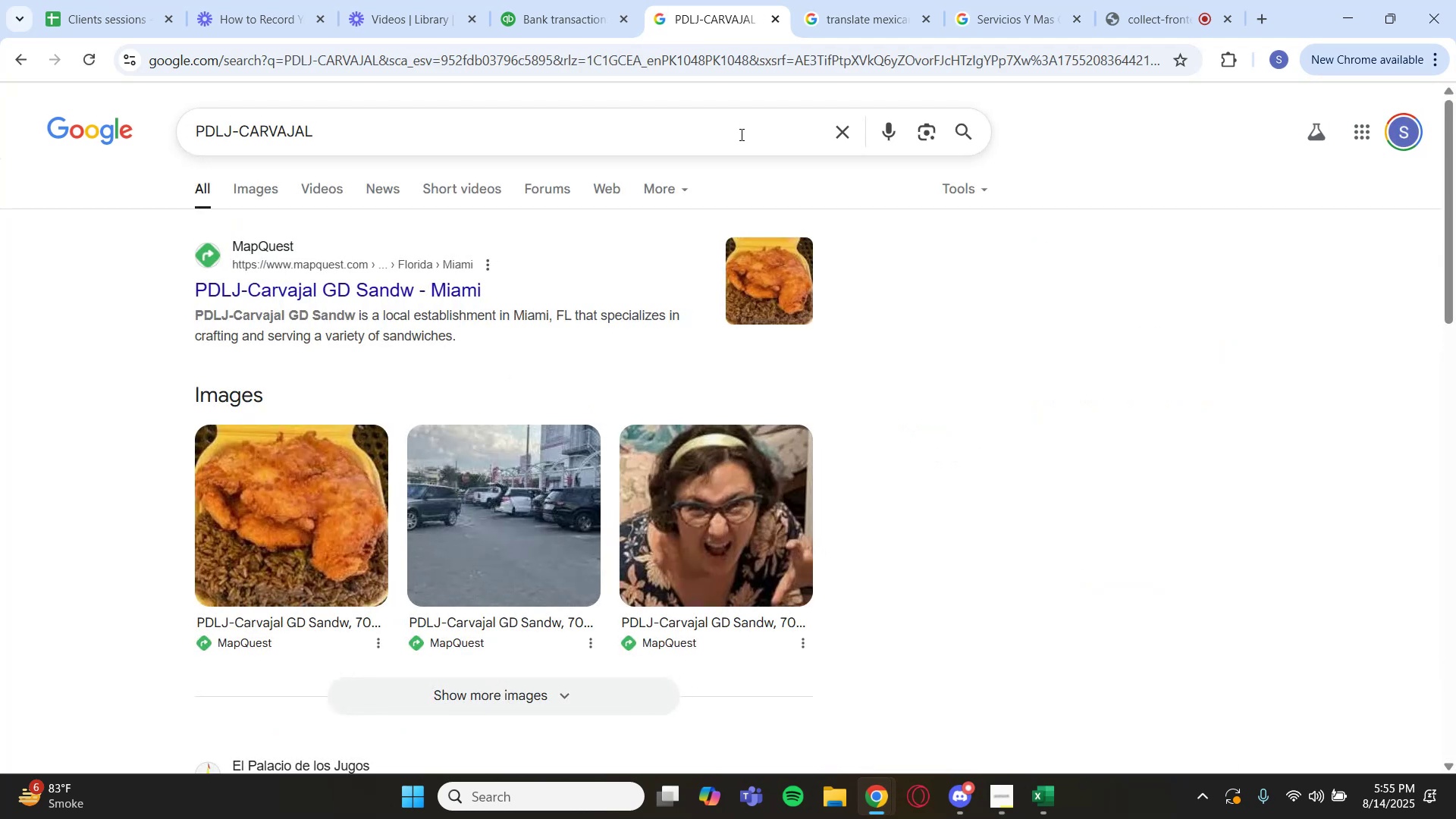 
scroll: coordinate [715, 176], scroll_direction: down, amount: 3.0
 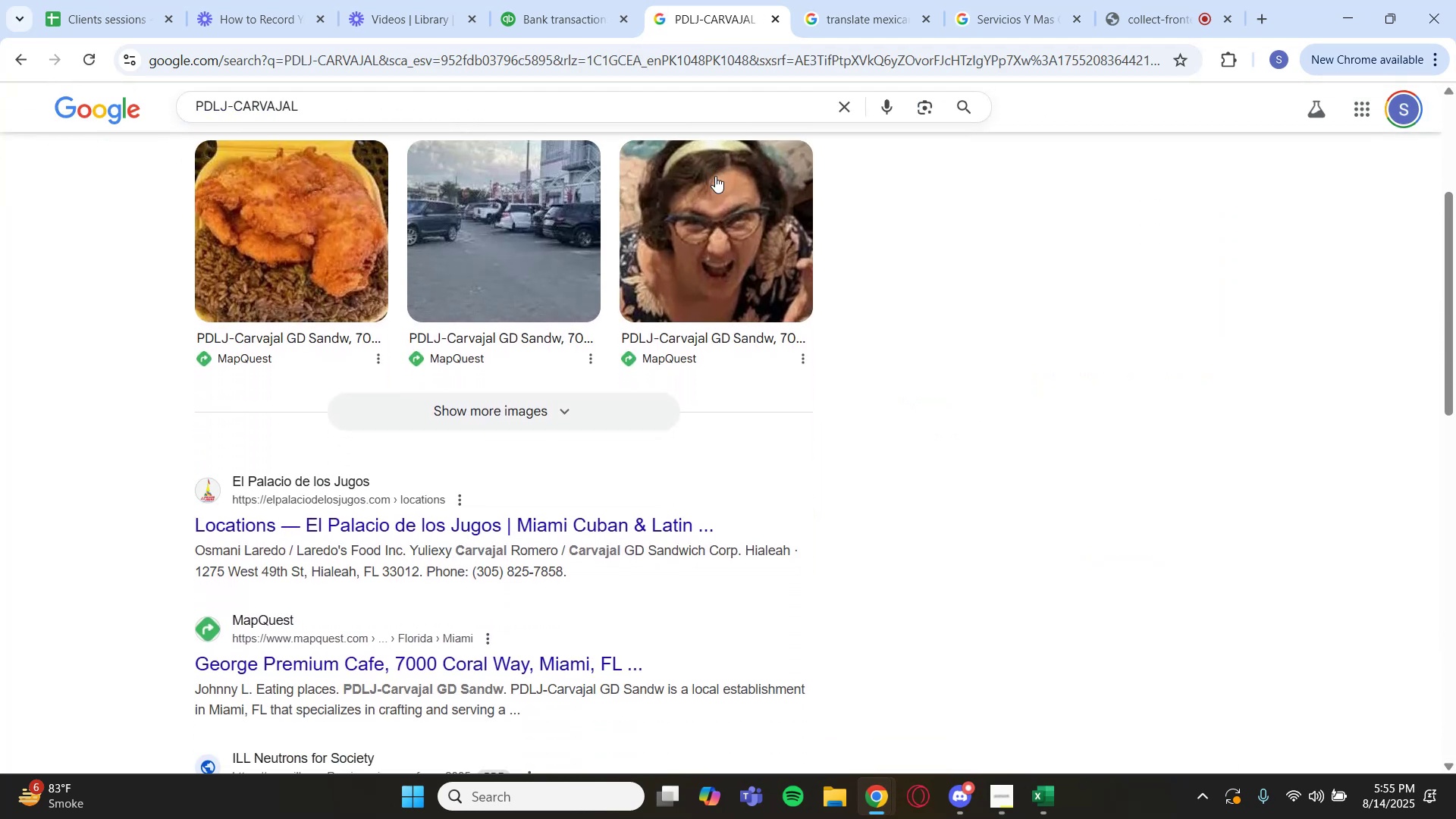 
scroll: coordinate [921, 293], scroll_direction: up, amount: 10.0
 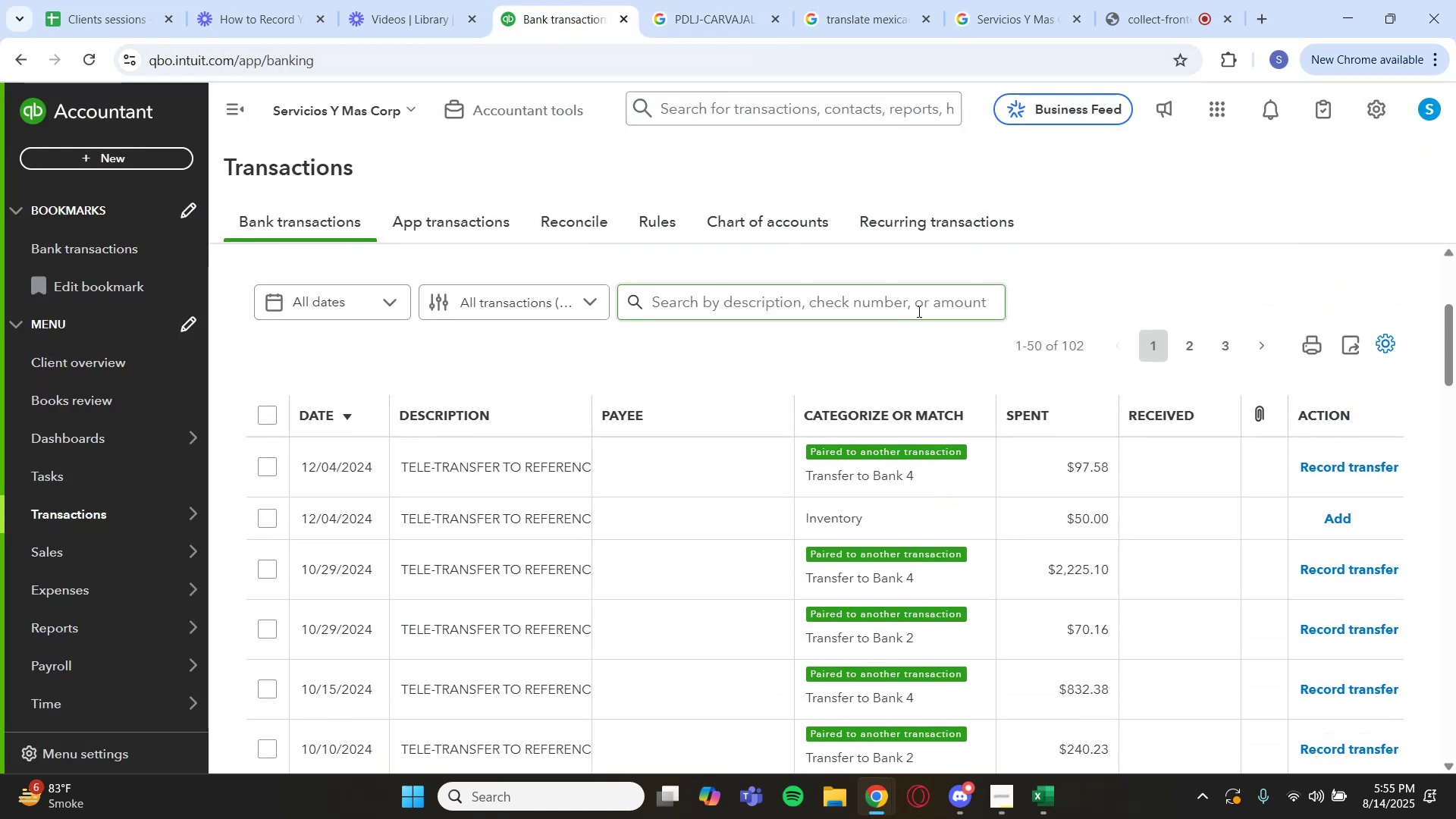 
key(Control+C)
 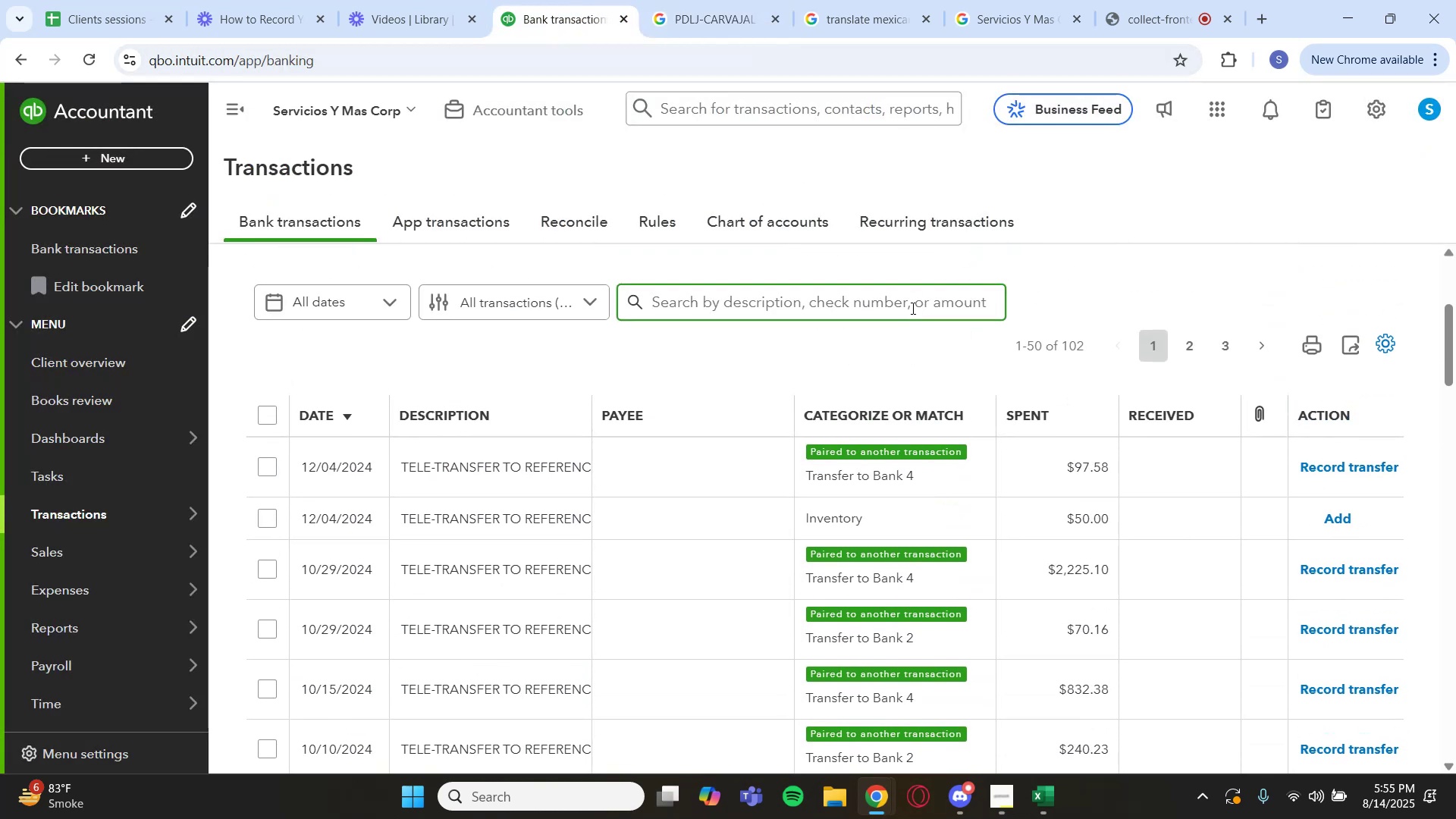 
key(Control+V)
 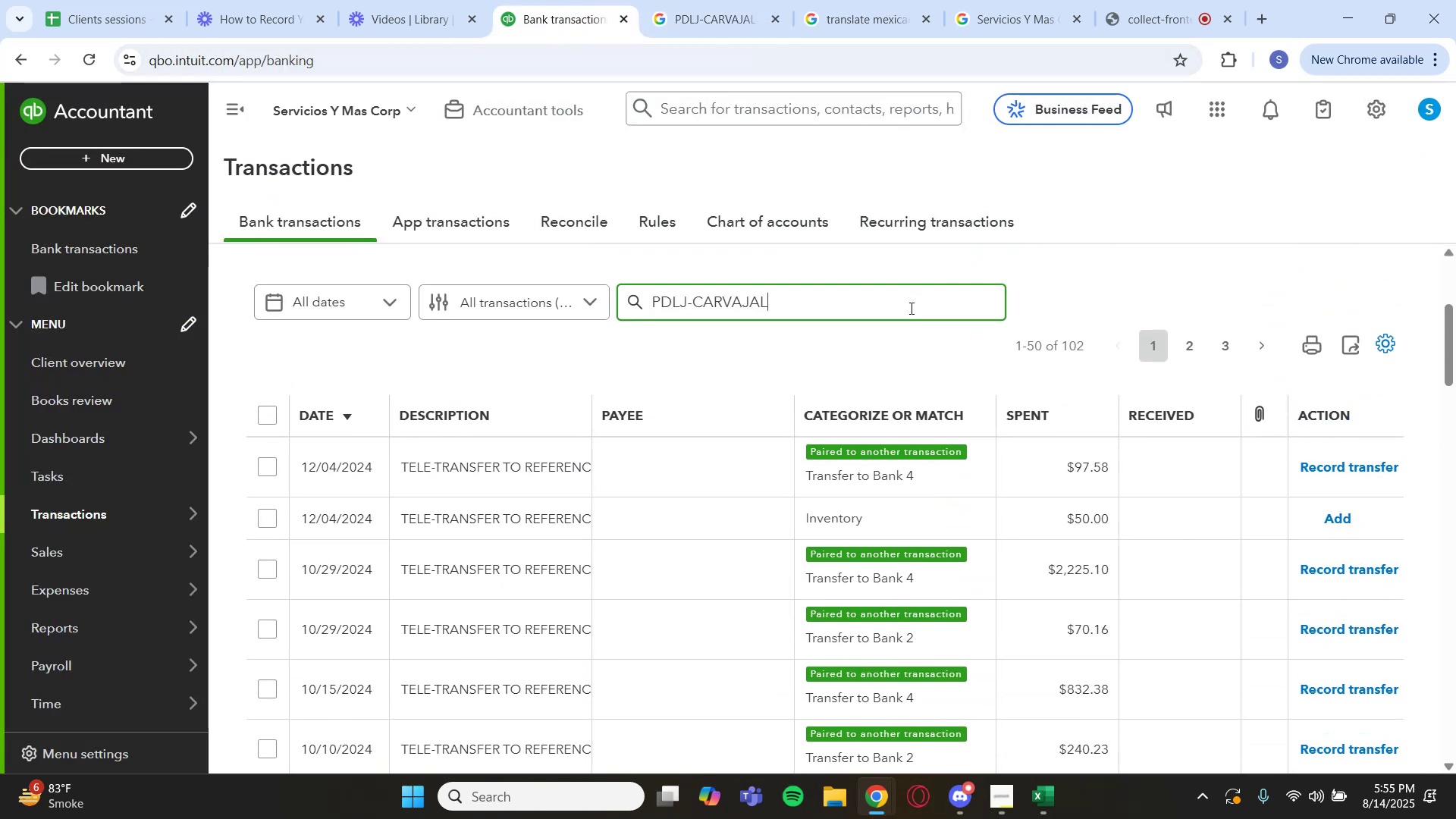 
key(Enter)
 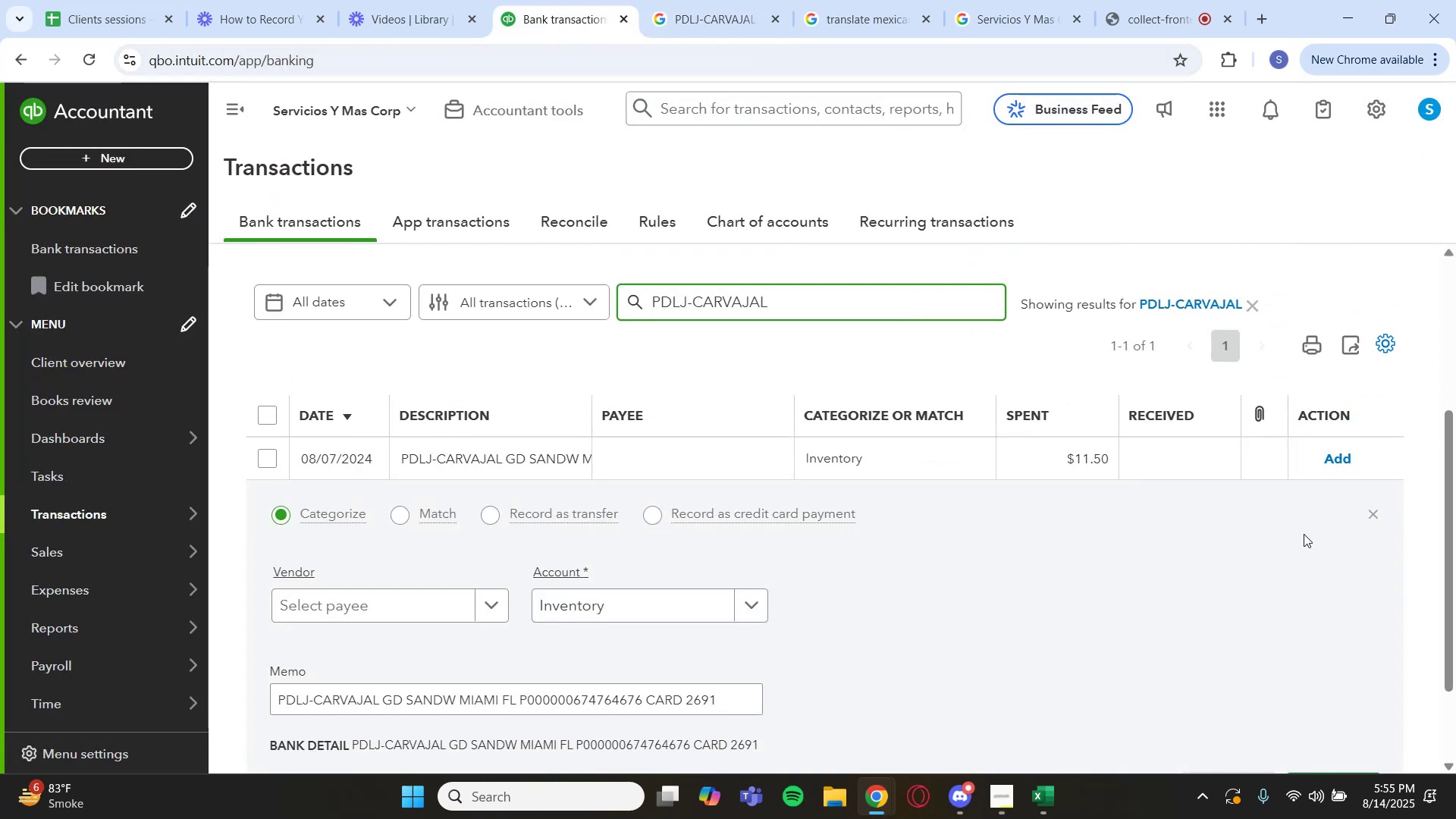 
left_click([1379, 514])
 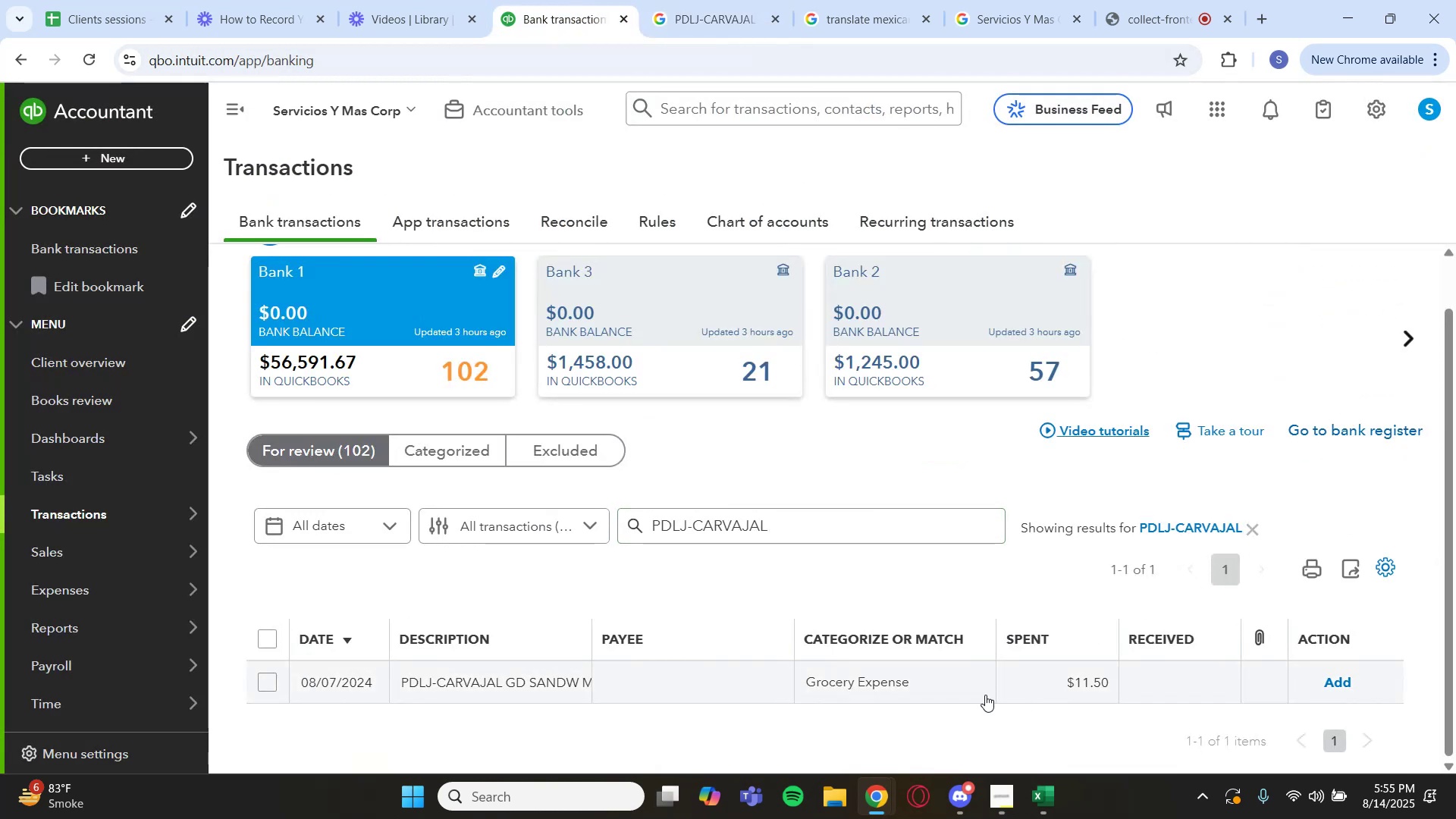 
left_click([965, 689])
 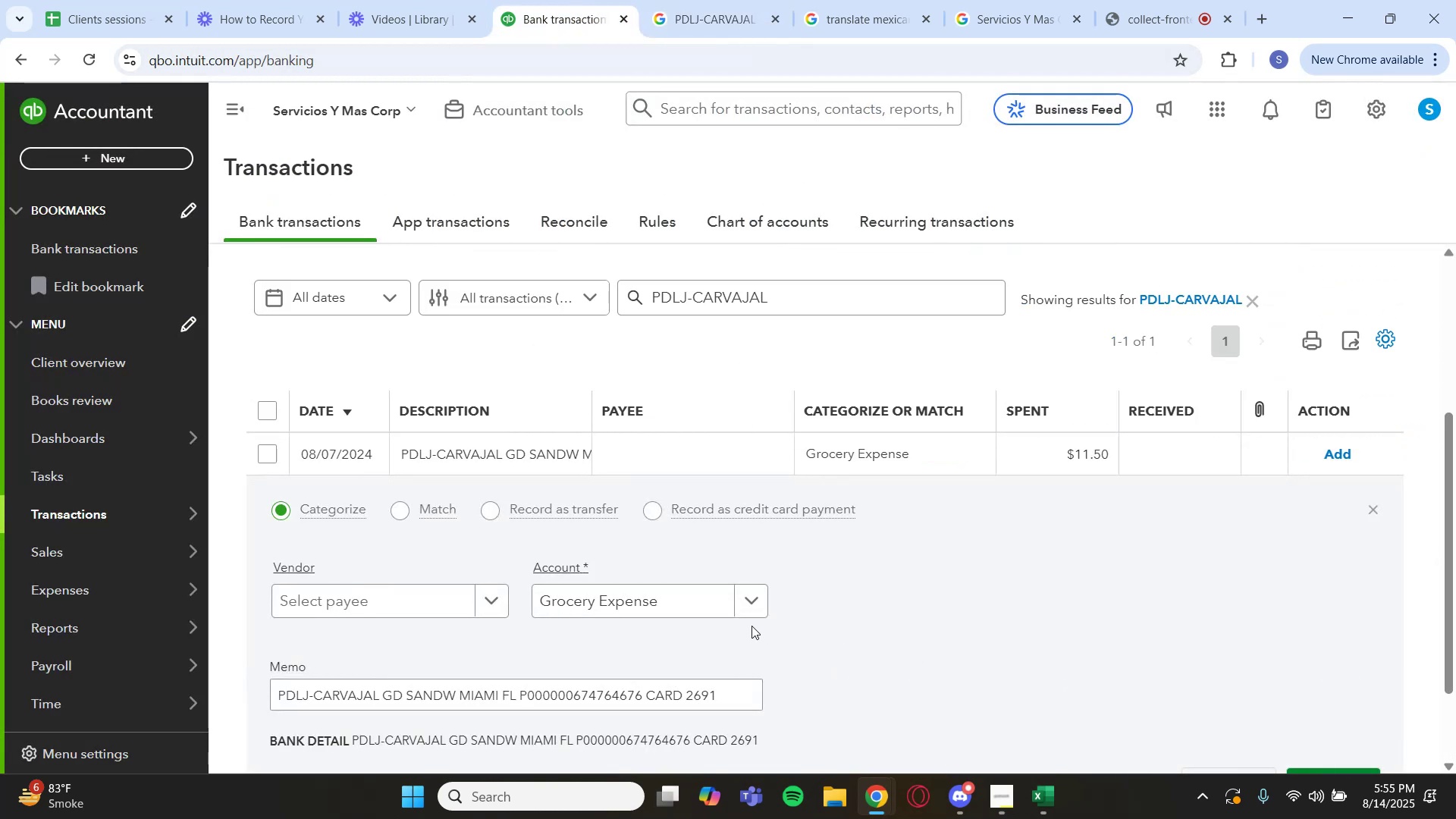 
left_click([744, 603])
 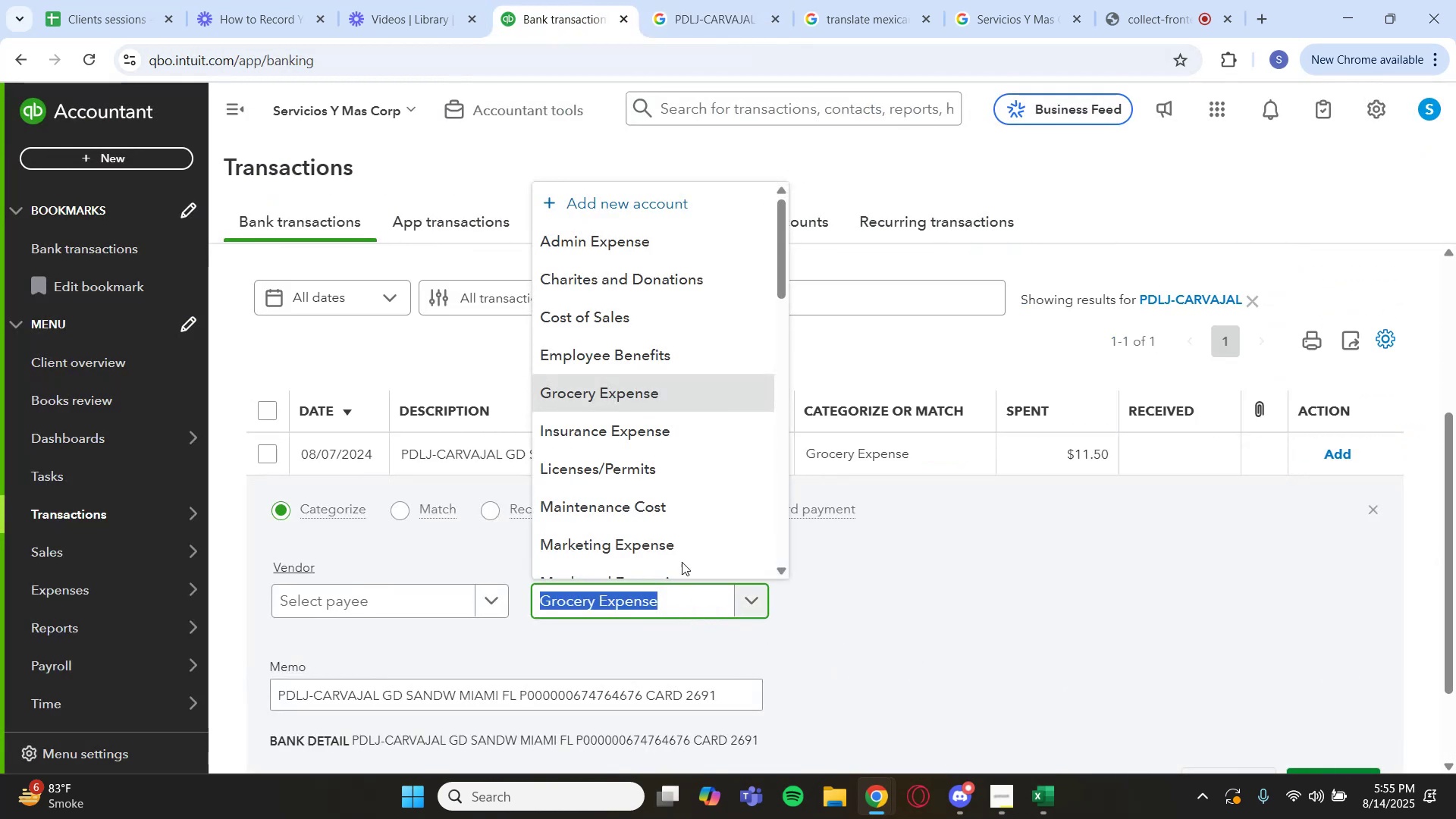 
scroll: coordinate [686, 427], scroll_direction: none, amount: 0.0
 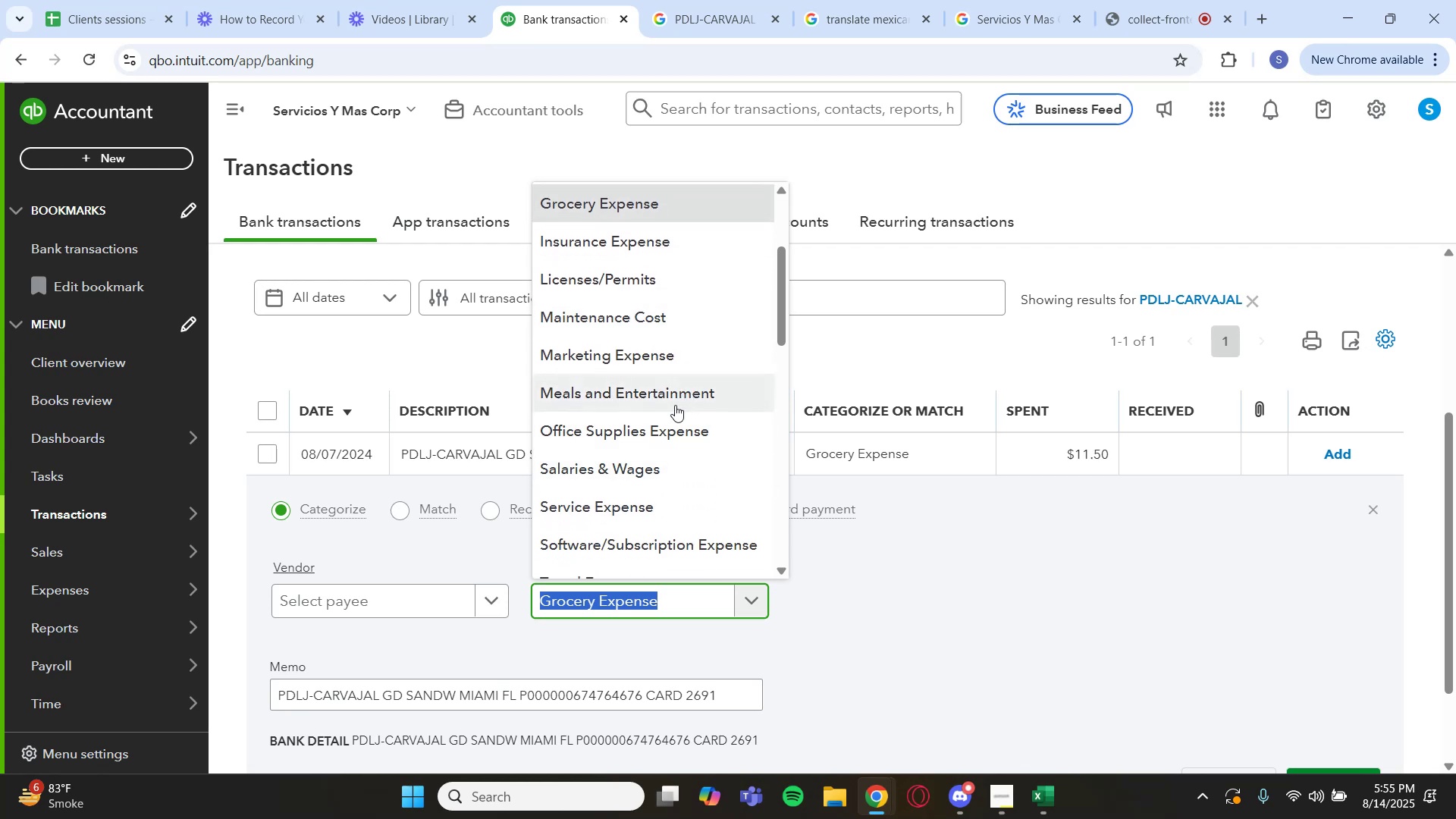 
left_click([668, 407])
 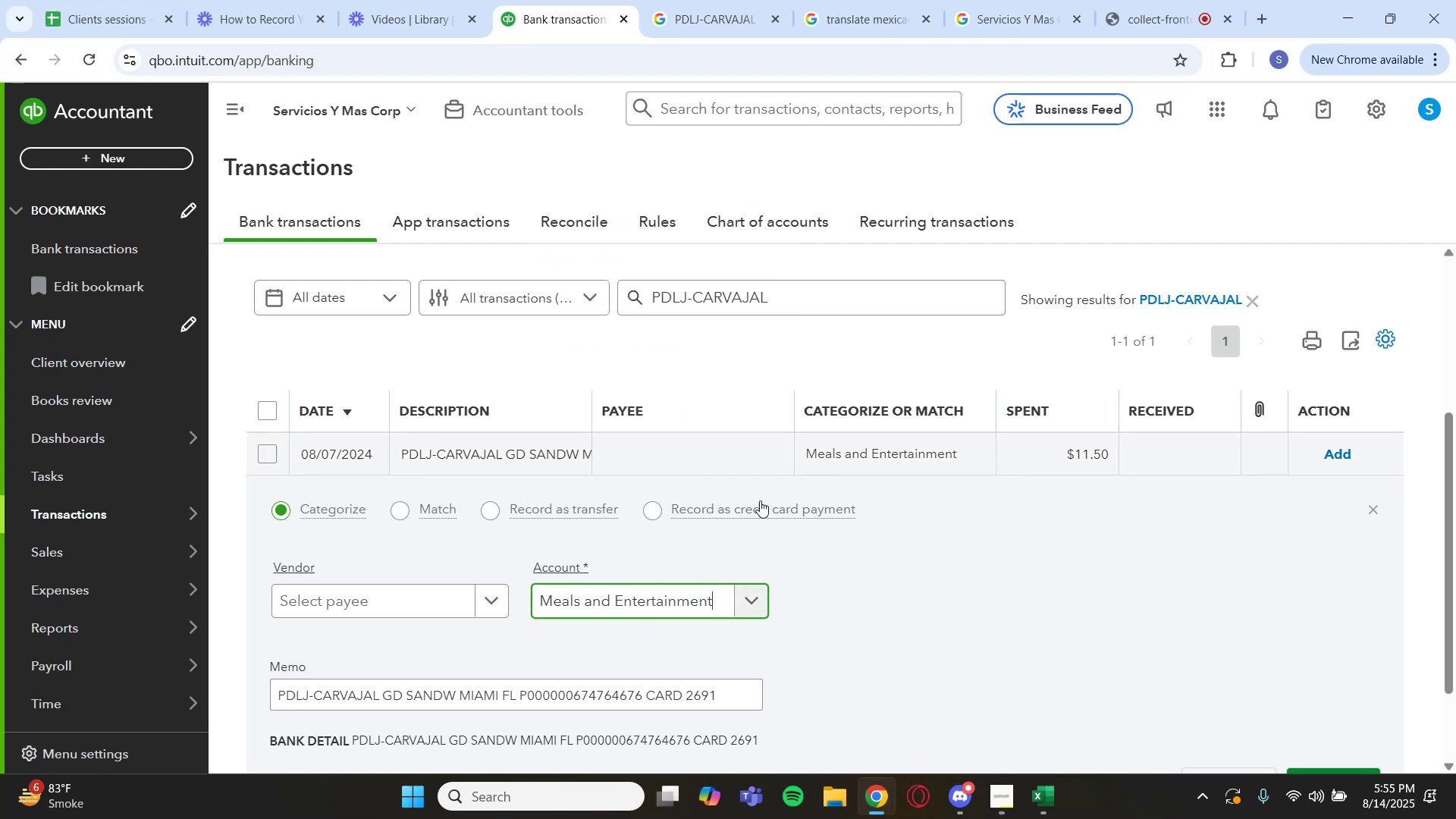 
scroll: coordinate [985, 665], scroll_direction: down, amount: 1.0
 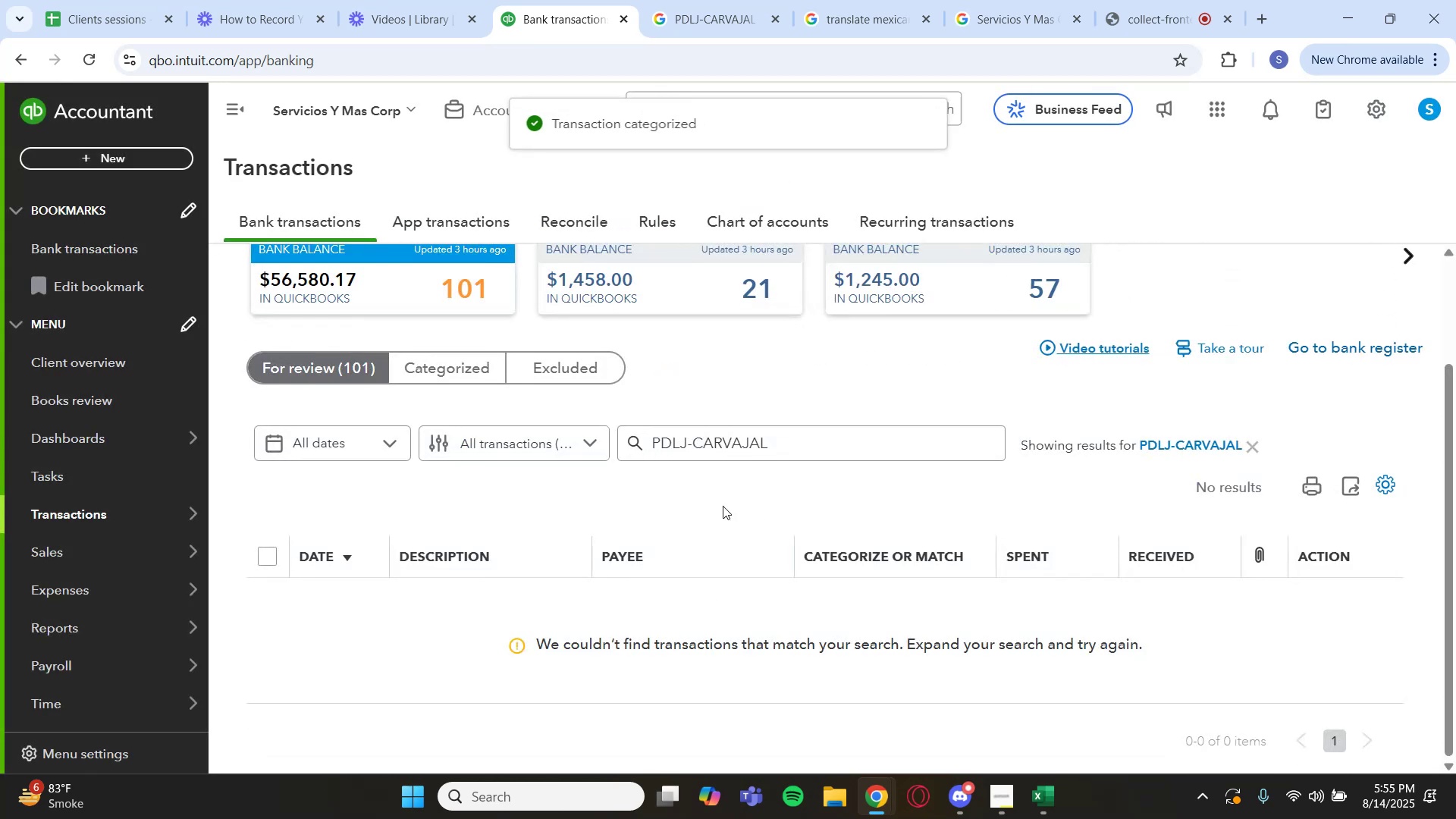 
left_click([1153, 440])
 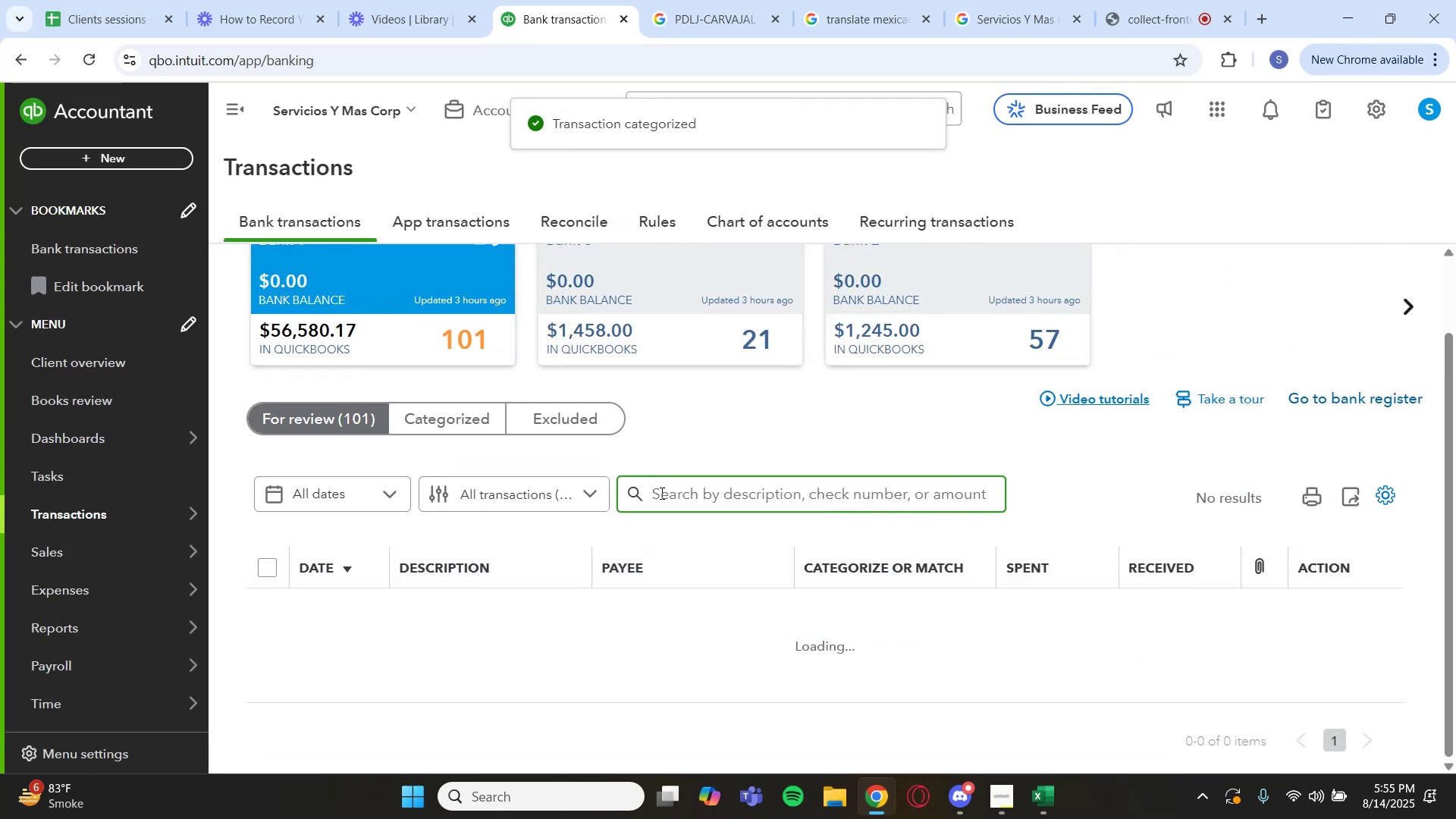 
scroll: coordinate [615, 629], scroll_direction: down, amount: 13.0
 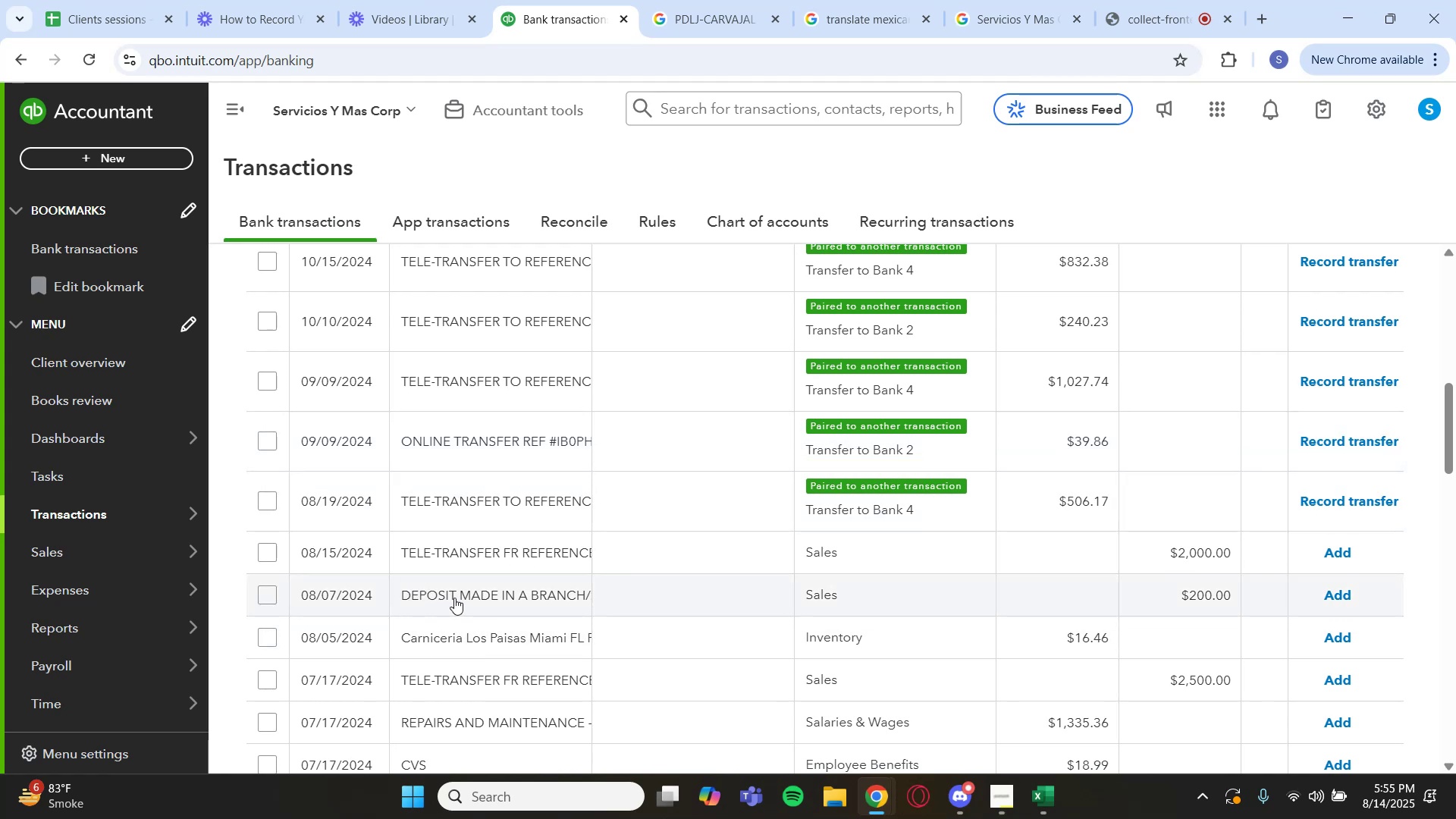 
wait(6.02)
 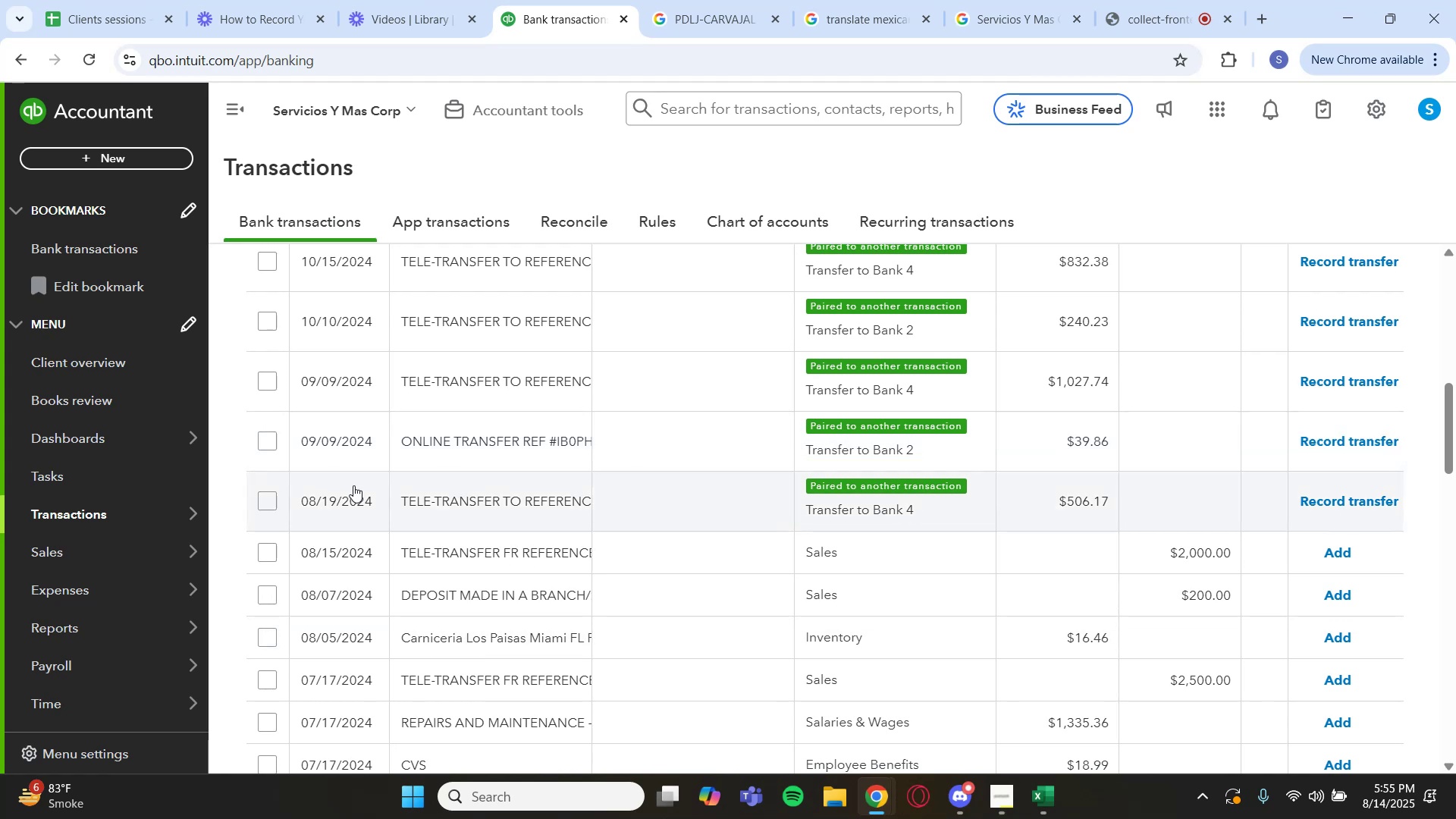 
left_click([457, 597])
 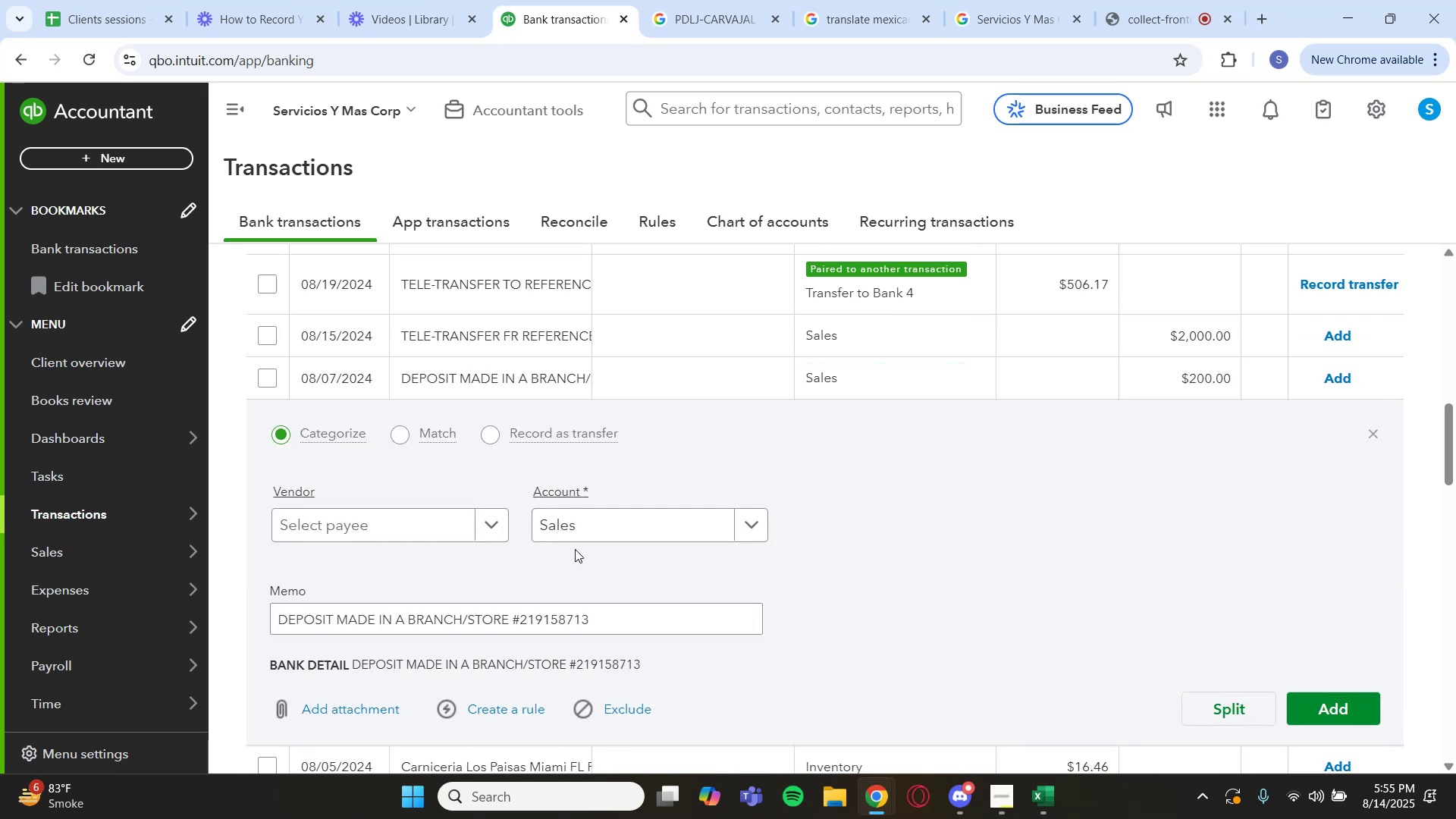 
left_click([679, 532])
 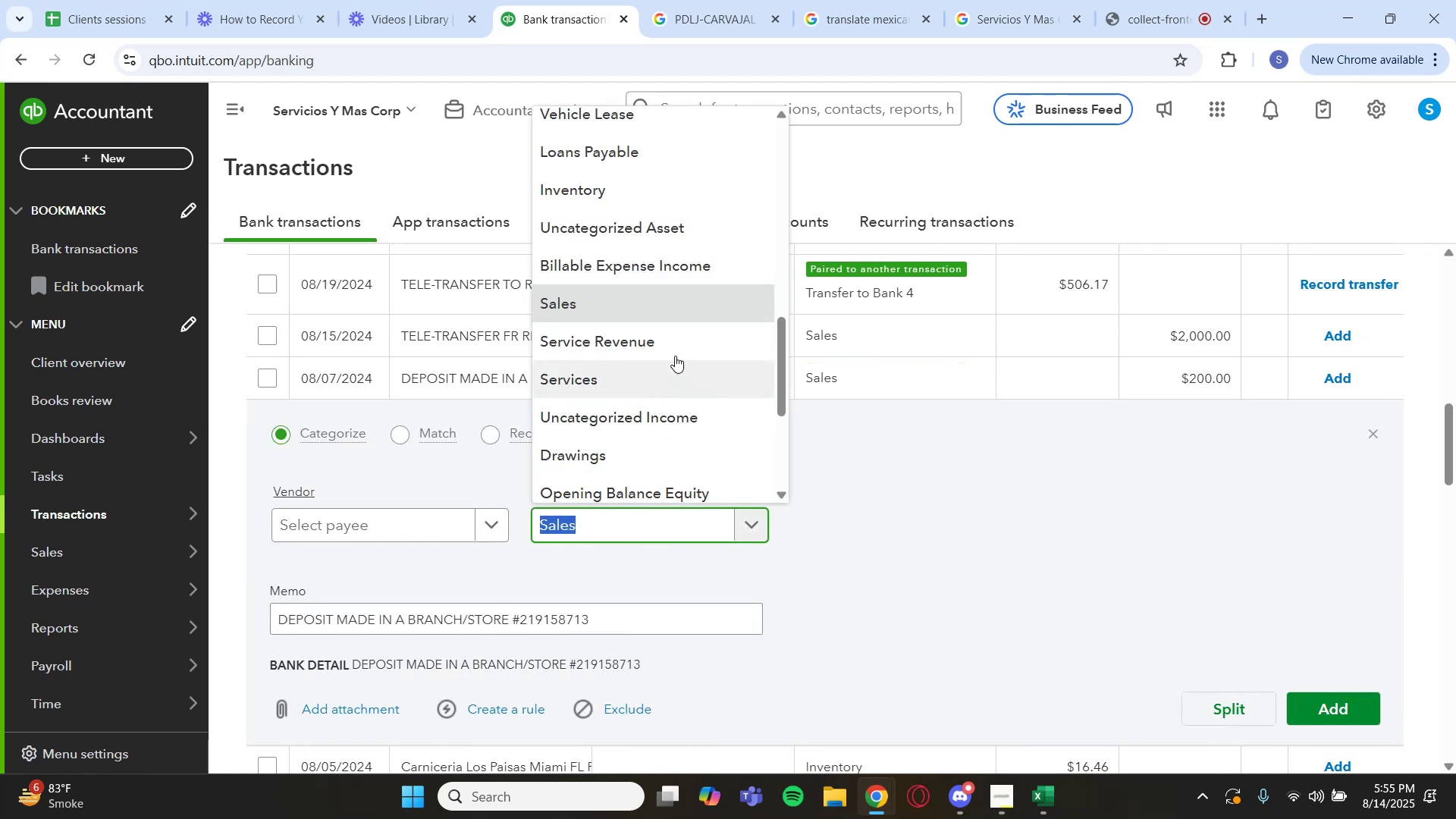 
left_click([673, 353])
 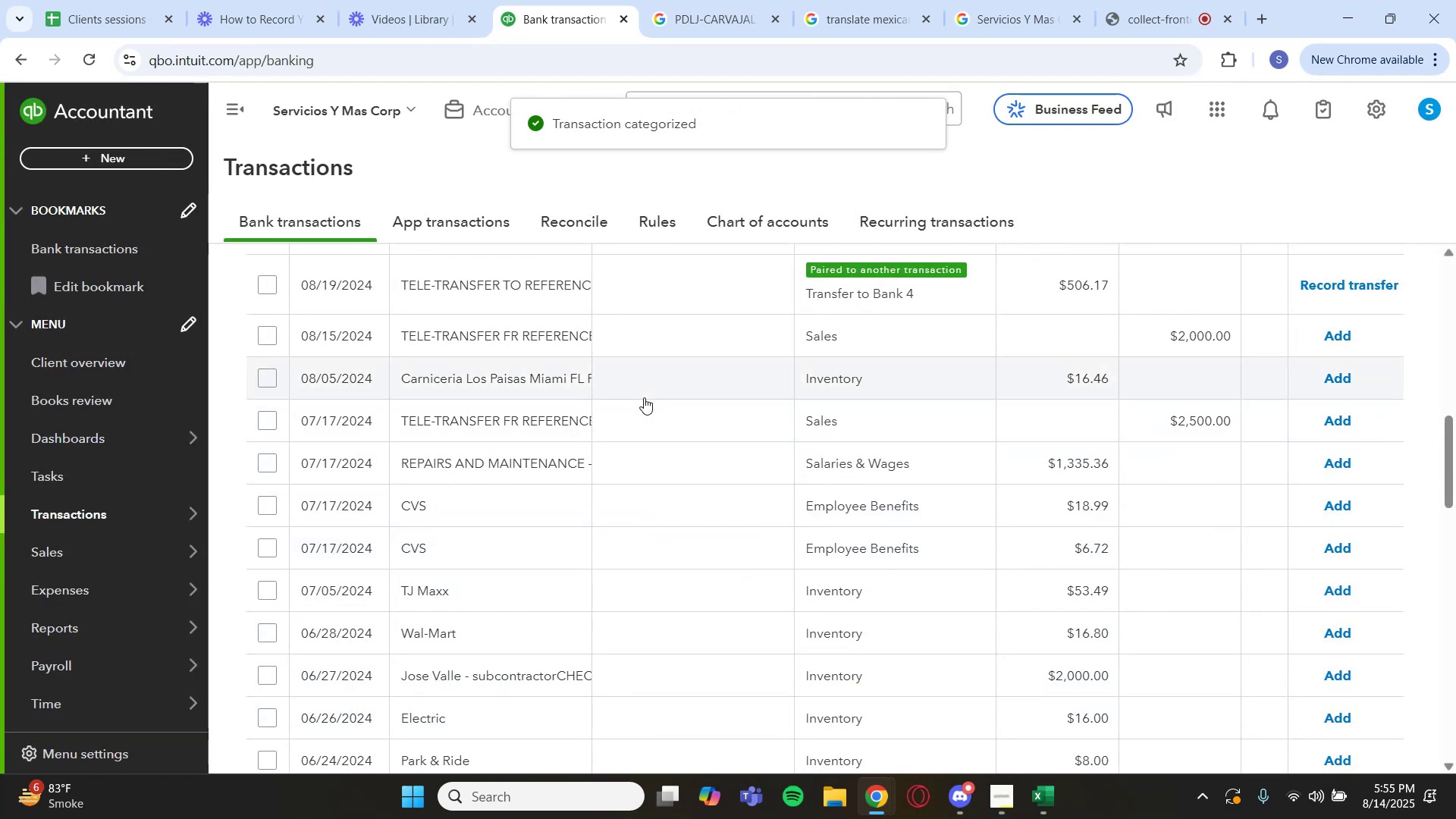 
wait(13.16)
 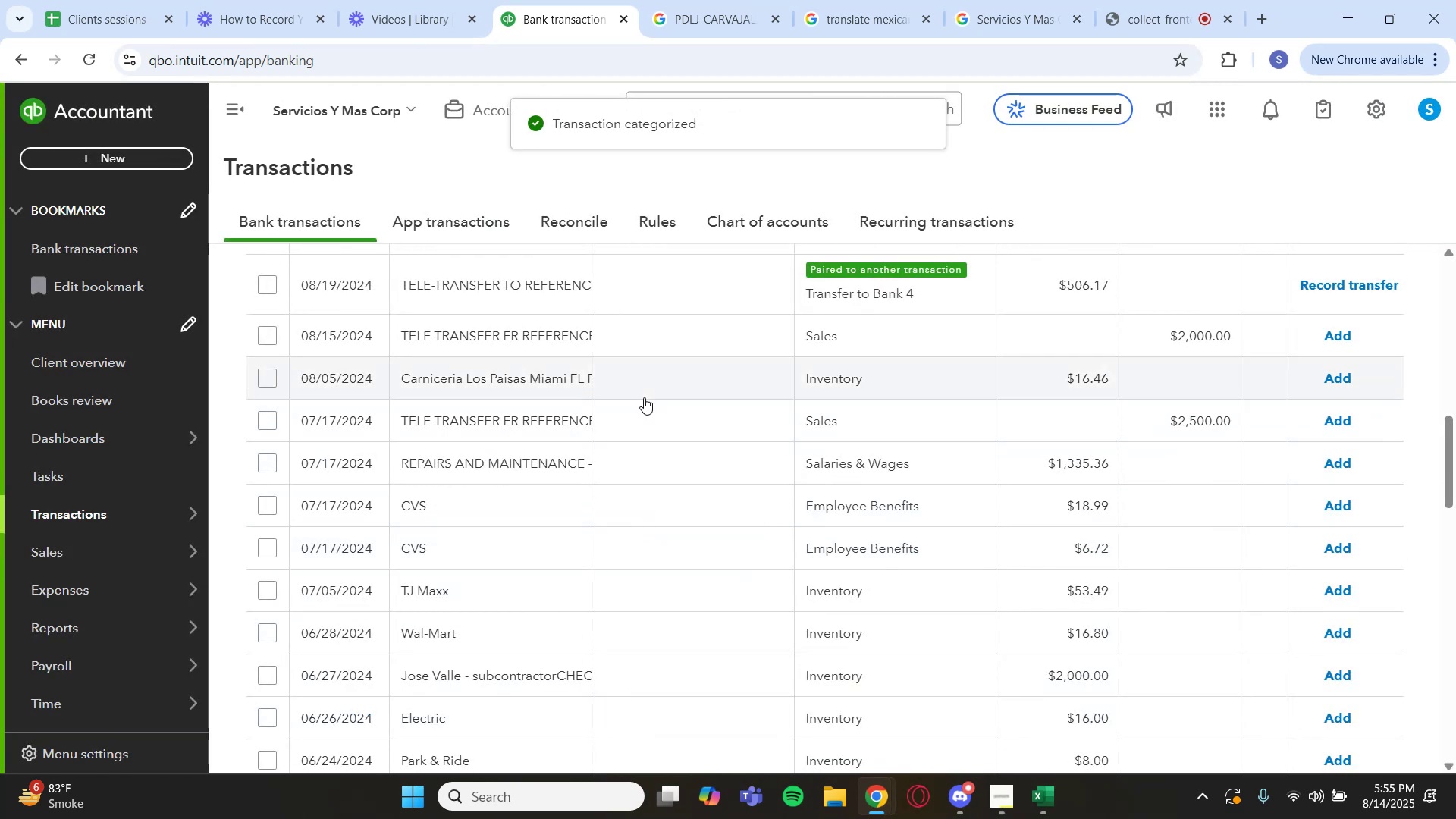 
scroll: coordinate [635, 393], scroll_direction: up, amount: 1.0
 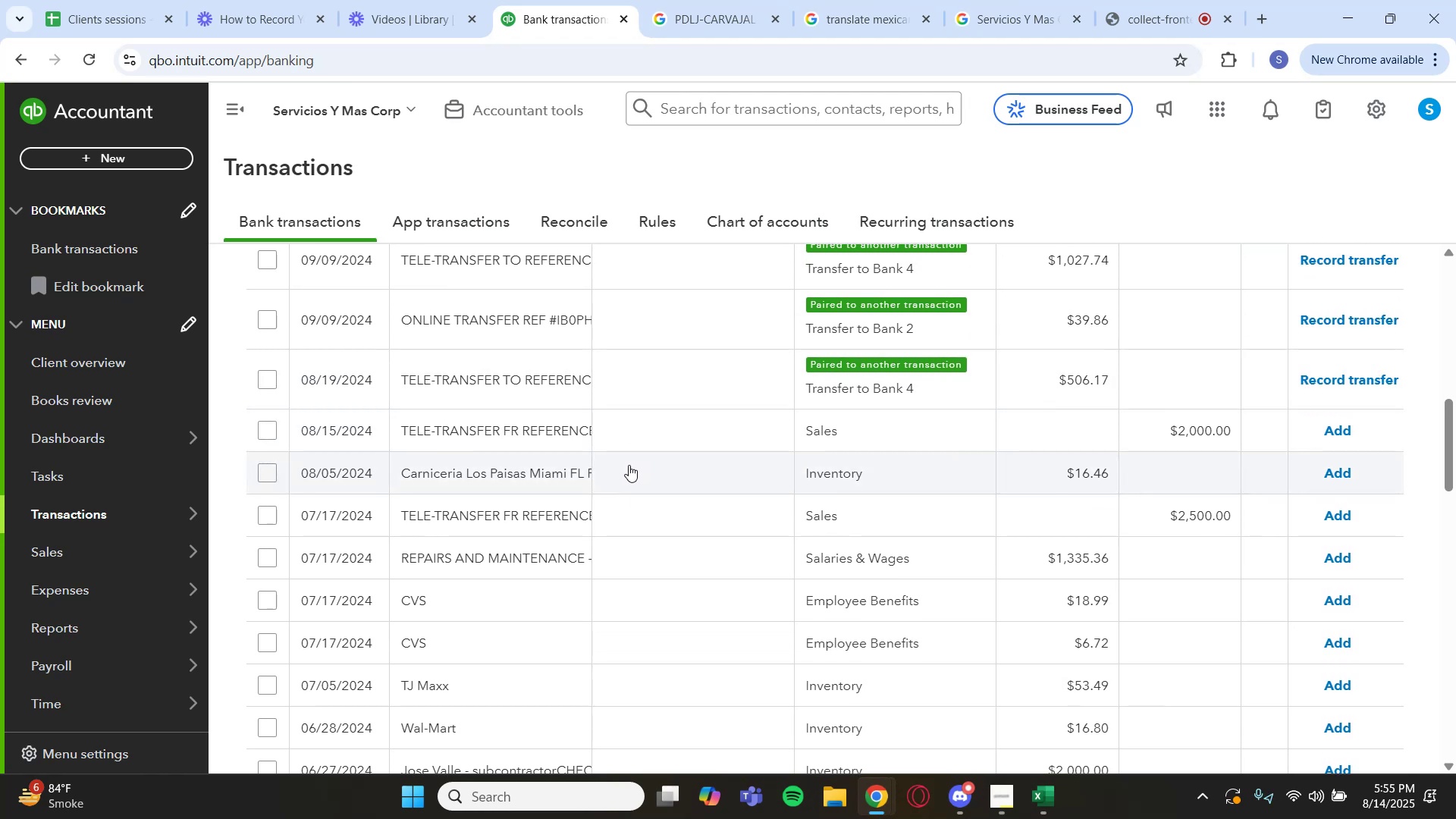 
wait(7.78)
 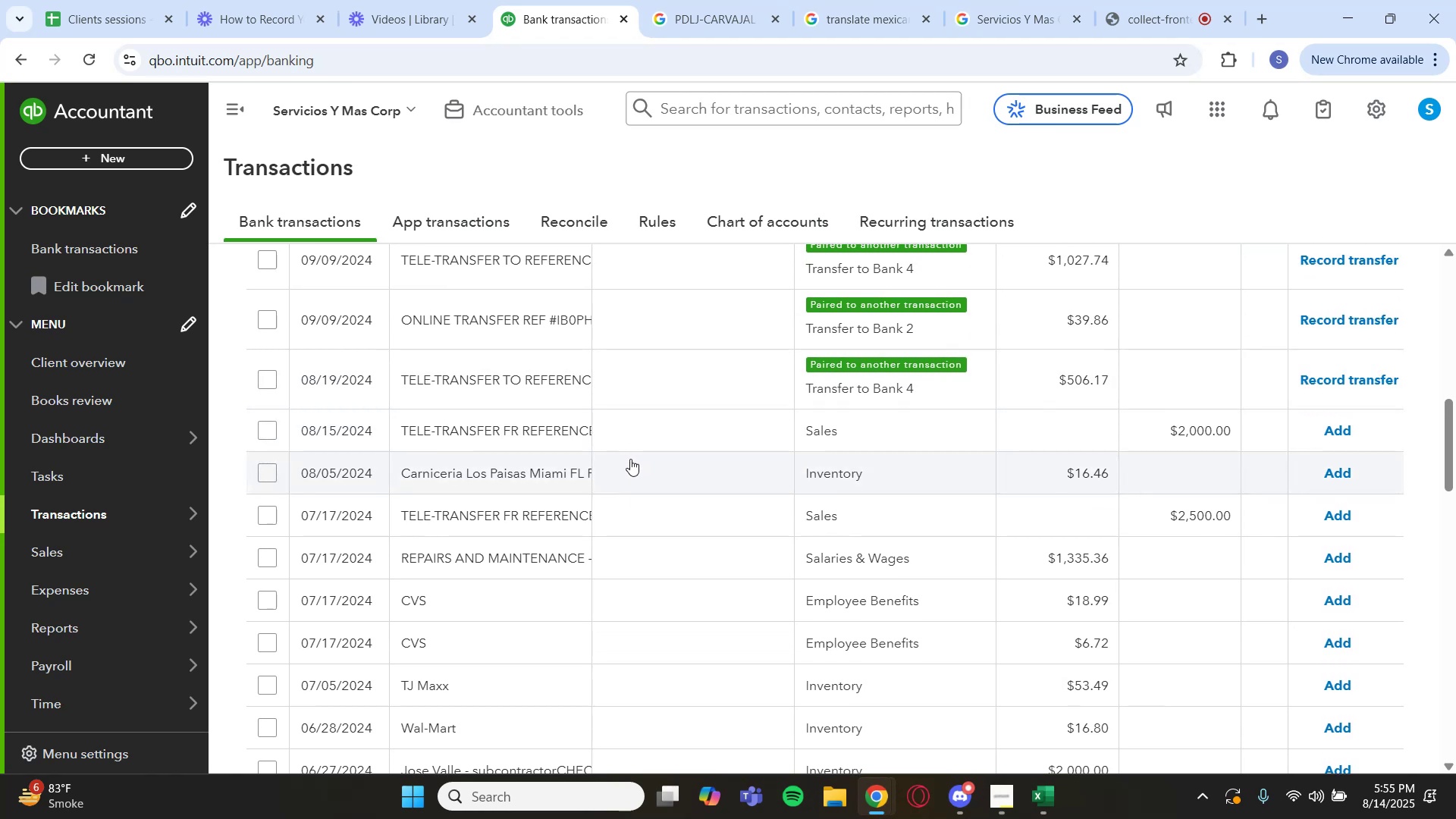 
left_click([627, 472])
 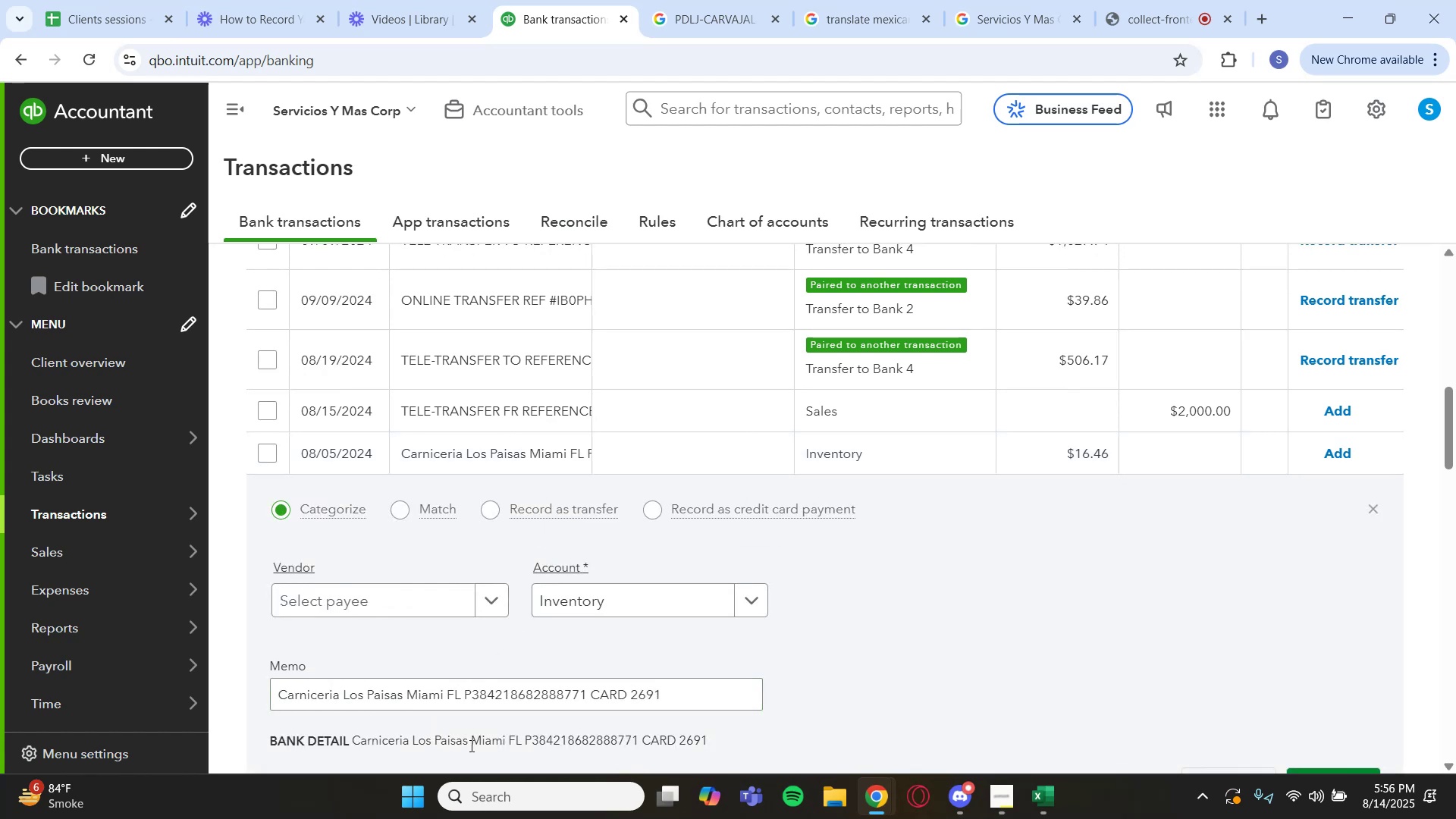 
left_click_drag(start_coordinate=[466, 743], to_coordinate=[350, 745])
 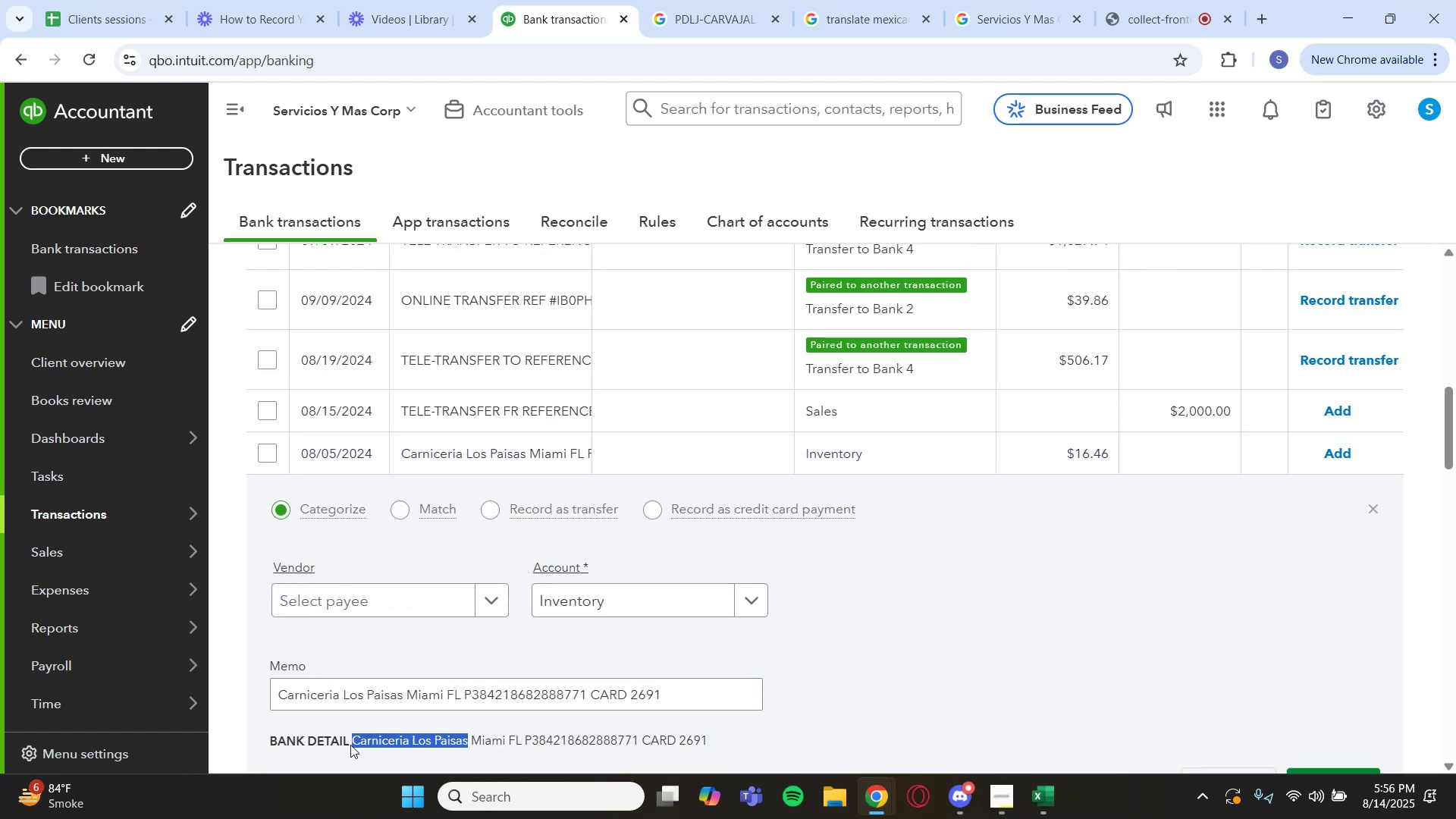 
key(Control+C)
 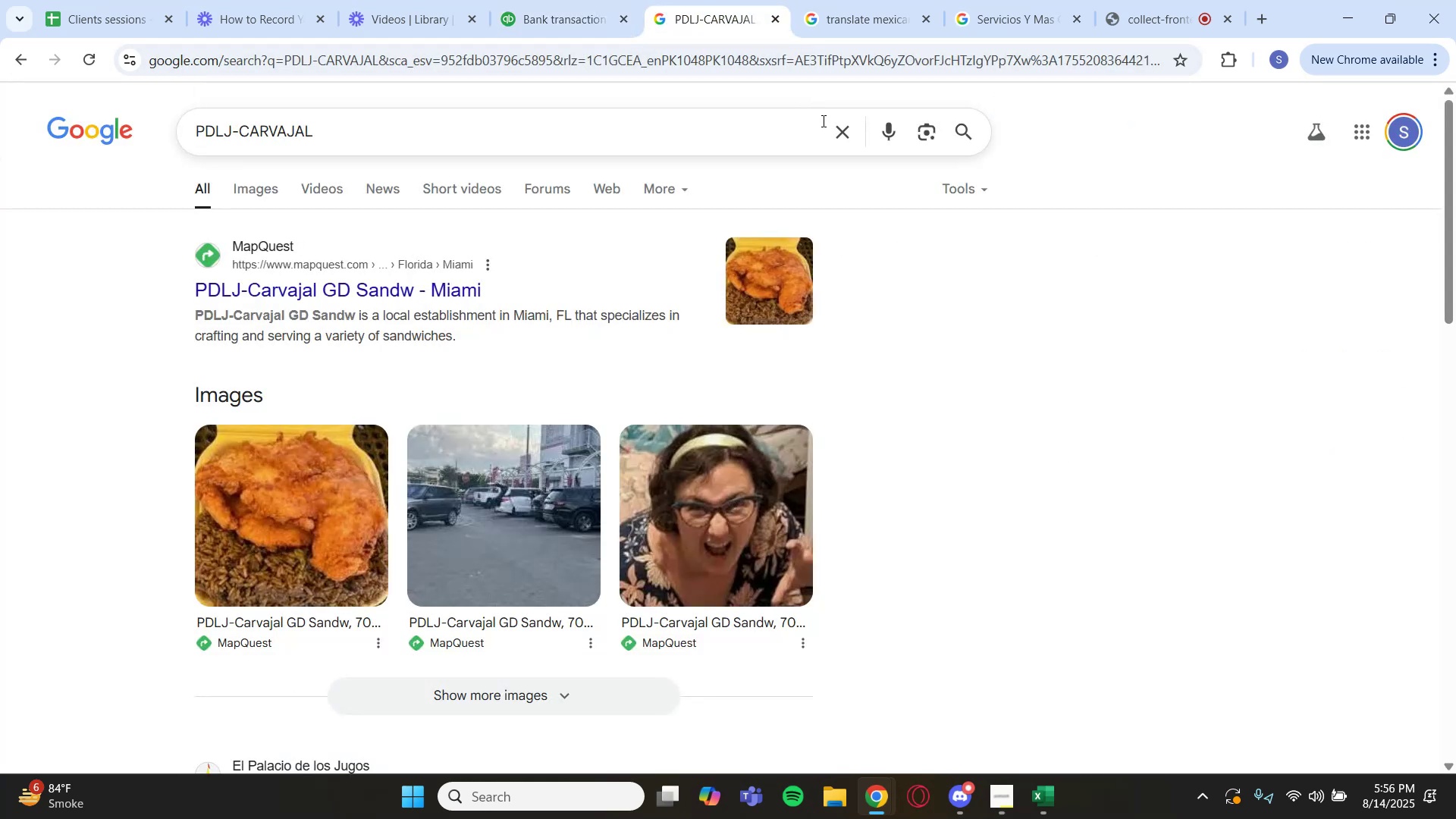 
key(Control+V)
 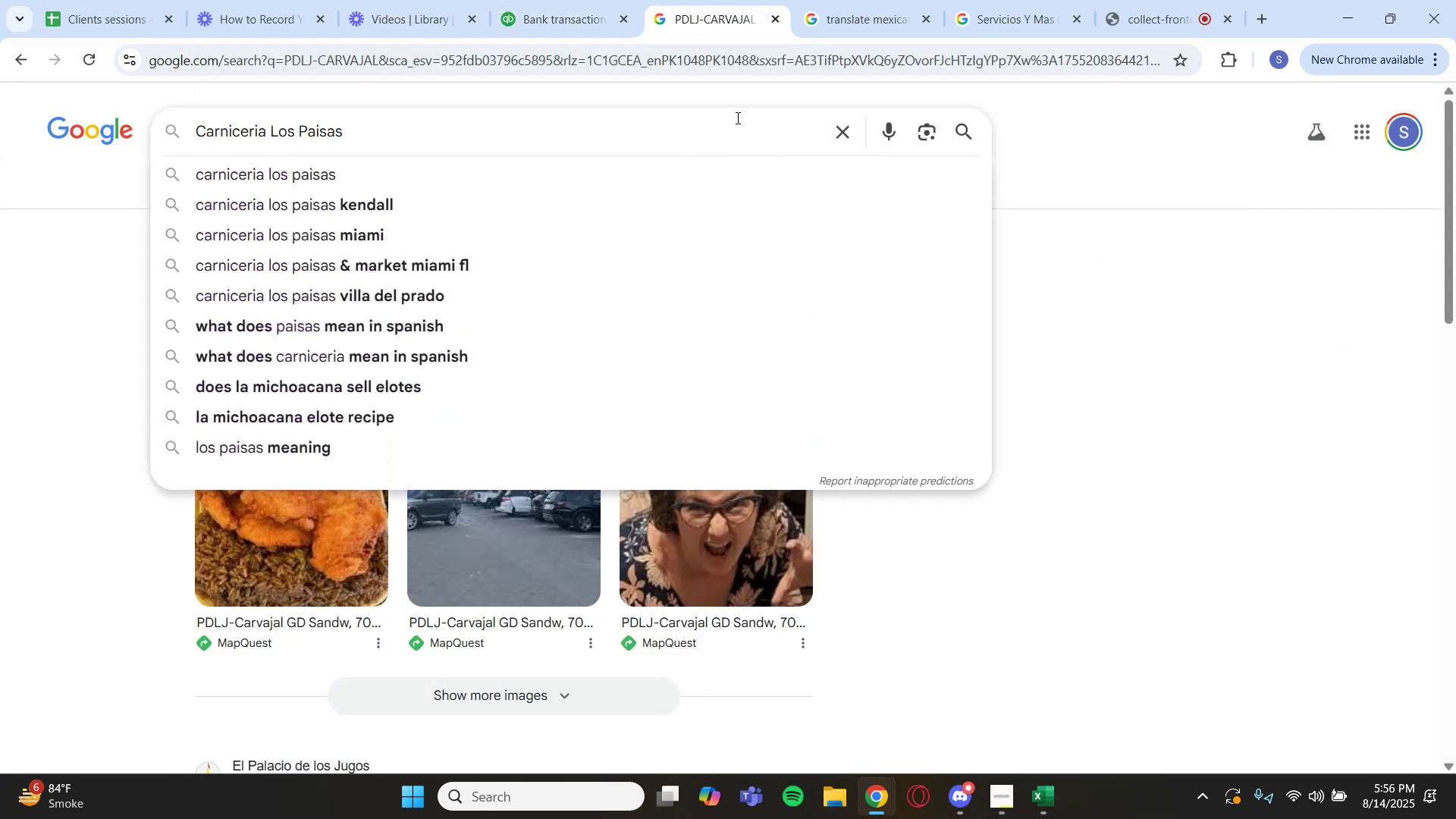 
key(Enter)
 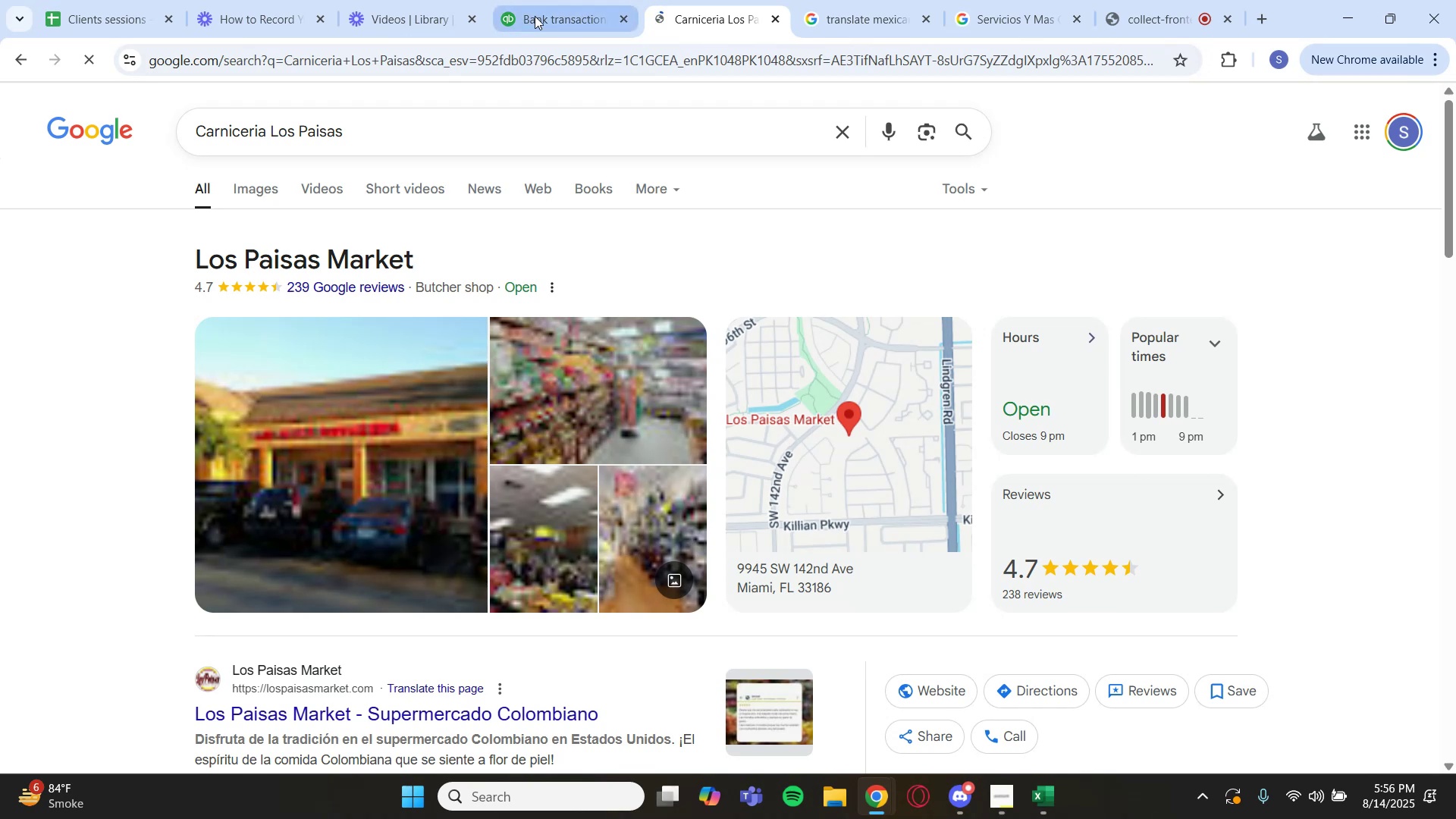 
scroll: coordinate [860, 340], scroll_direction: up, amount: 8.0
 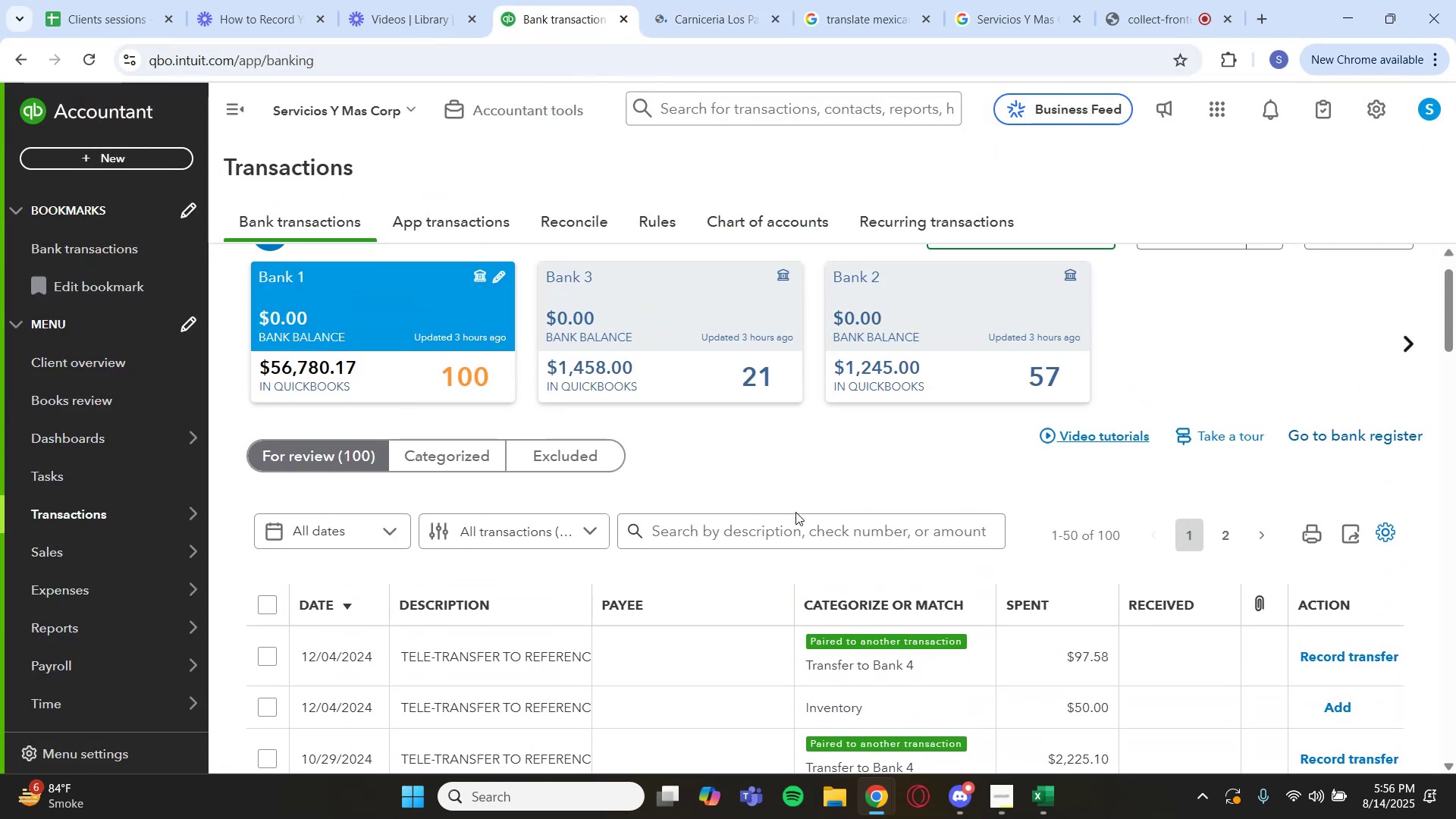 
left_click([798, 519])
 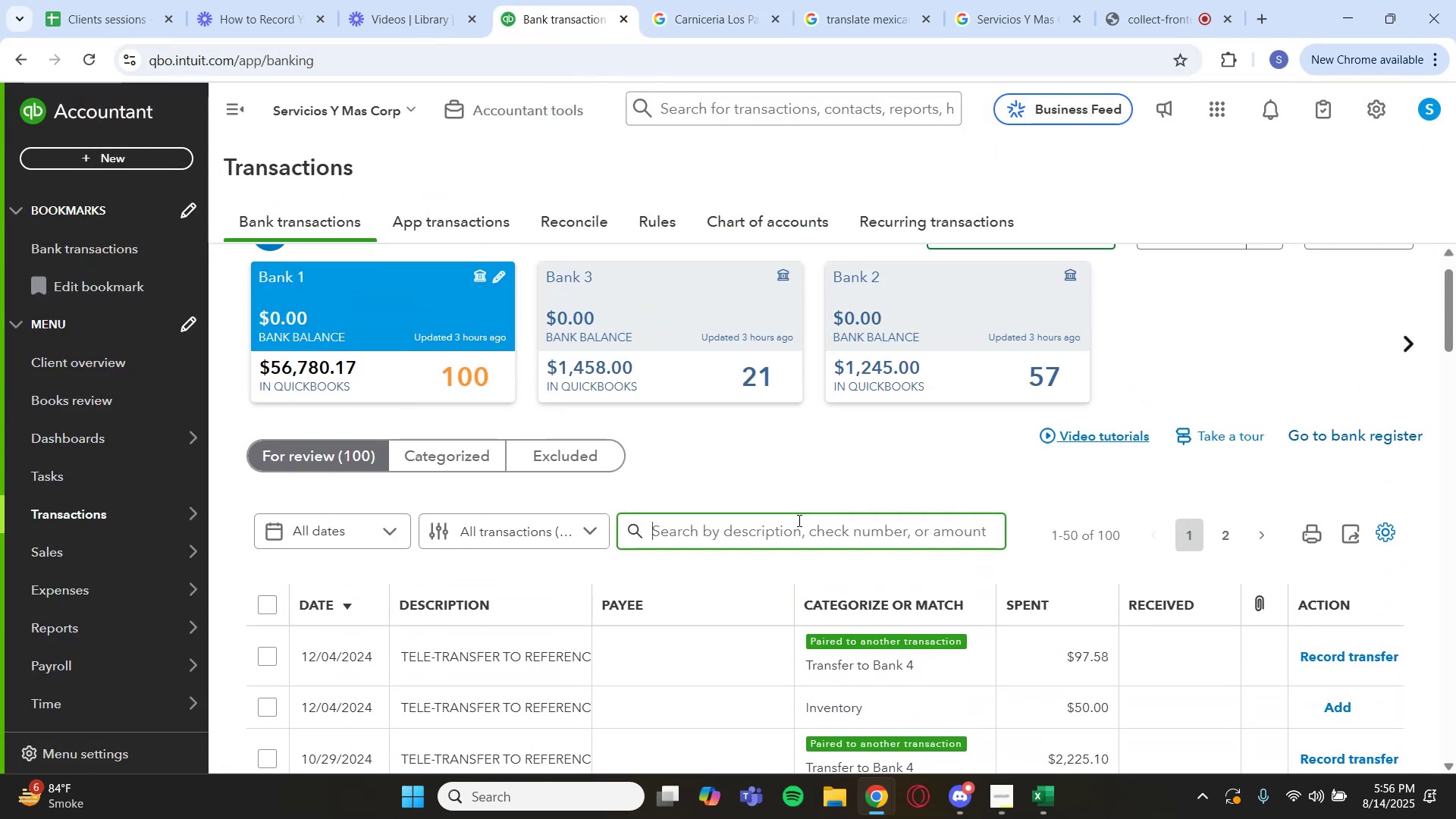 
key(Control+V)
 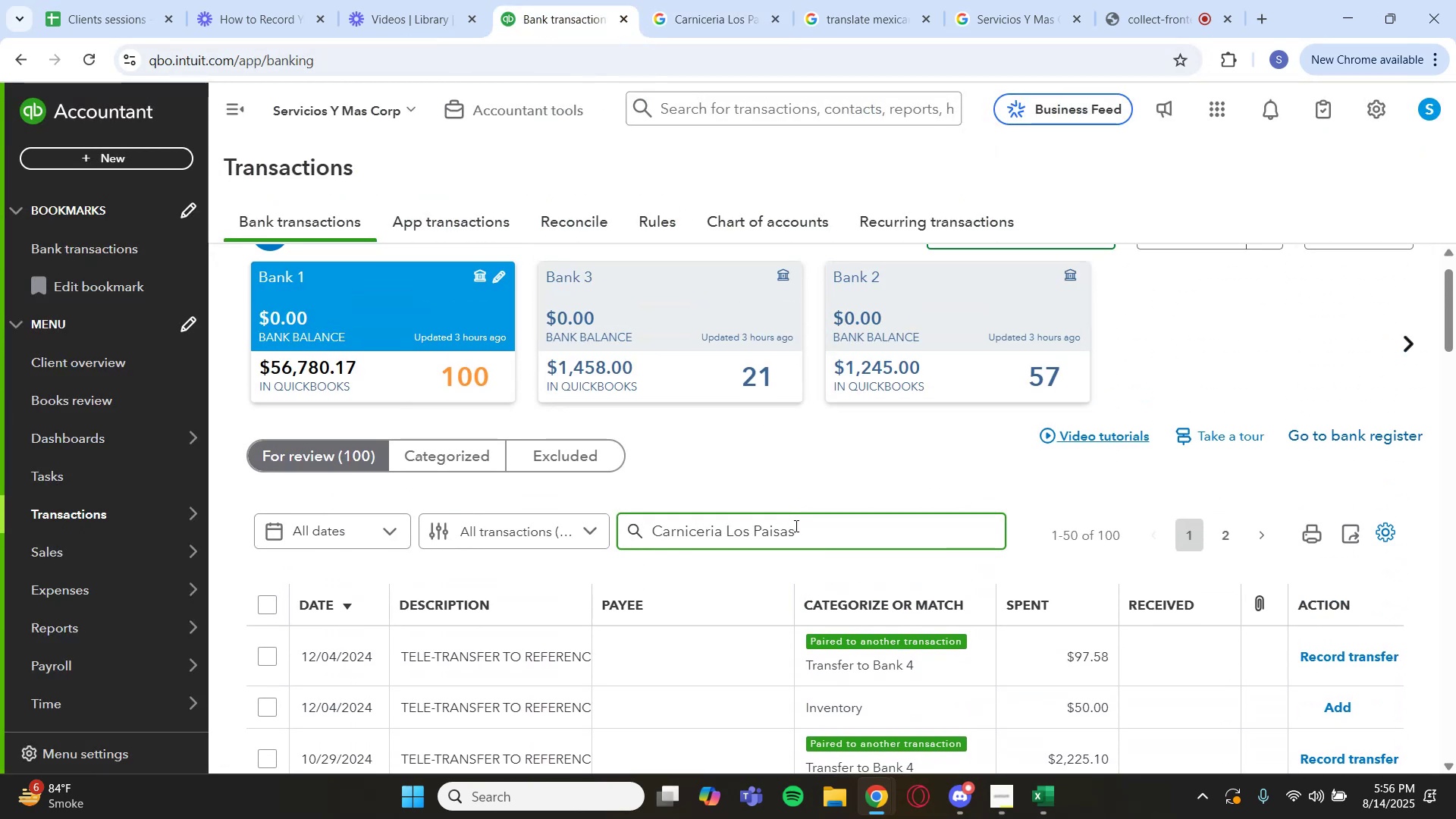 
key(Enter)
 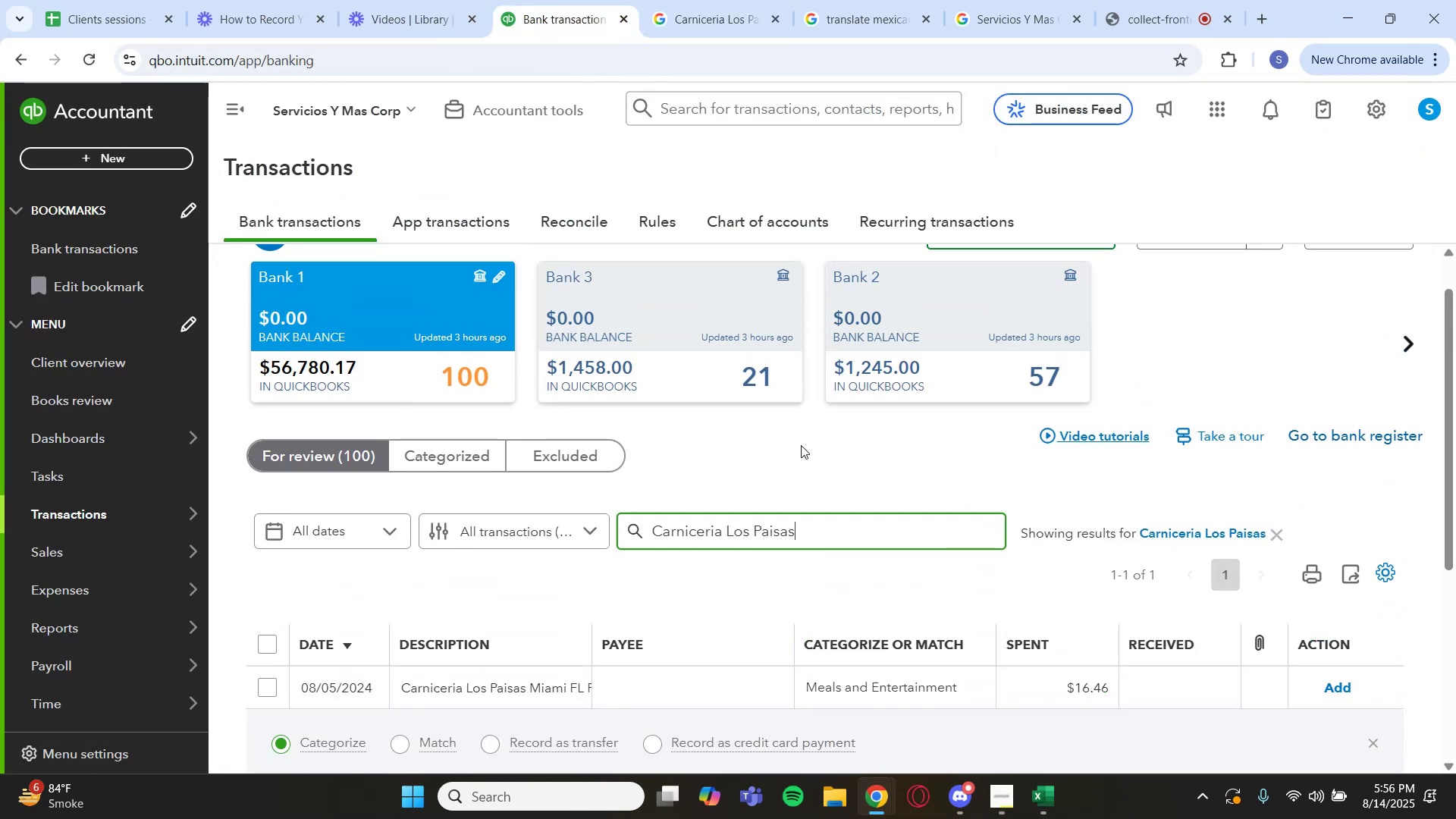 
scroll: coordinate [1365, 643], scroll_direction: down, amount: 3.0
 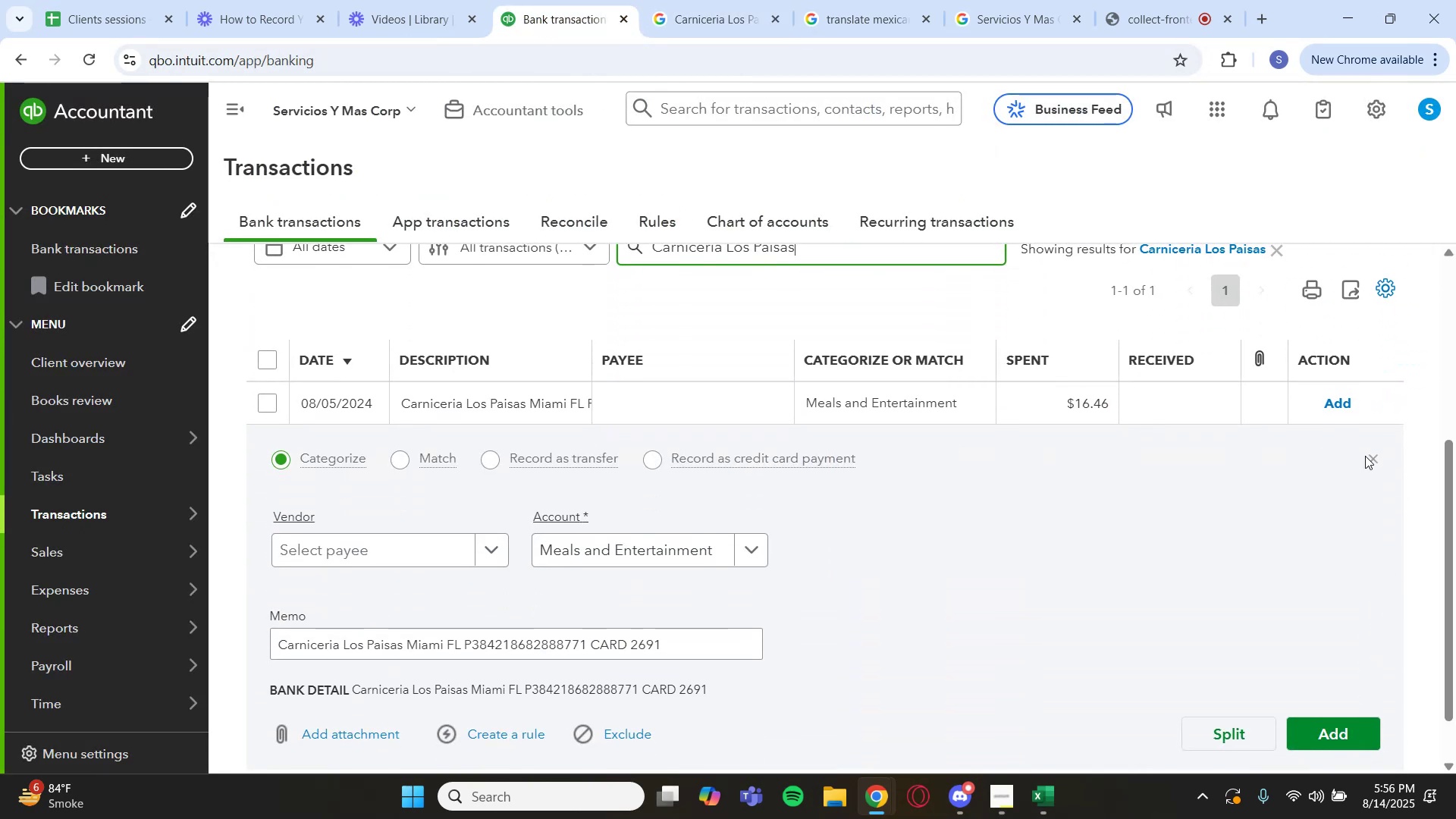 
left_click([1370, 456])
 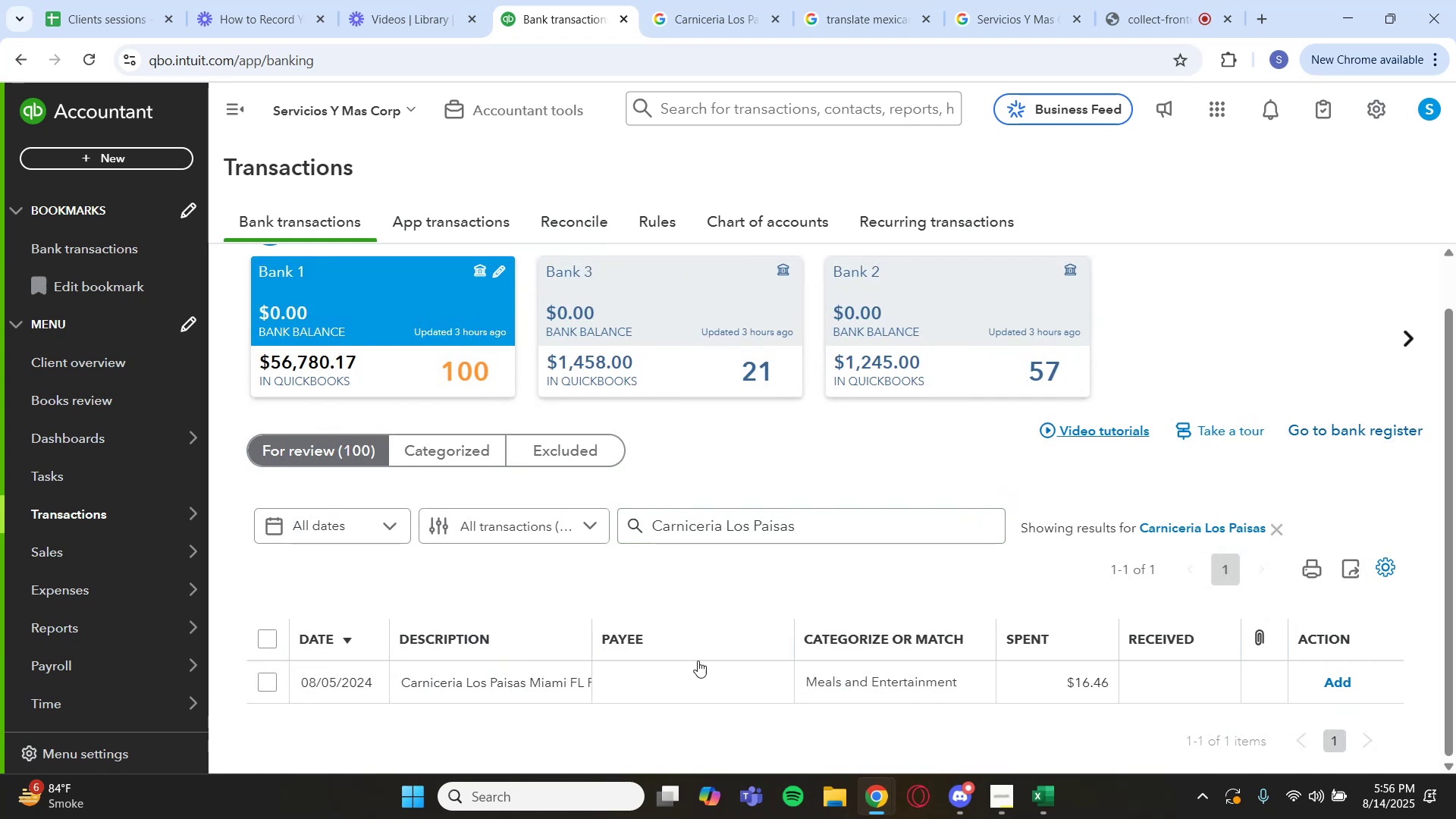 
left_click([626, 686])
 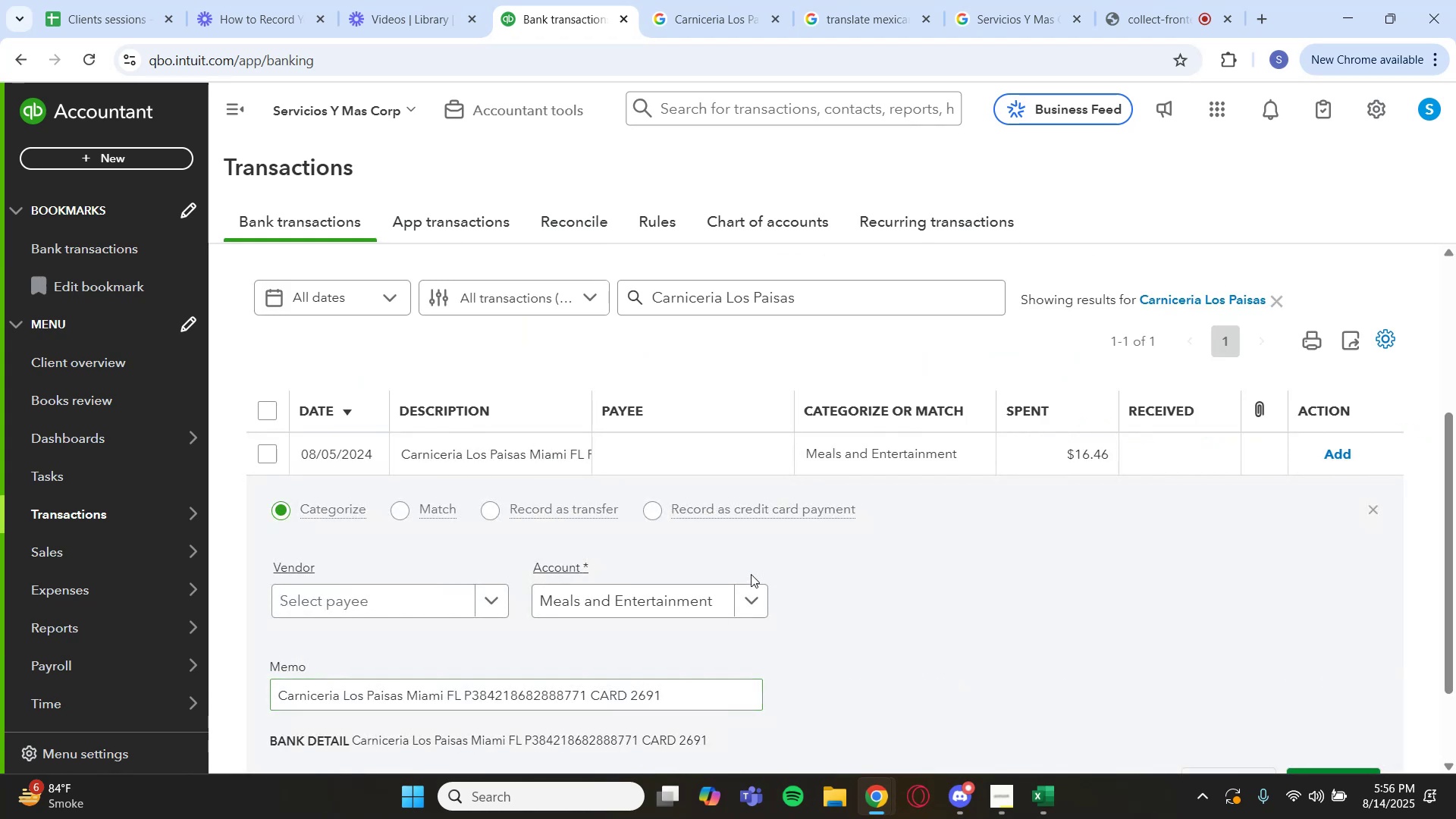 
left_click_drag(start_coordinate=[746, 609], to_coordinate=[748, 605])
 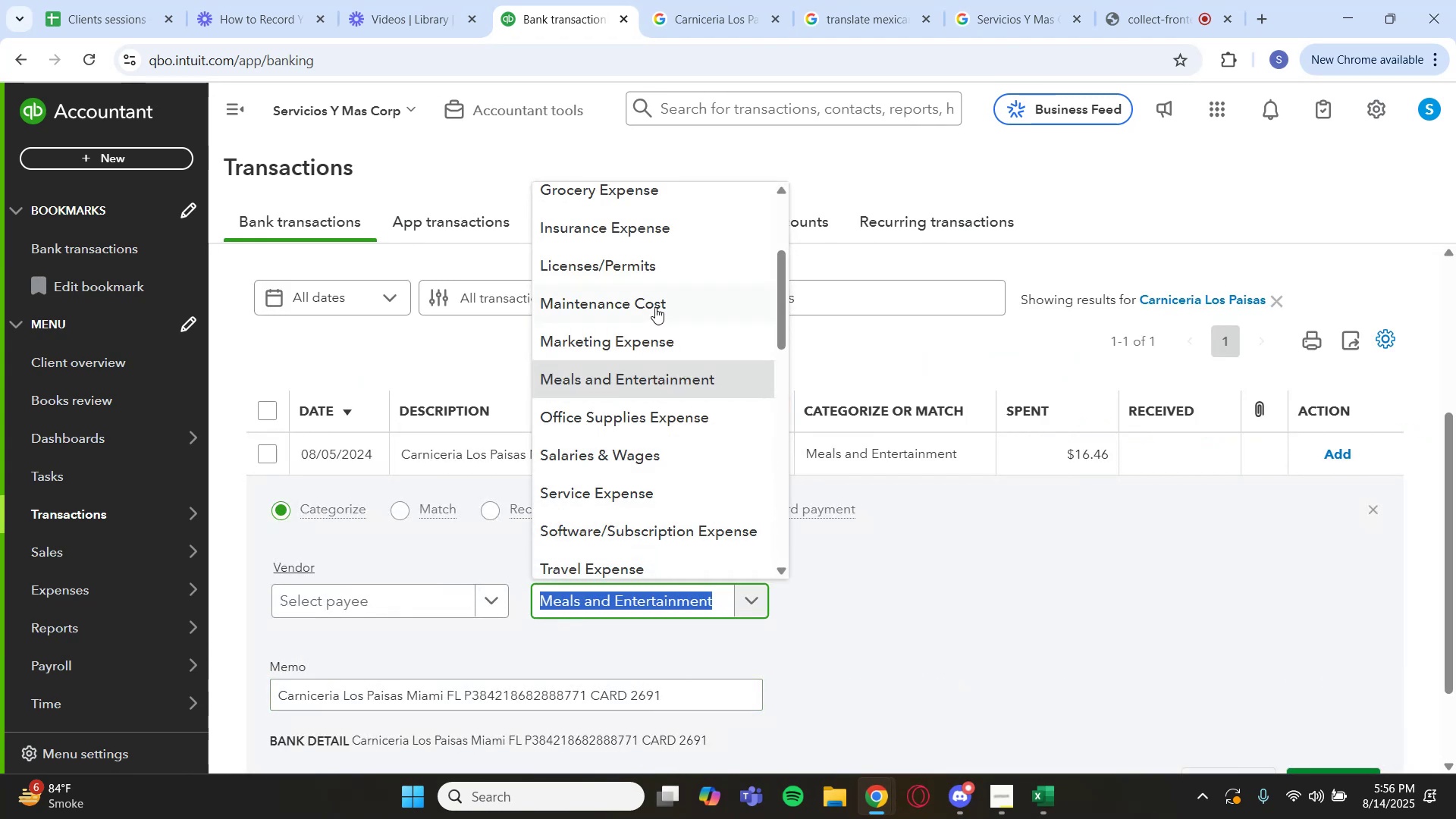 
left_click([664, 198])
 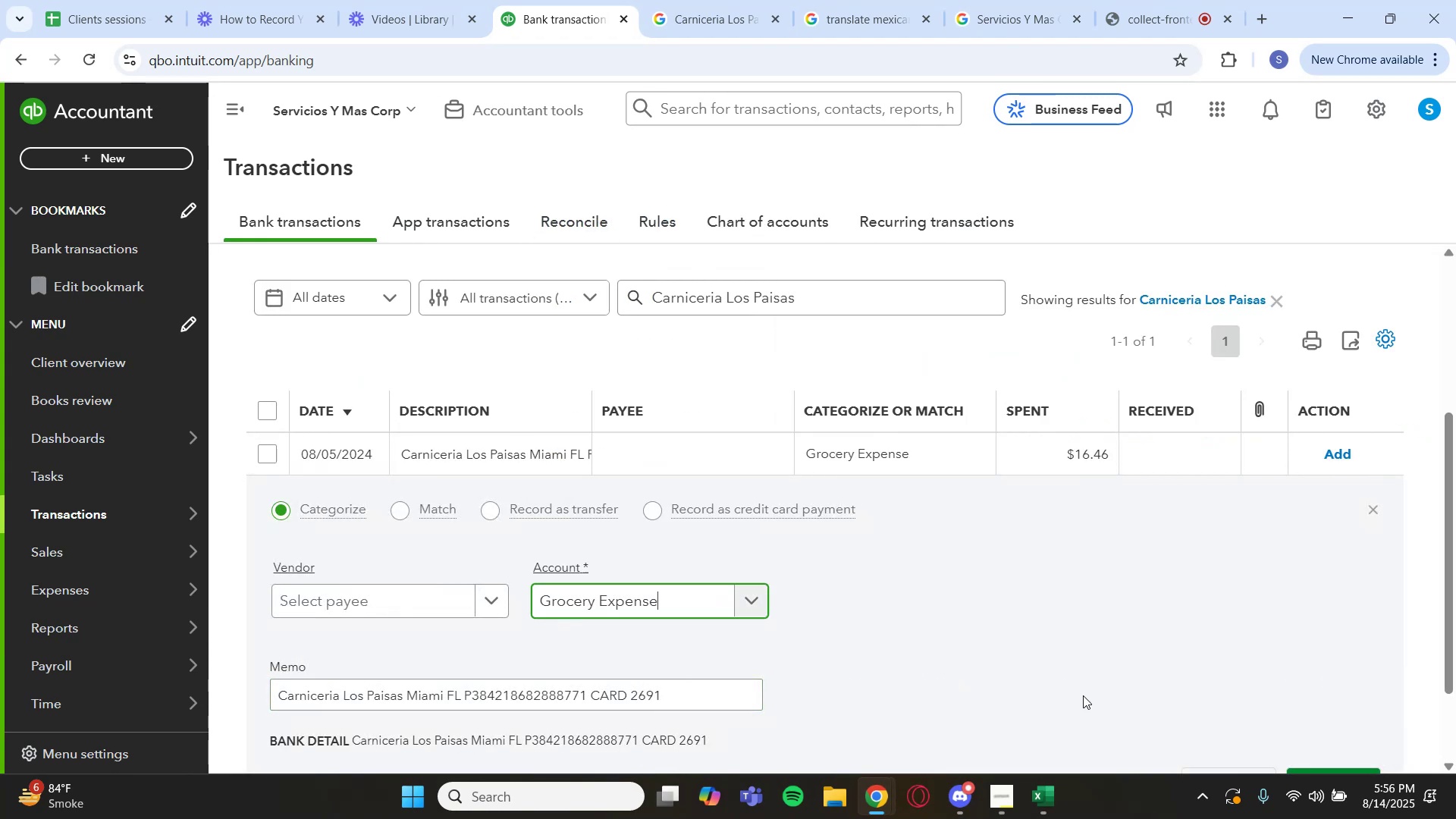 
scroll: coordinate [1136, 678], scroll_direction: down, amount: 1.0
 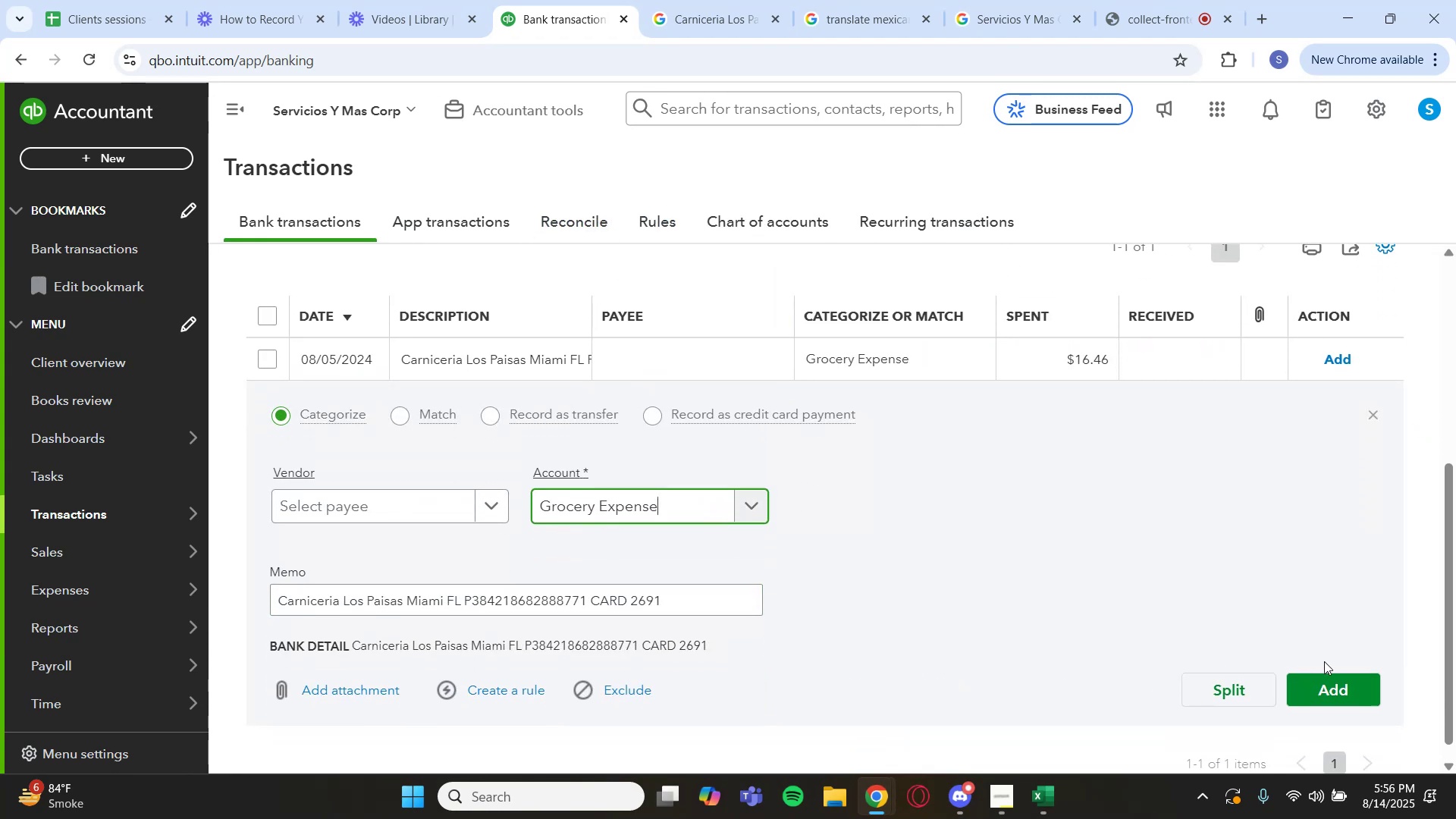 
left_click([1331, 686])
 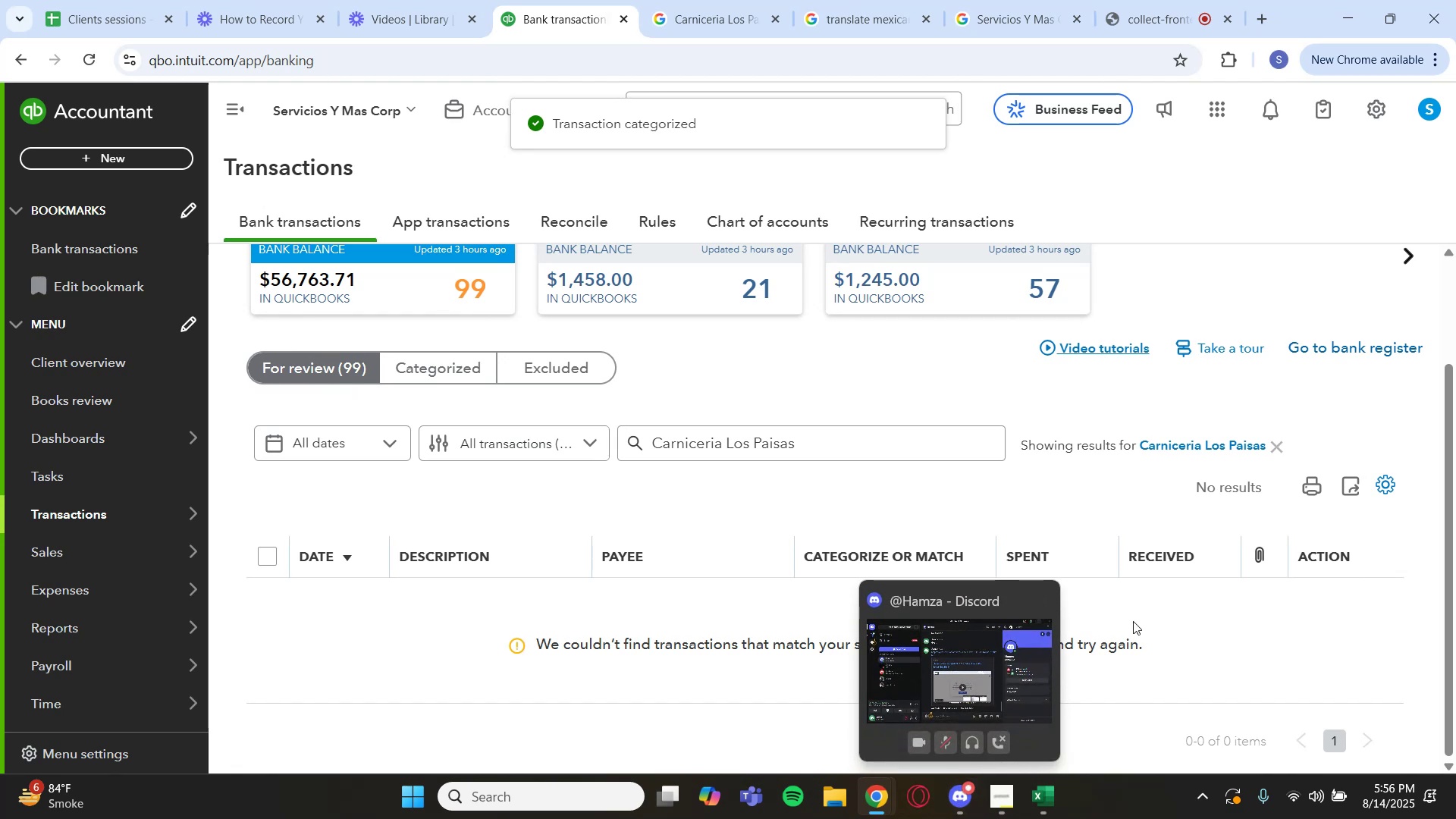 
wait(5.33)
 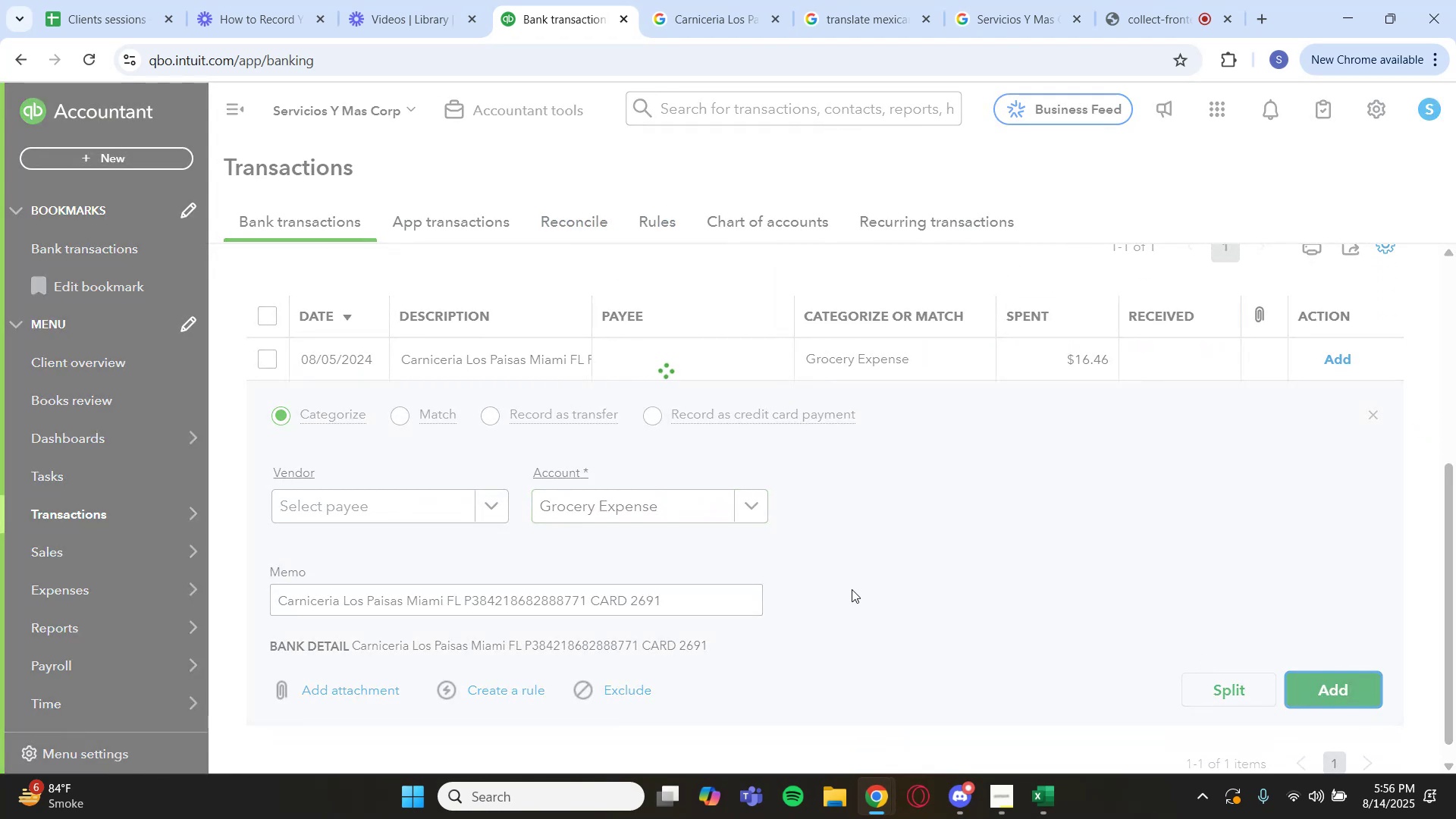 
left_click([1158, 443])
 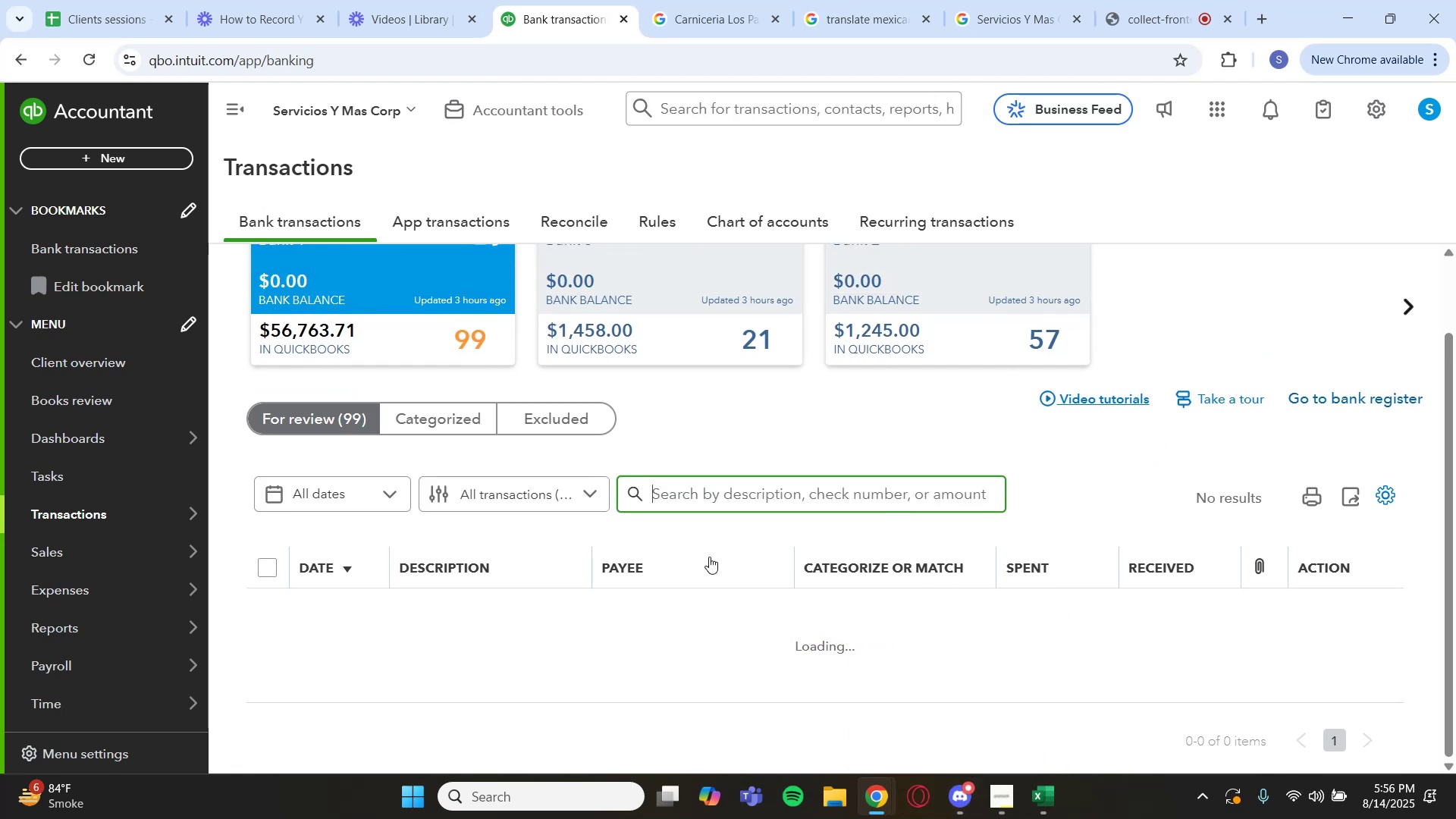 
scroll: coordinate [686, 554], scroll_direction: down, amount: 7.0
 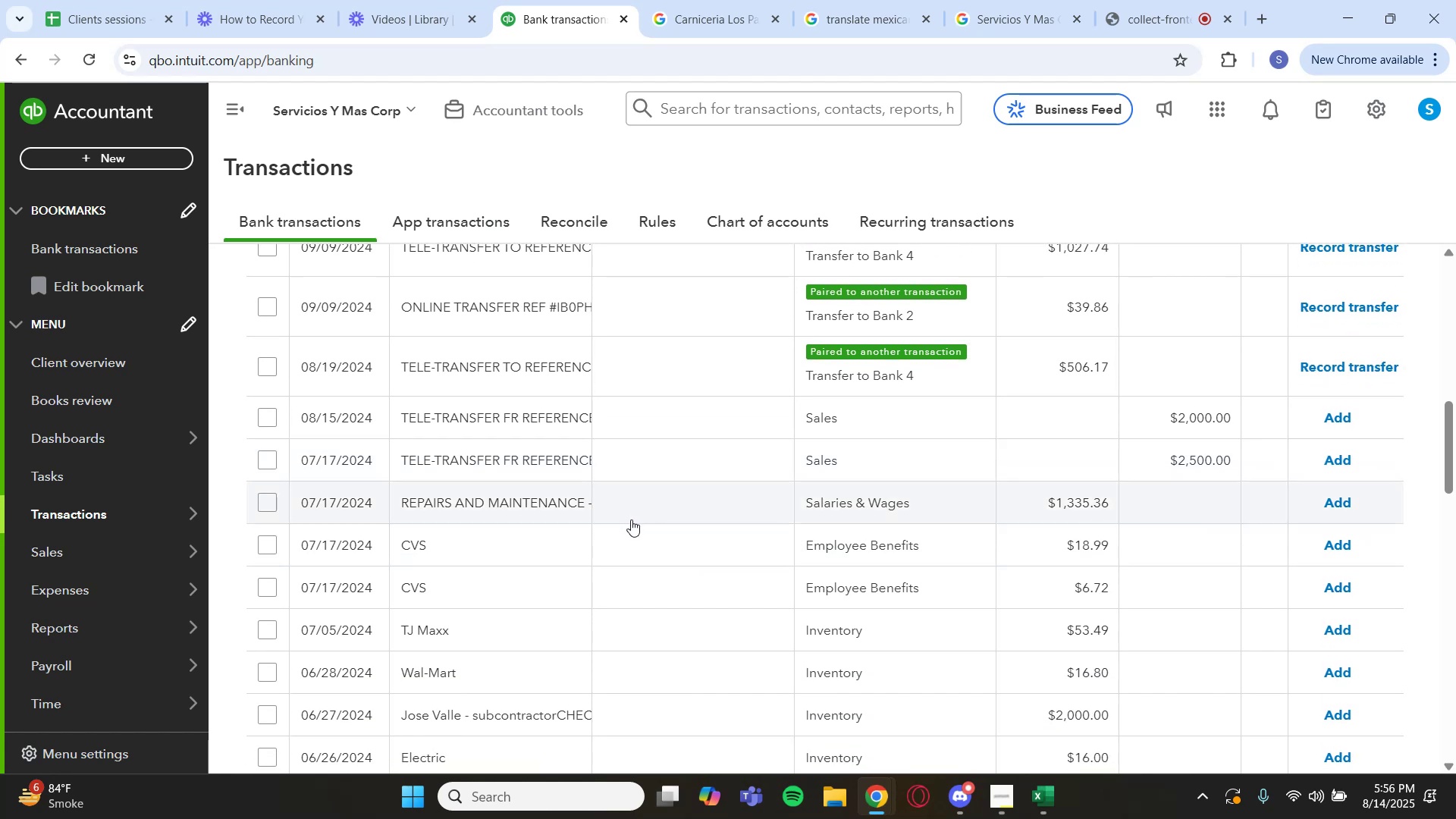 
left_click([623, 497])
 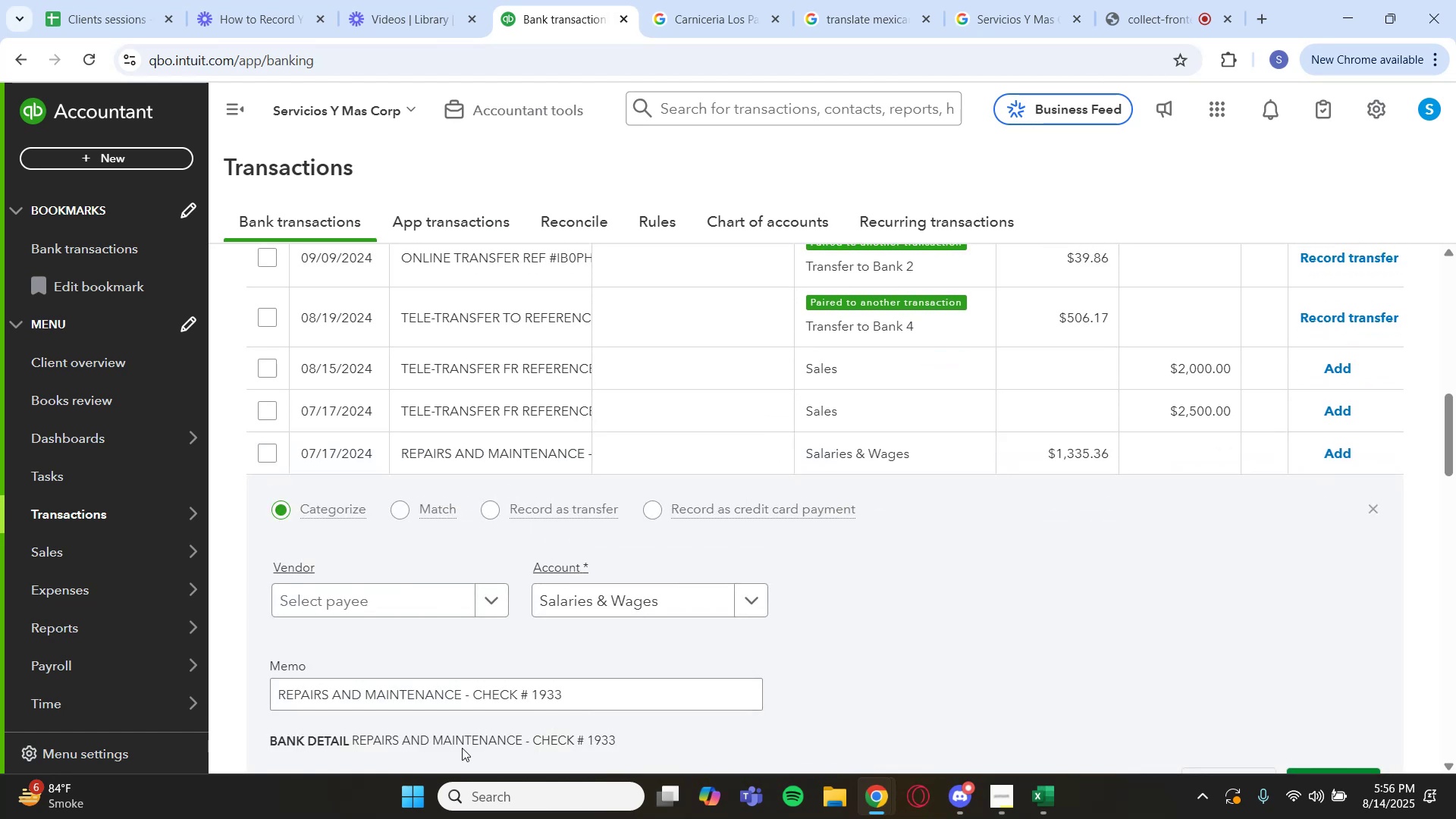 
left_click_drag(start_coordinate=[399, 740], to_coordinate=[353, 745])
 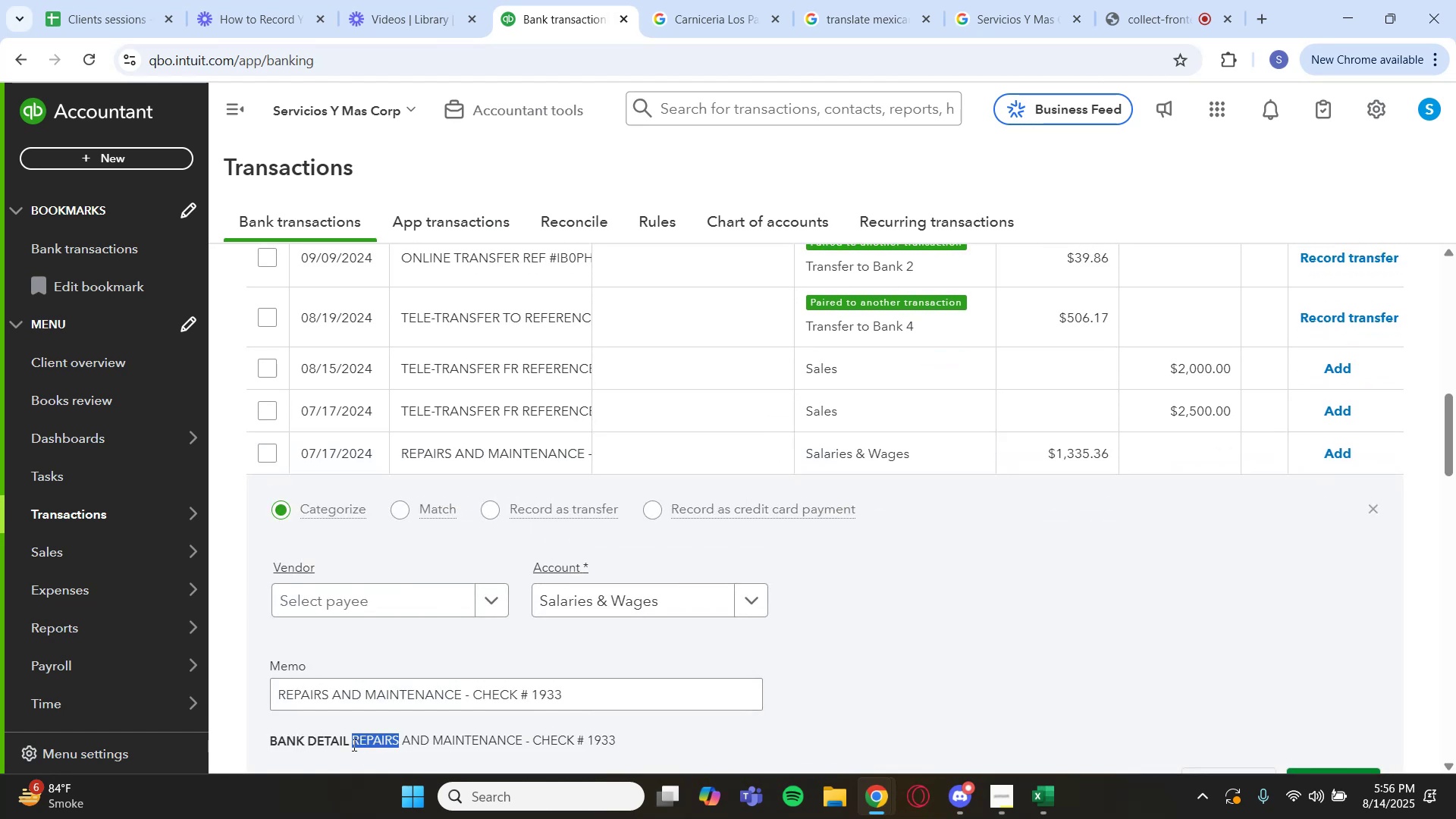 
key(Control+C)
 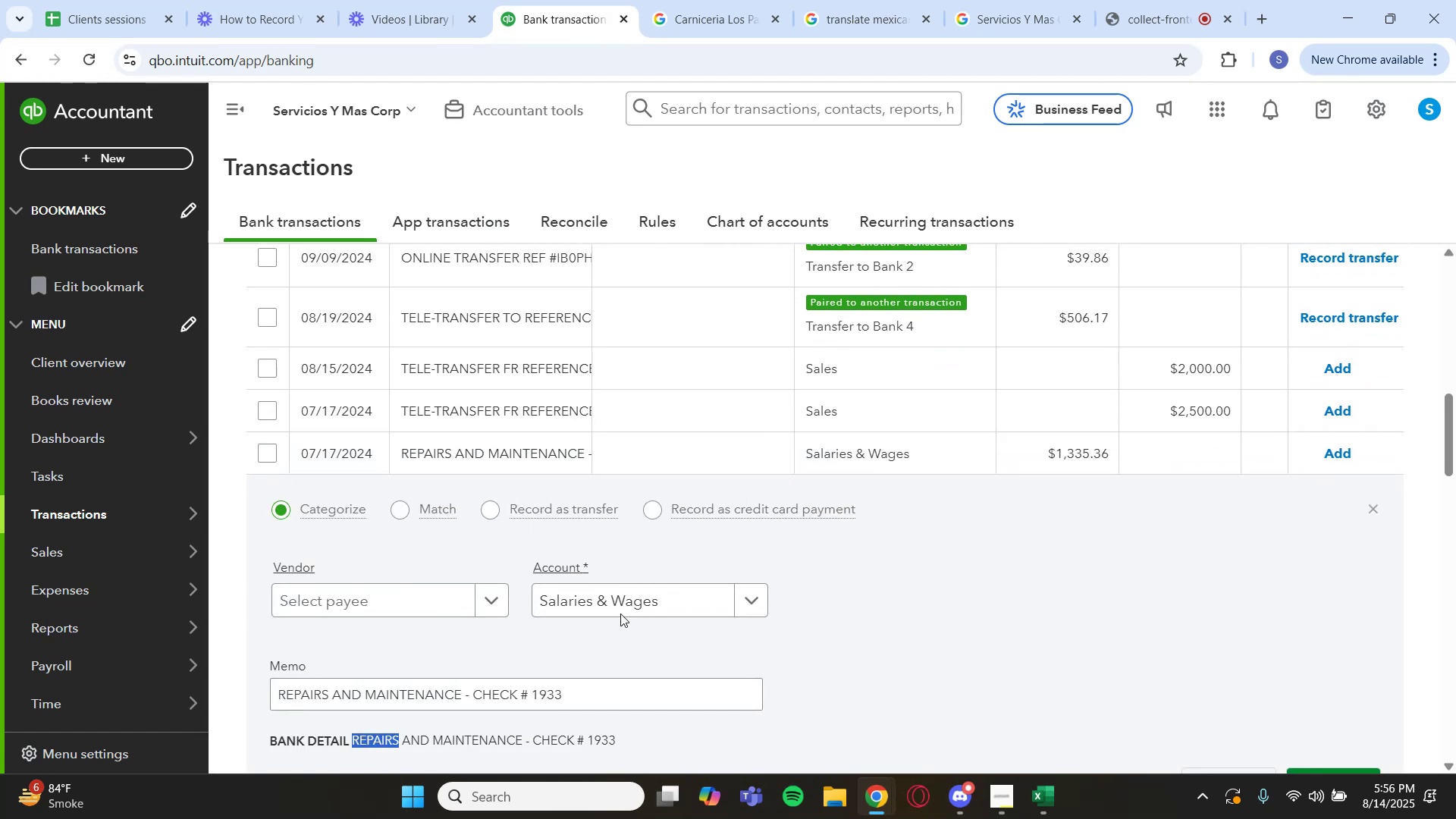 
scroll: coordinate [928, 381], scroll_direction: up, amount: 7.0
 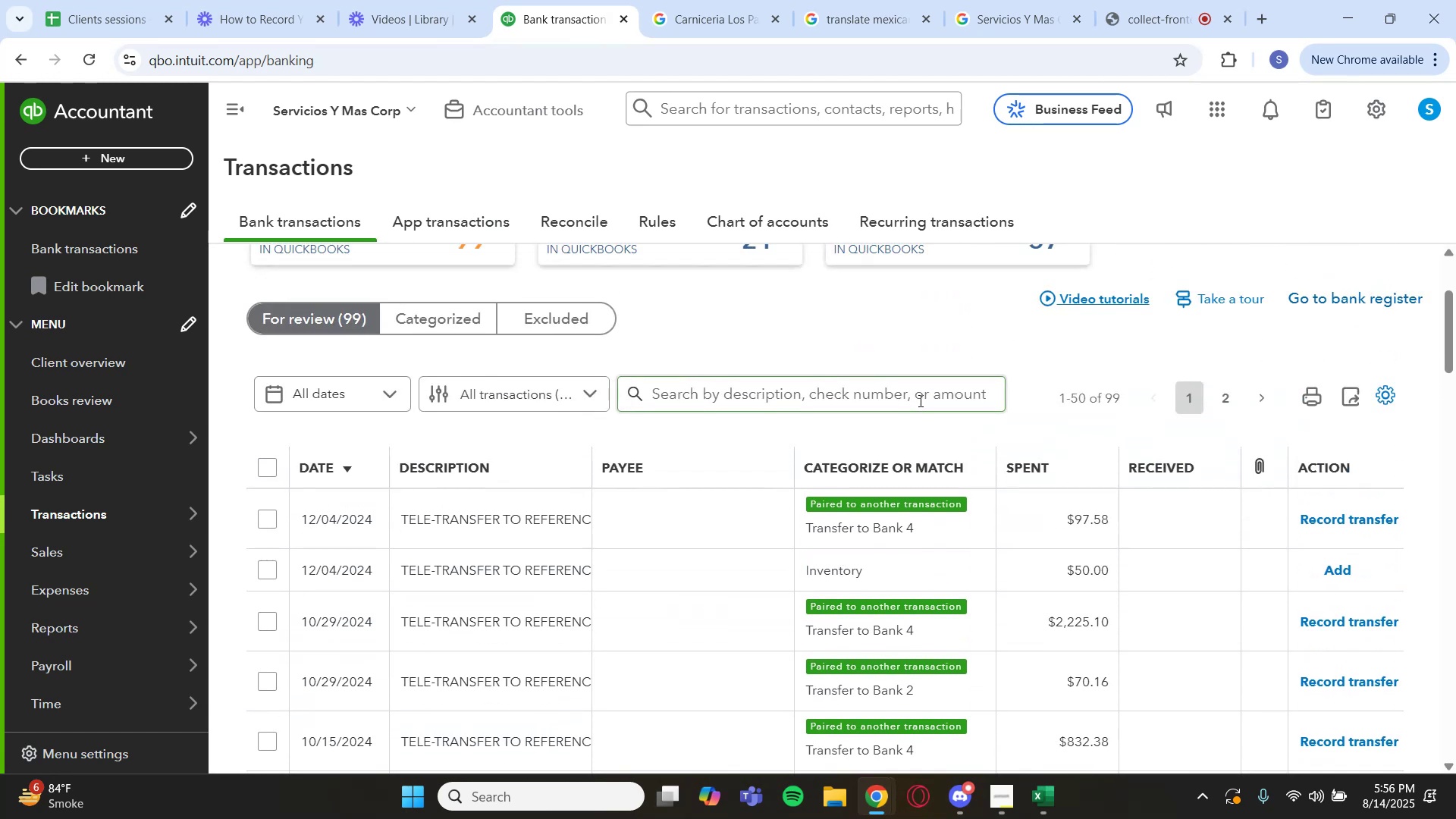 
left_click([896, 409])
 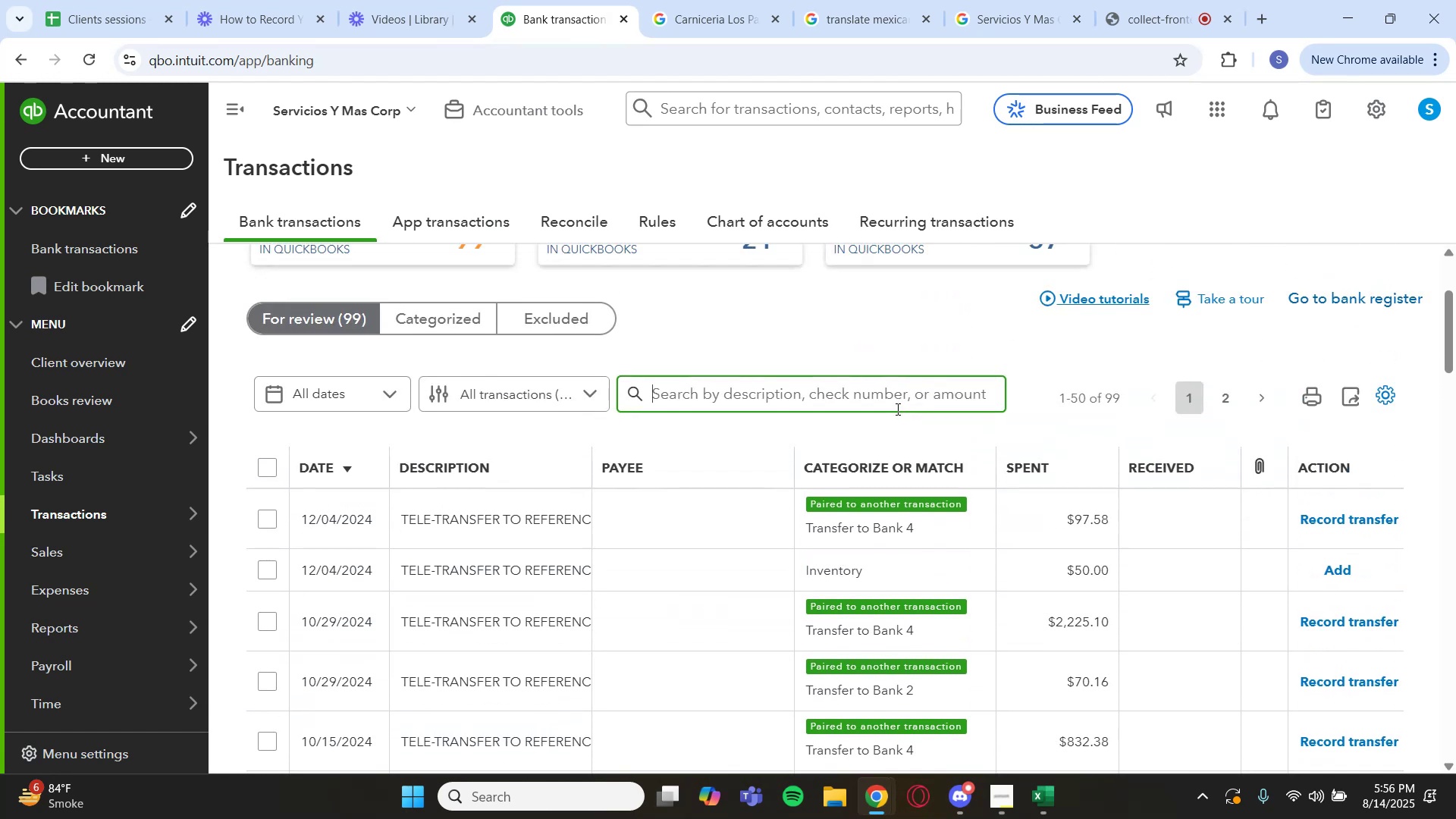 
key(Control+V)
 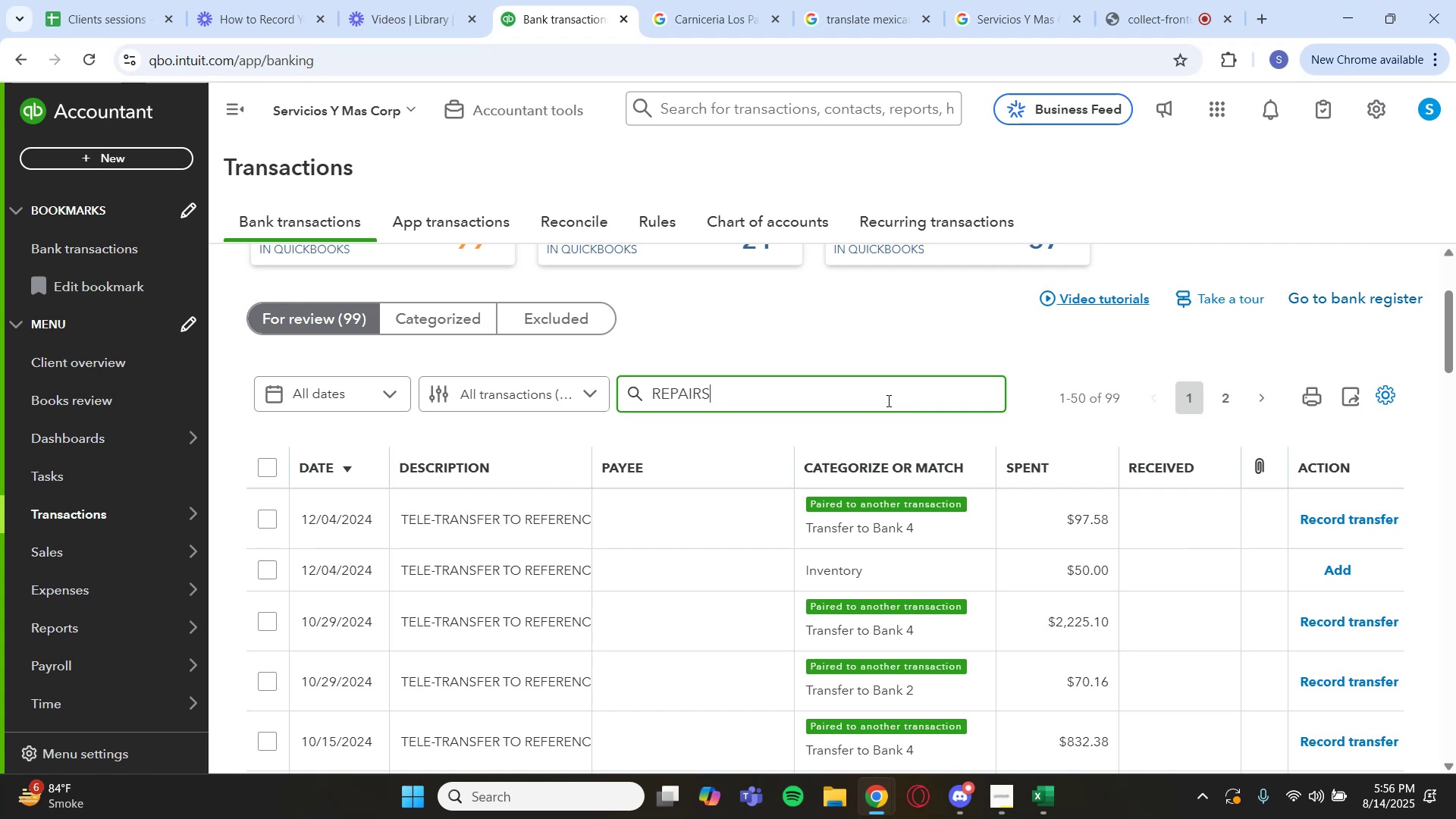 
key(Enter)
 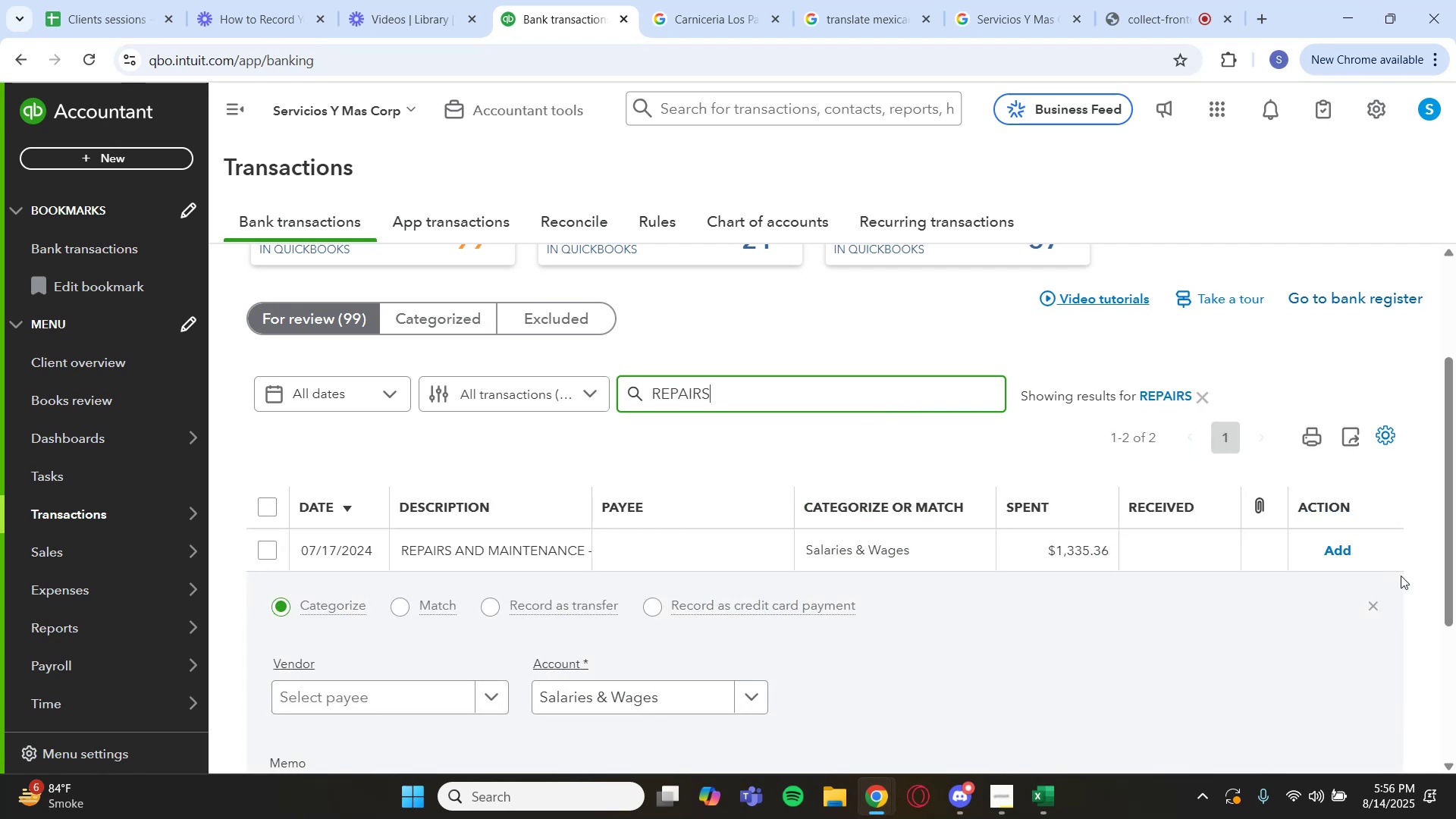 
left_click([1379, 604])
 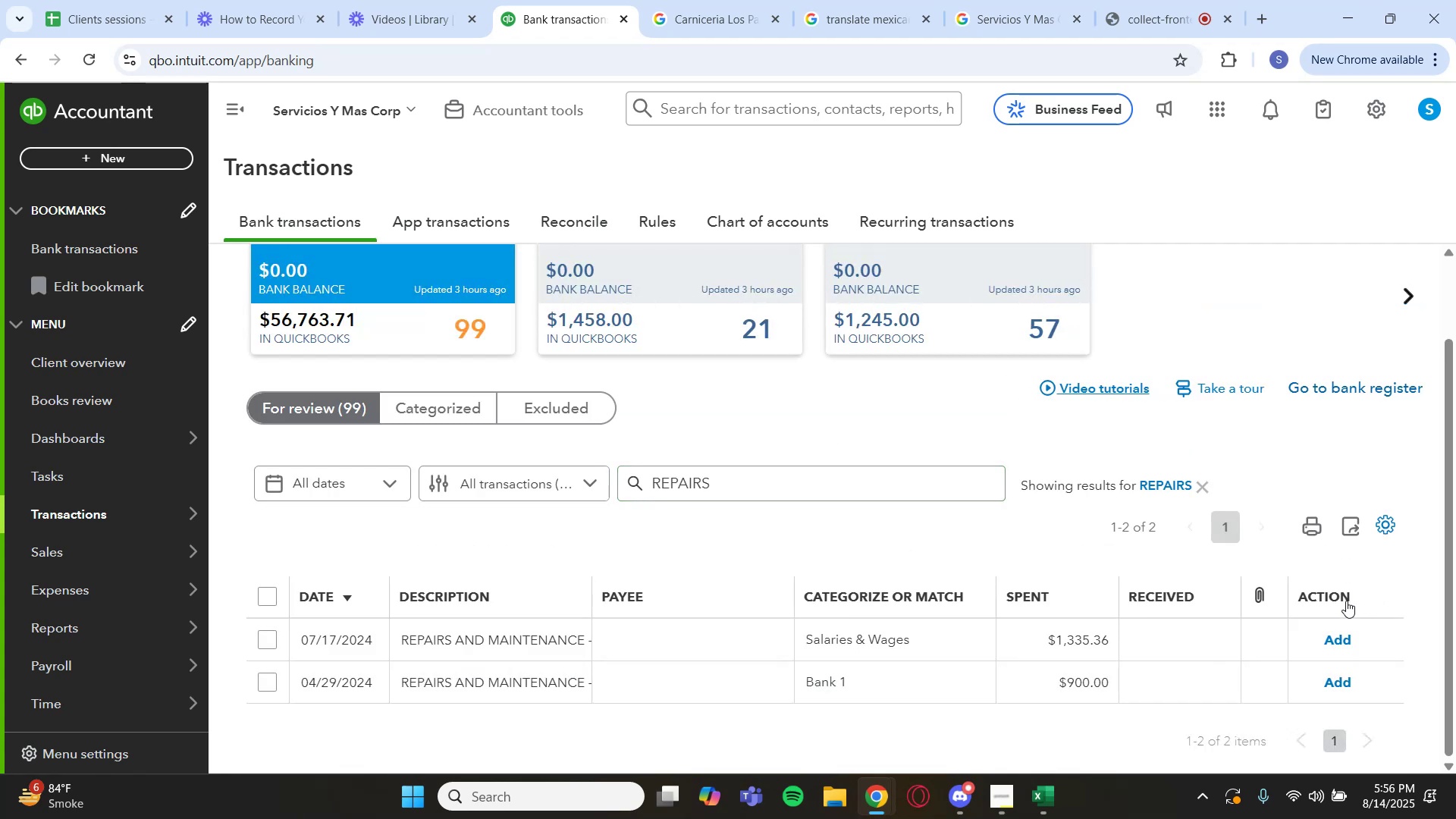 
scroll: coordinate [1183, 628], scroll_direction: down, amount: 1.0
 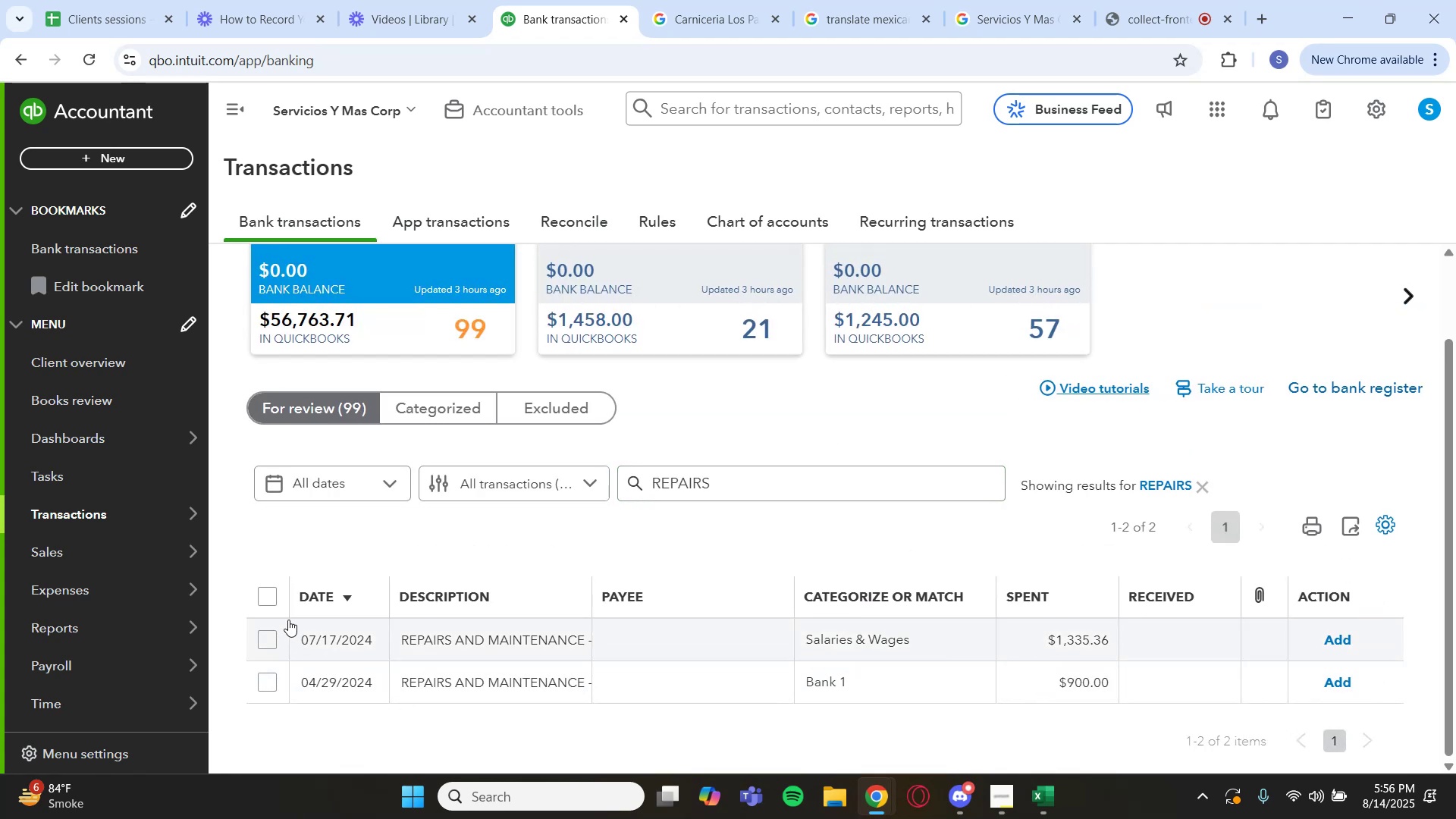 
left_click([269, 597])
 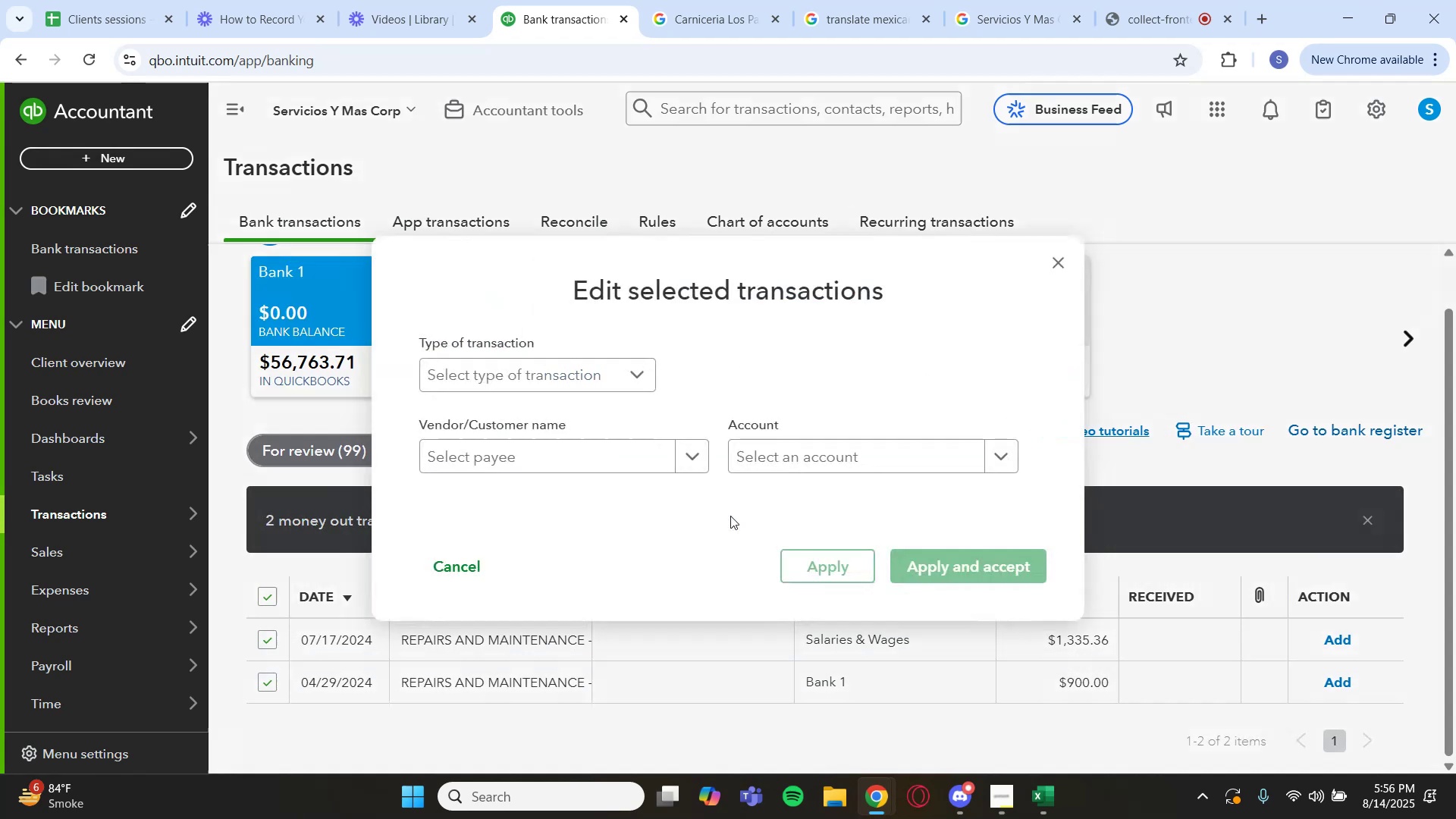 
left_click([786, 461])
 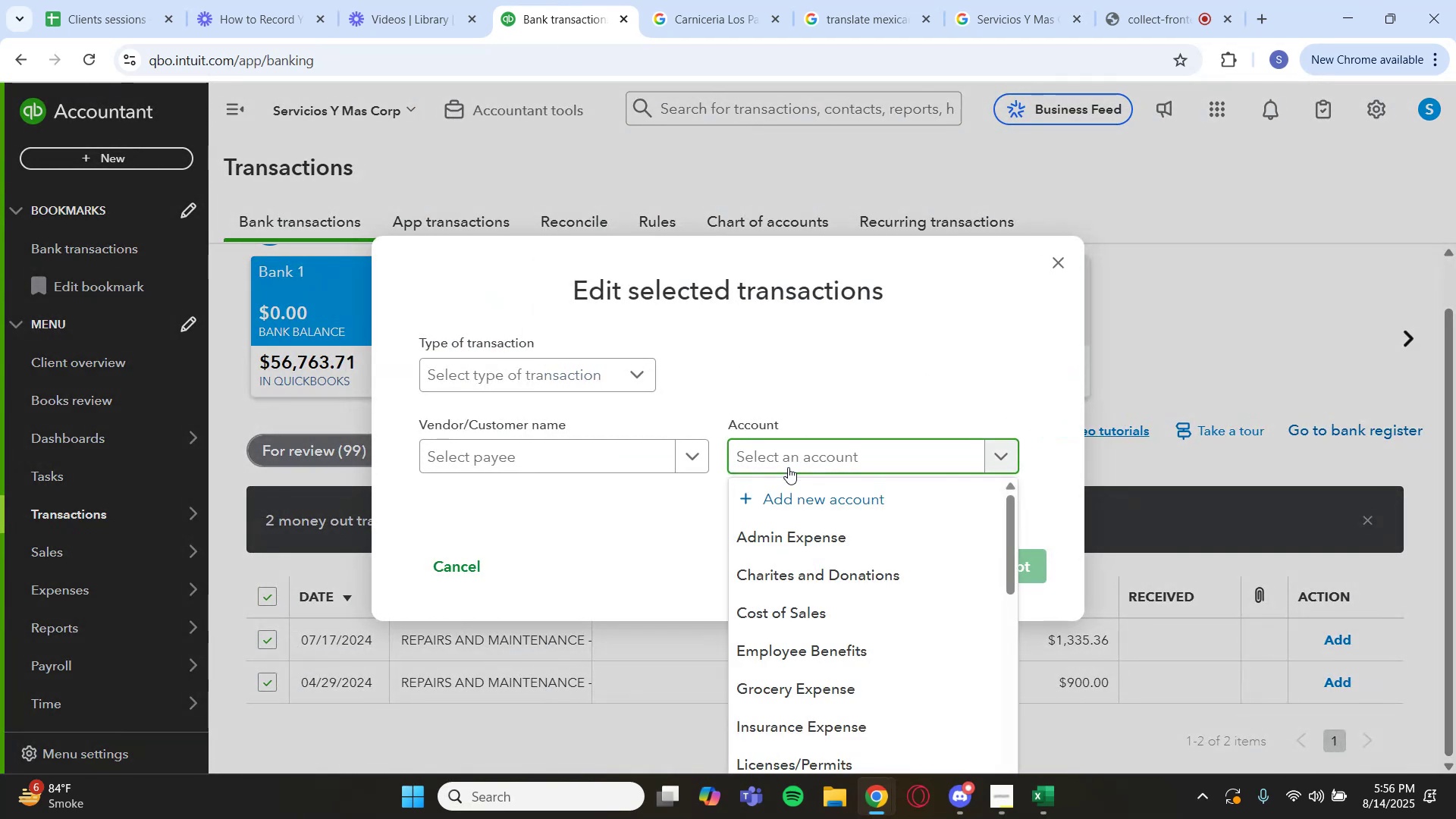 
scroll: coordinate [842, 626], scroll_direction: down, amount: 2.0
 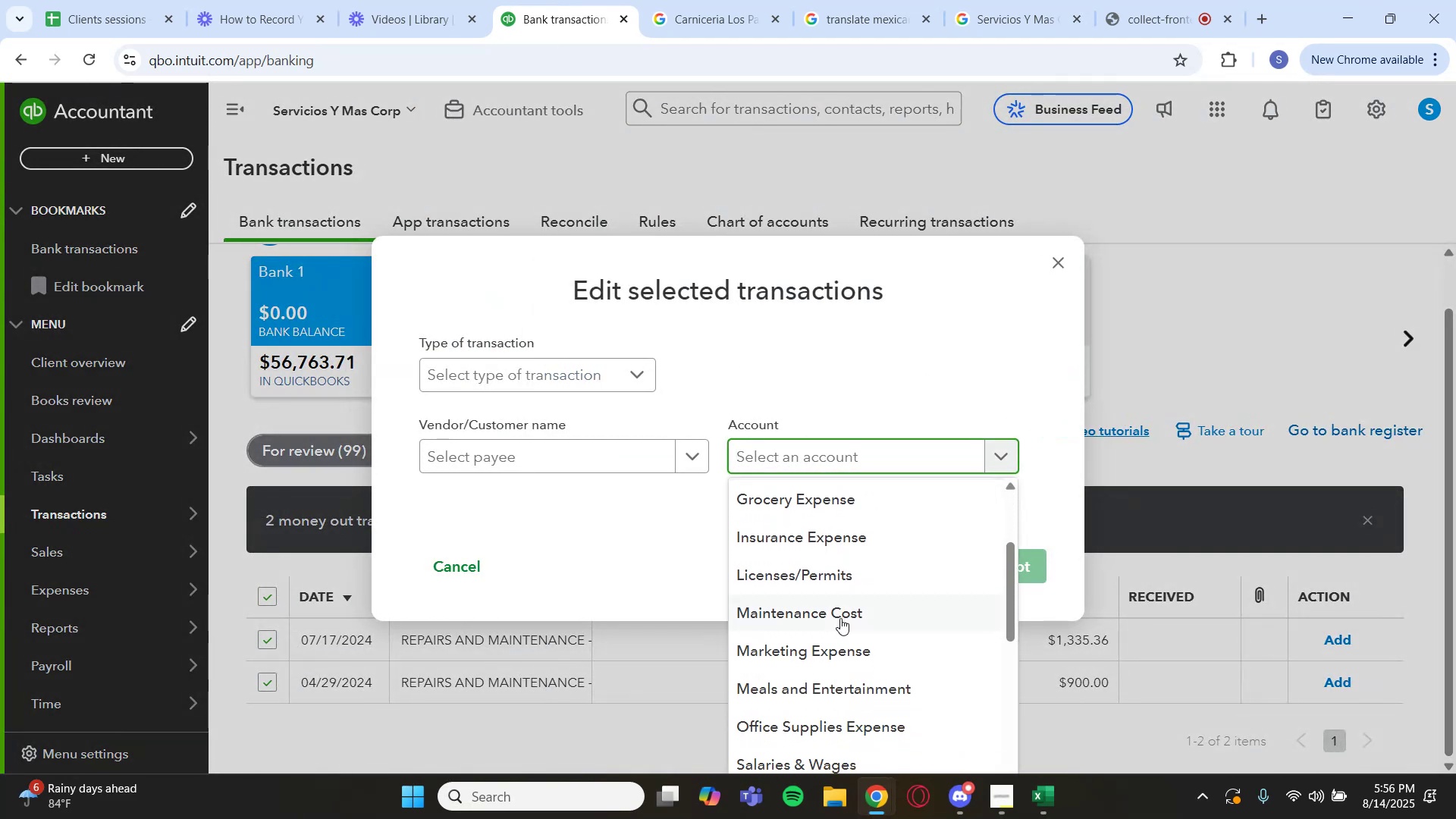 
left_click([839, 616])
 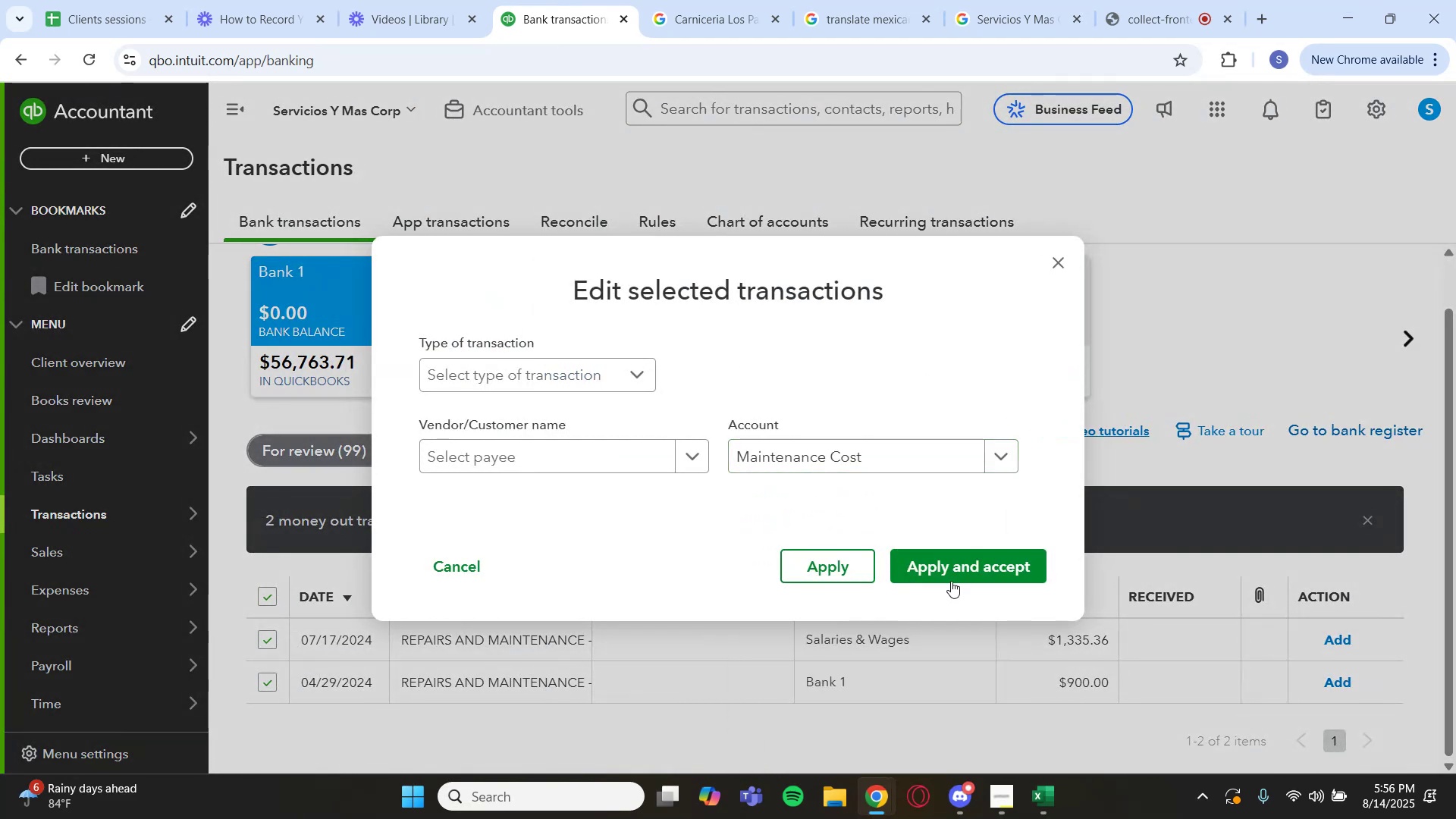 
left_click([959, 573])
 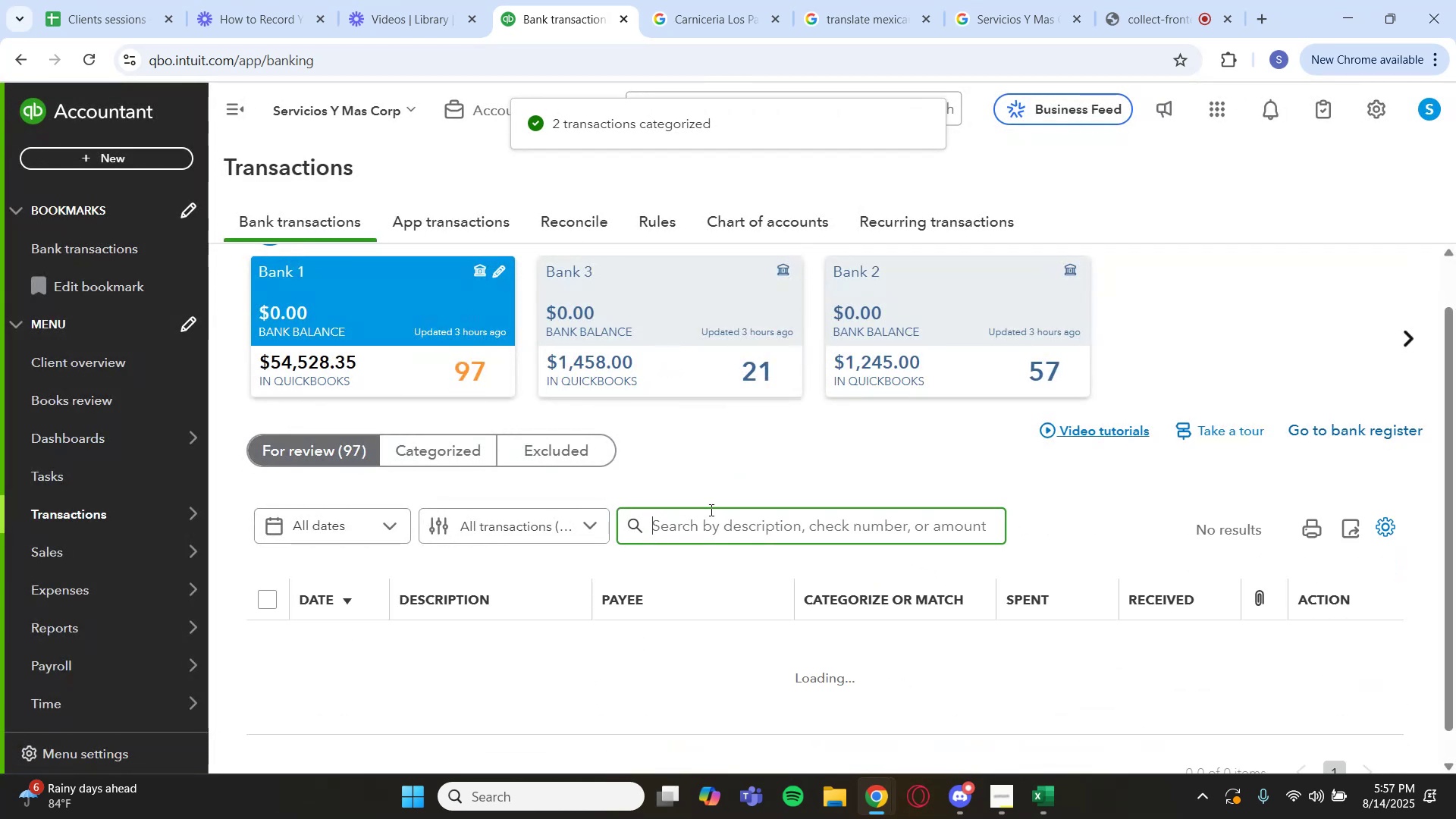 
scroll: coordinate [566, 588], scroll_direction: down, amount: 8.0
 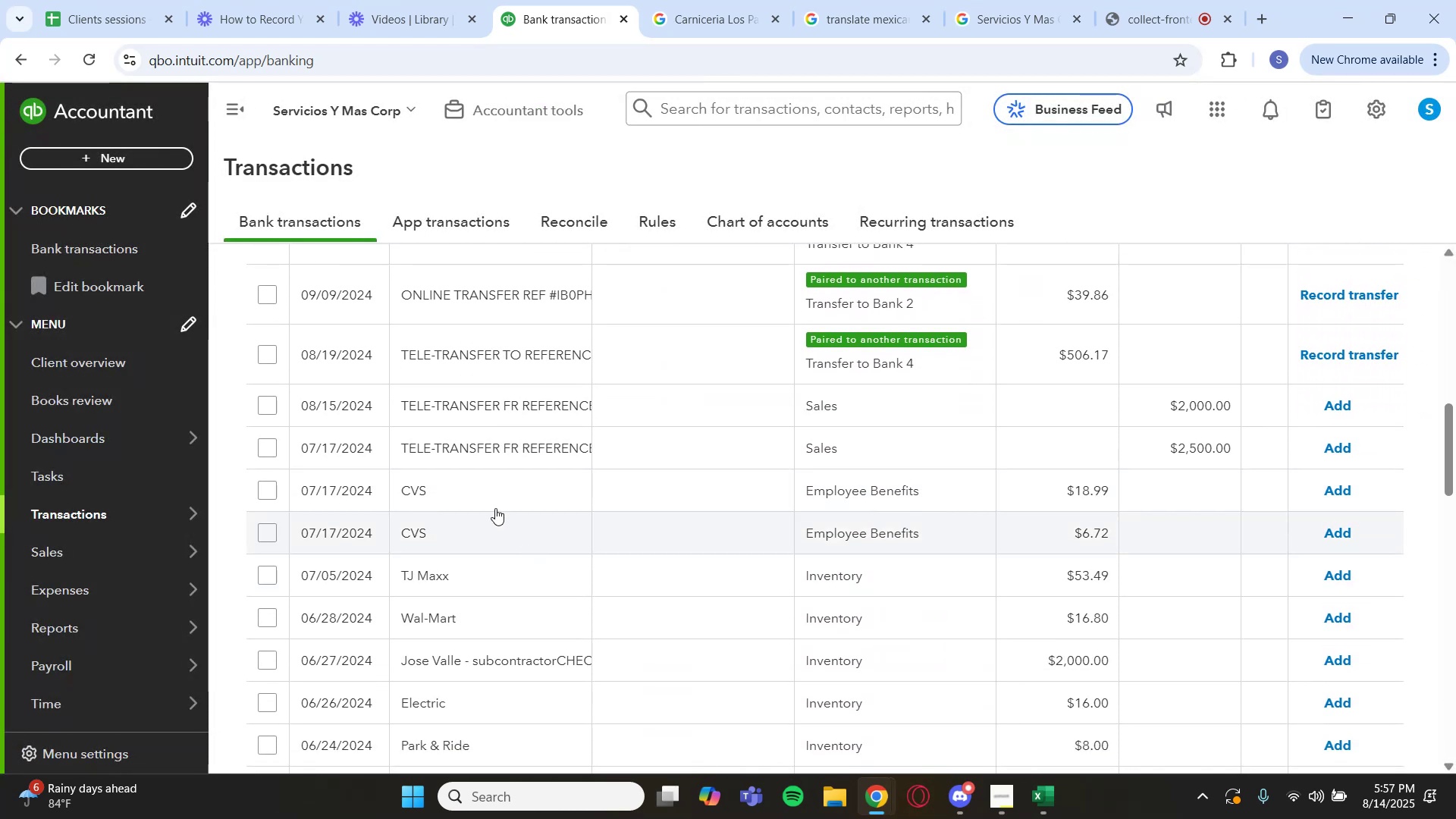 
left_click([481, 485])
 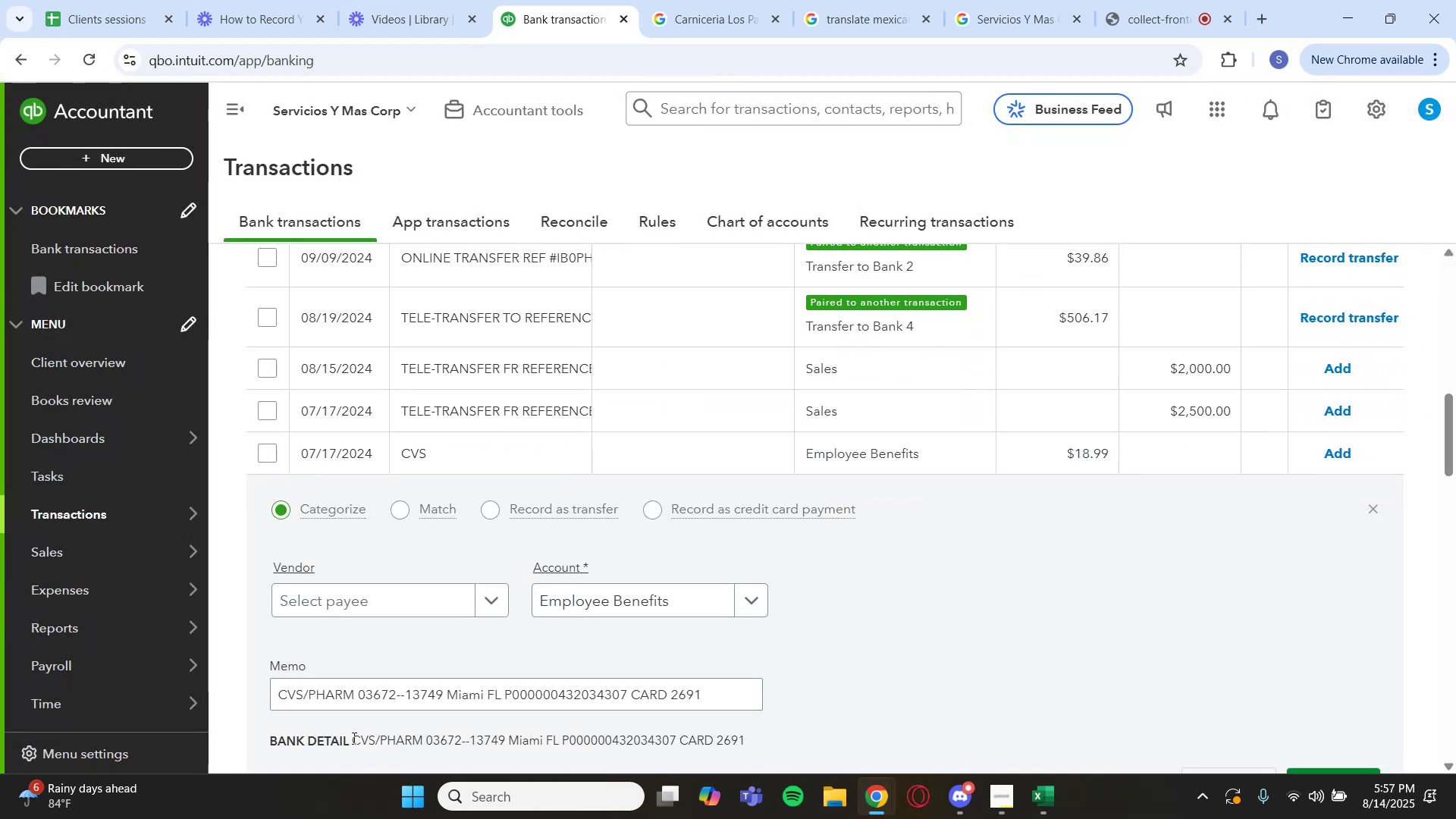 
left_click_drag(start_coordinate=[351, 741], to_coordinate=[419, 742])
 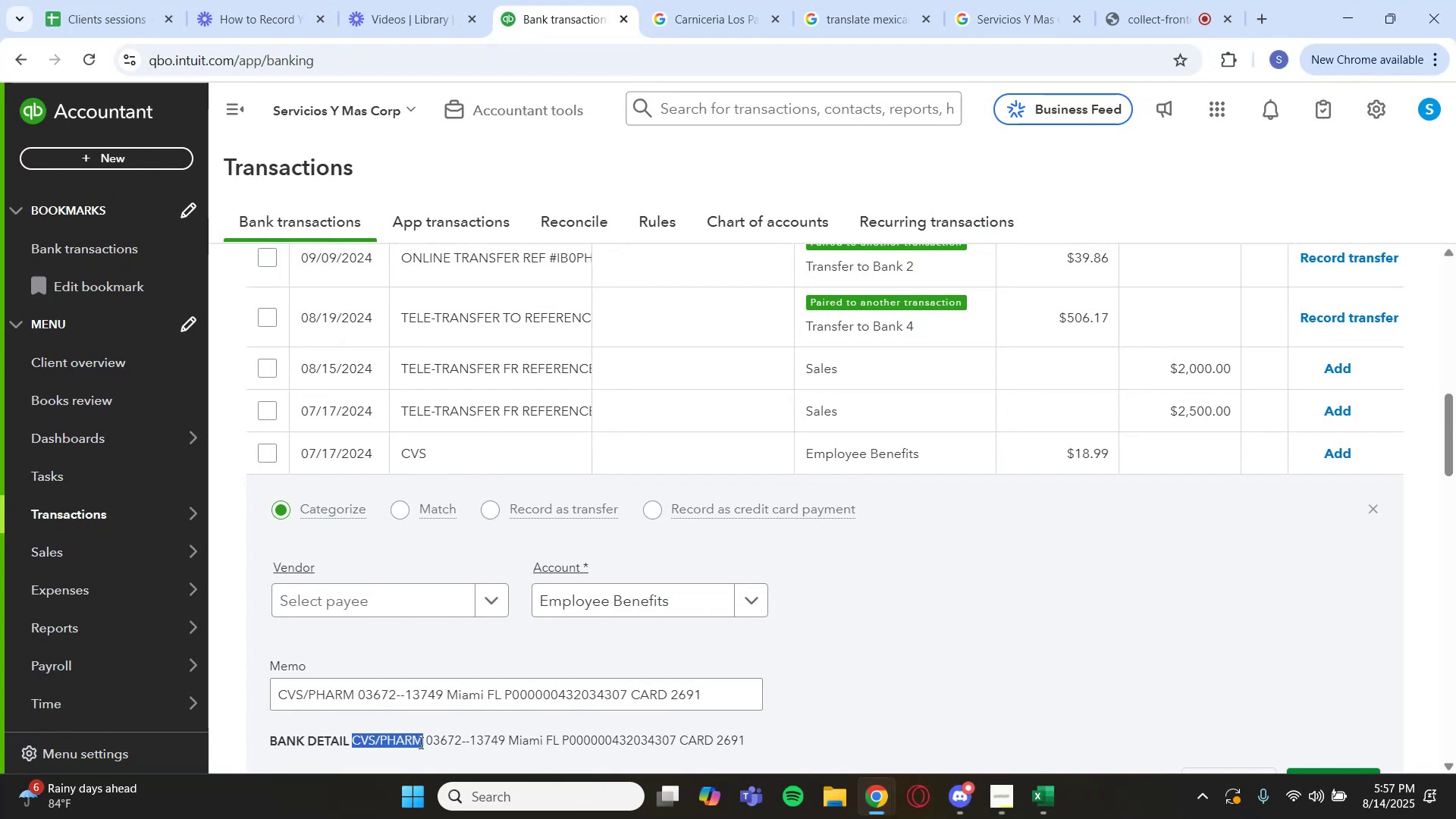 
key(Control+C)
 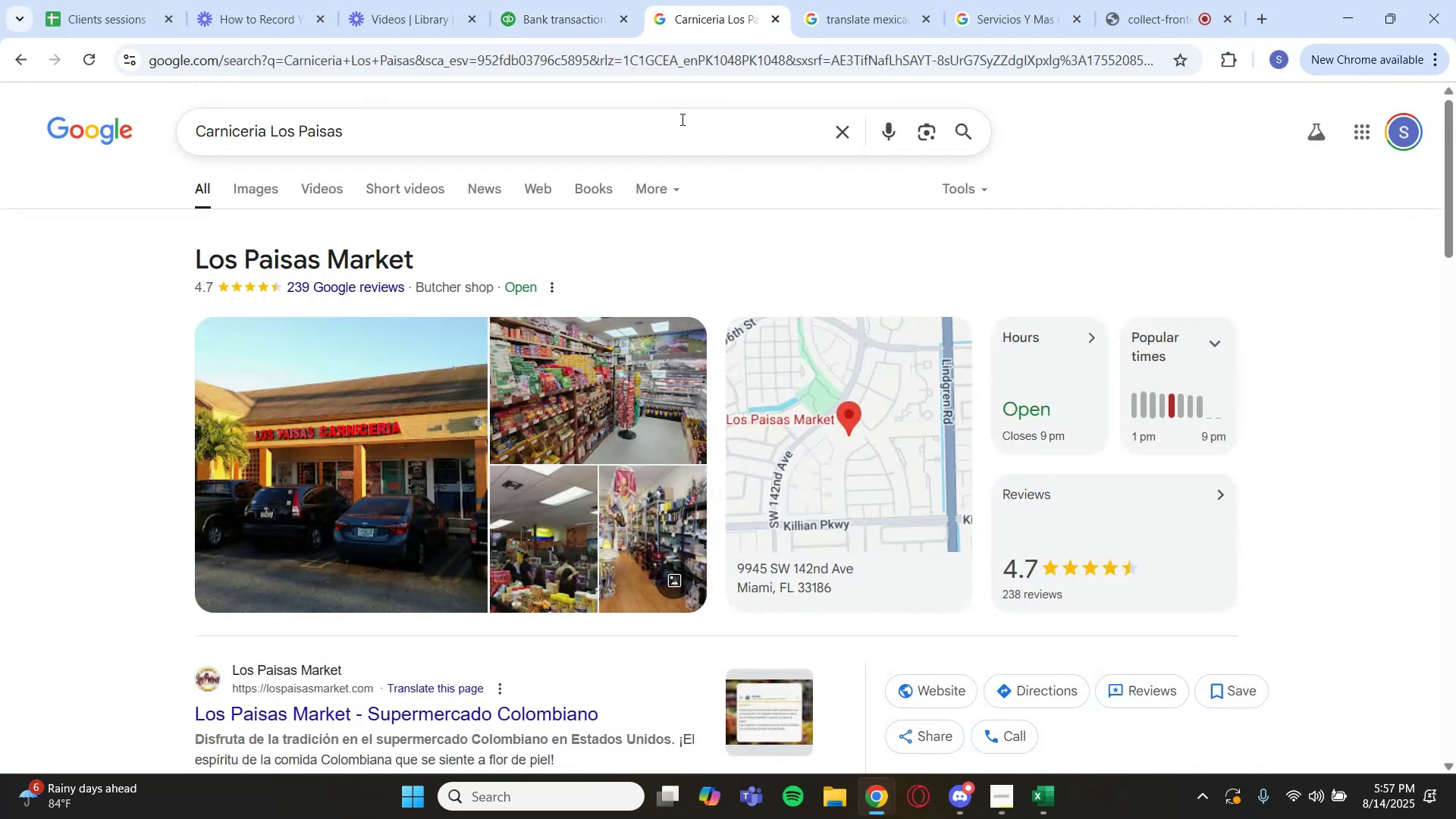 
key(Control+V)
 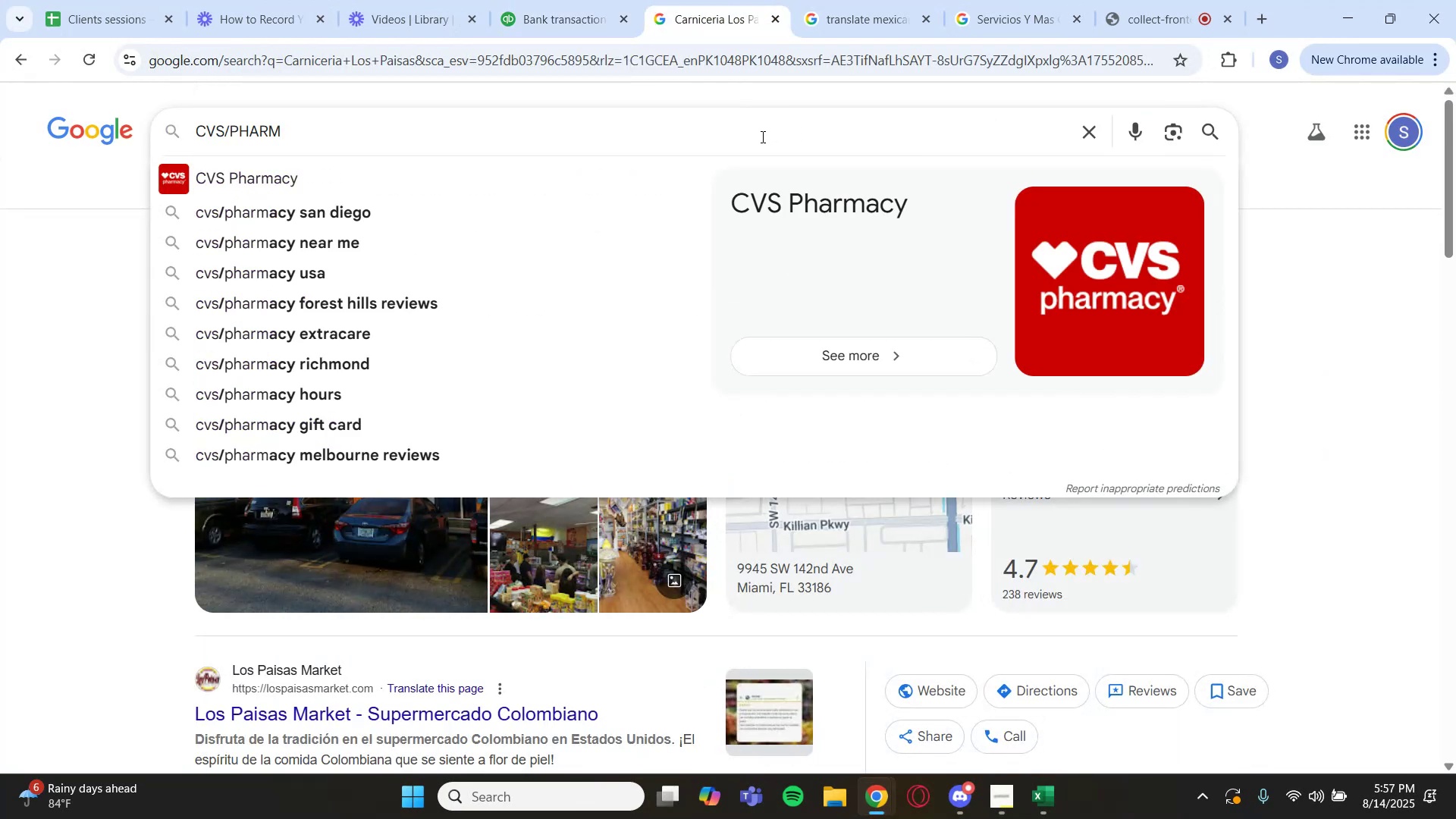 
key(Enter)
 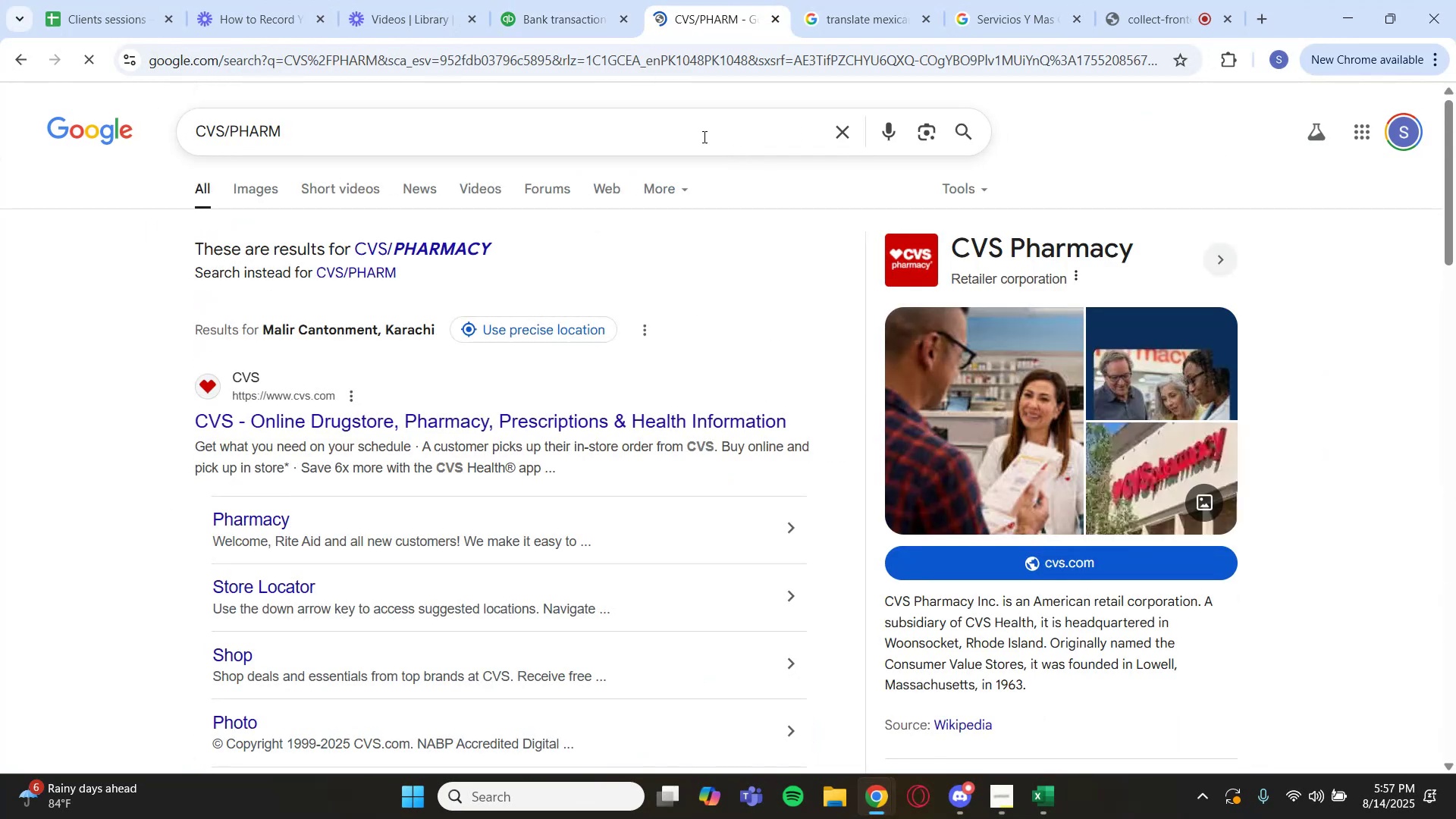 
left_click([573, 0])
 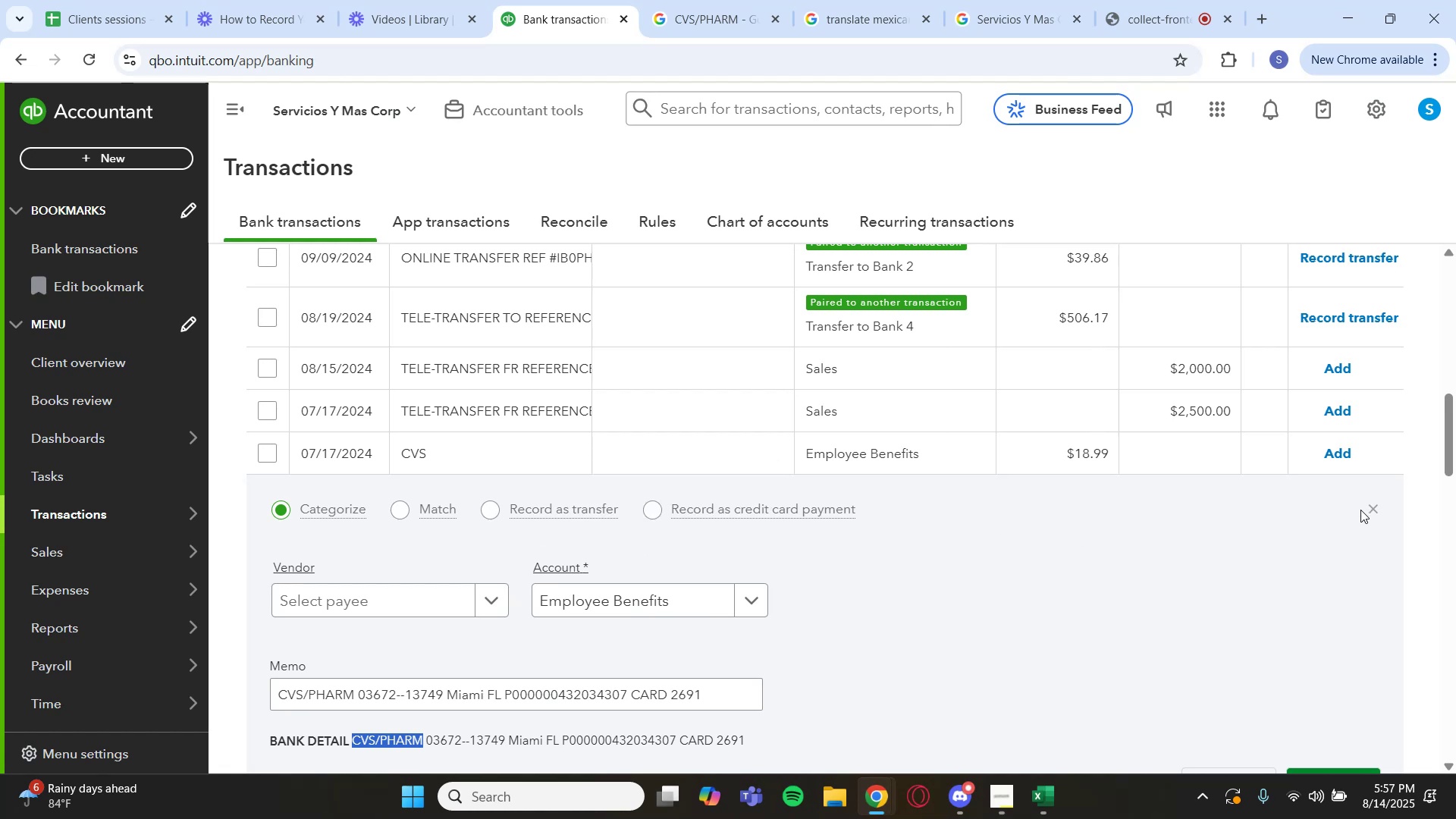 
wait(5.73)
 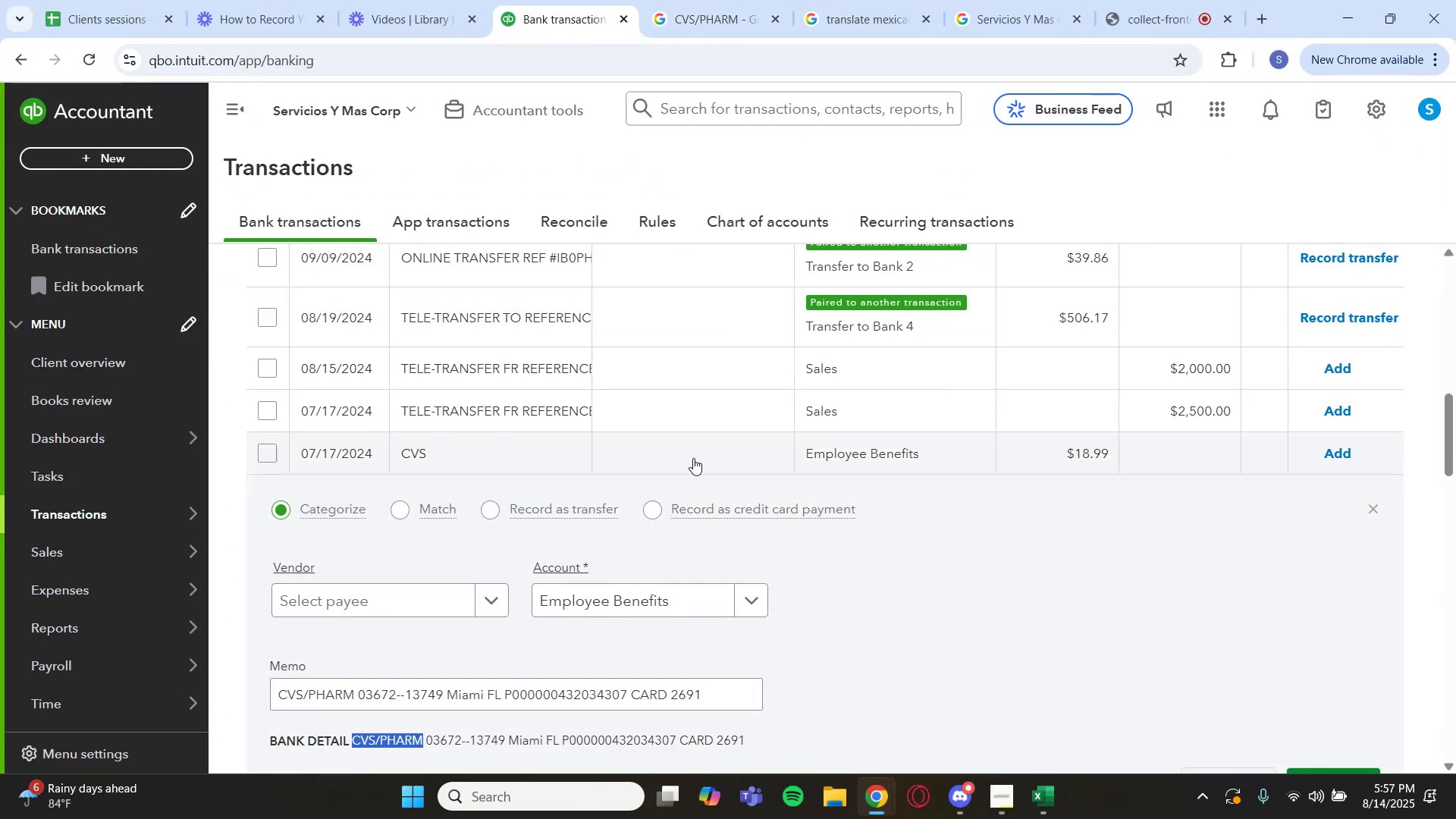 
left_click([1368, 508])
 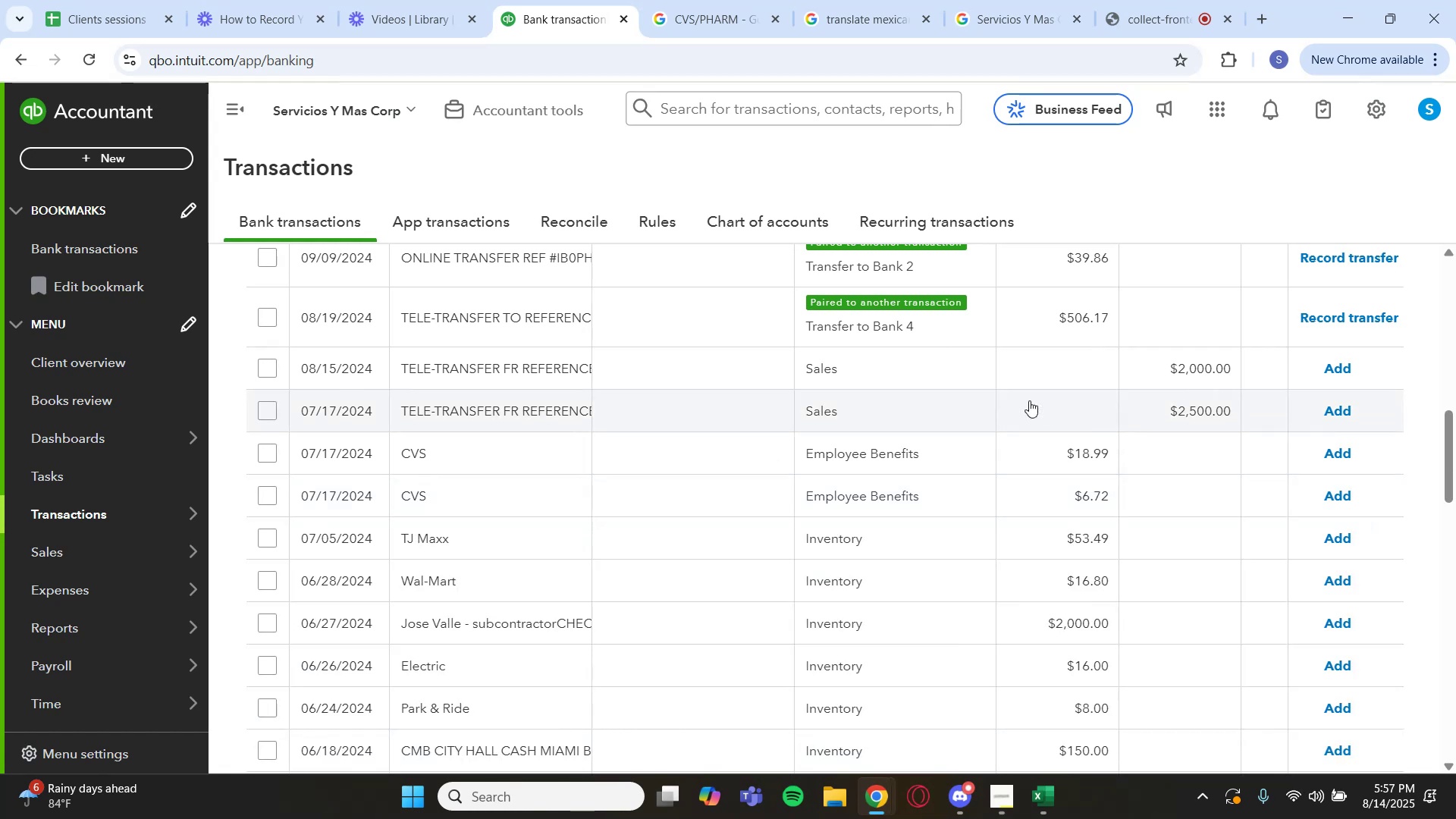 
scroll: coordinate [1011, 389], scroll_direction: up, amount: 8.0
 